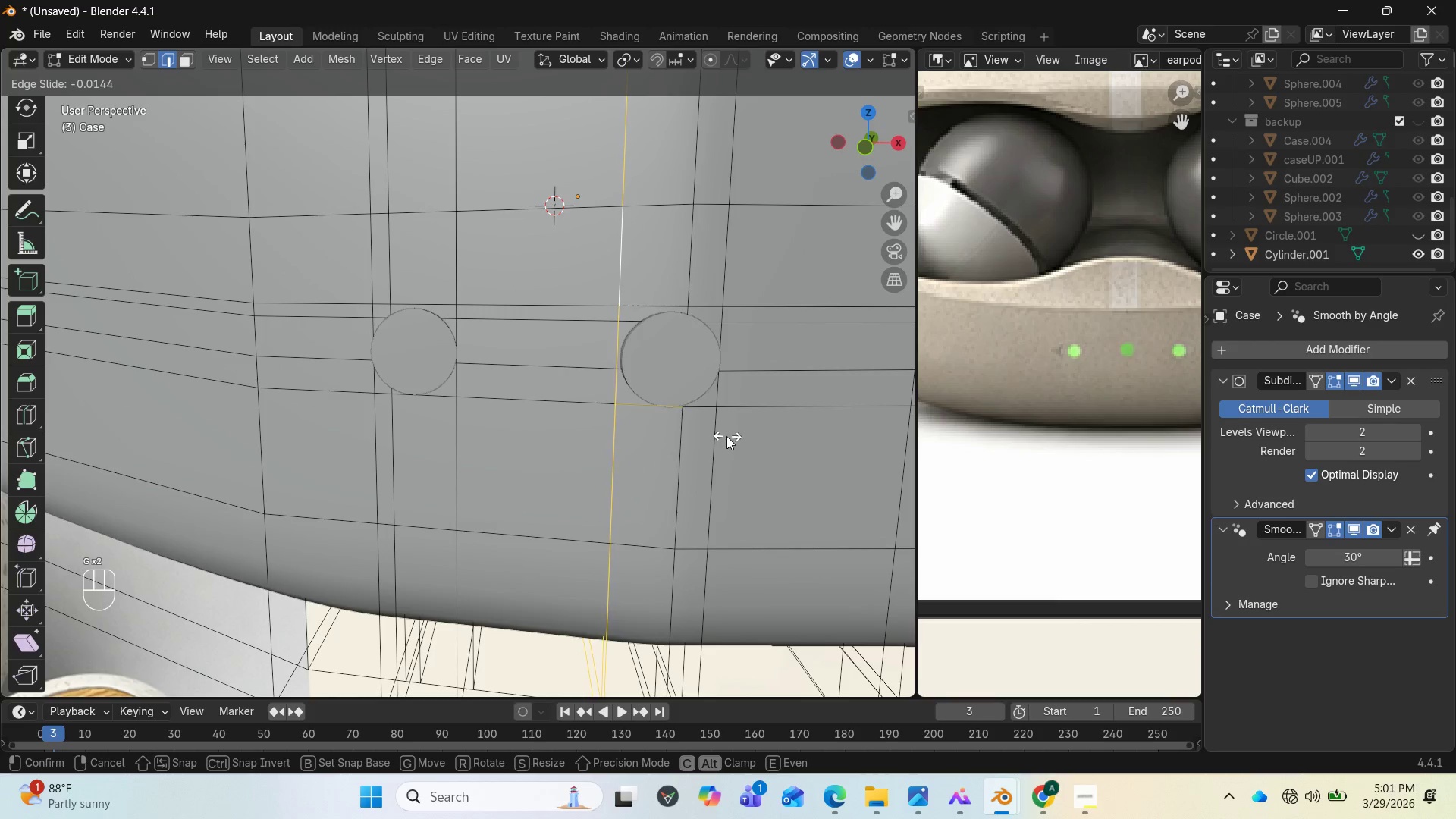 
left_click([731, 421])
 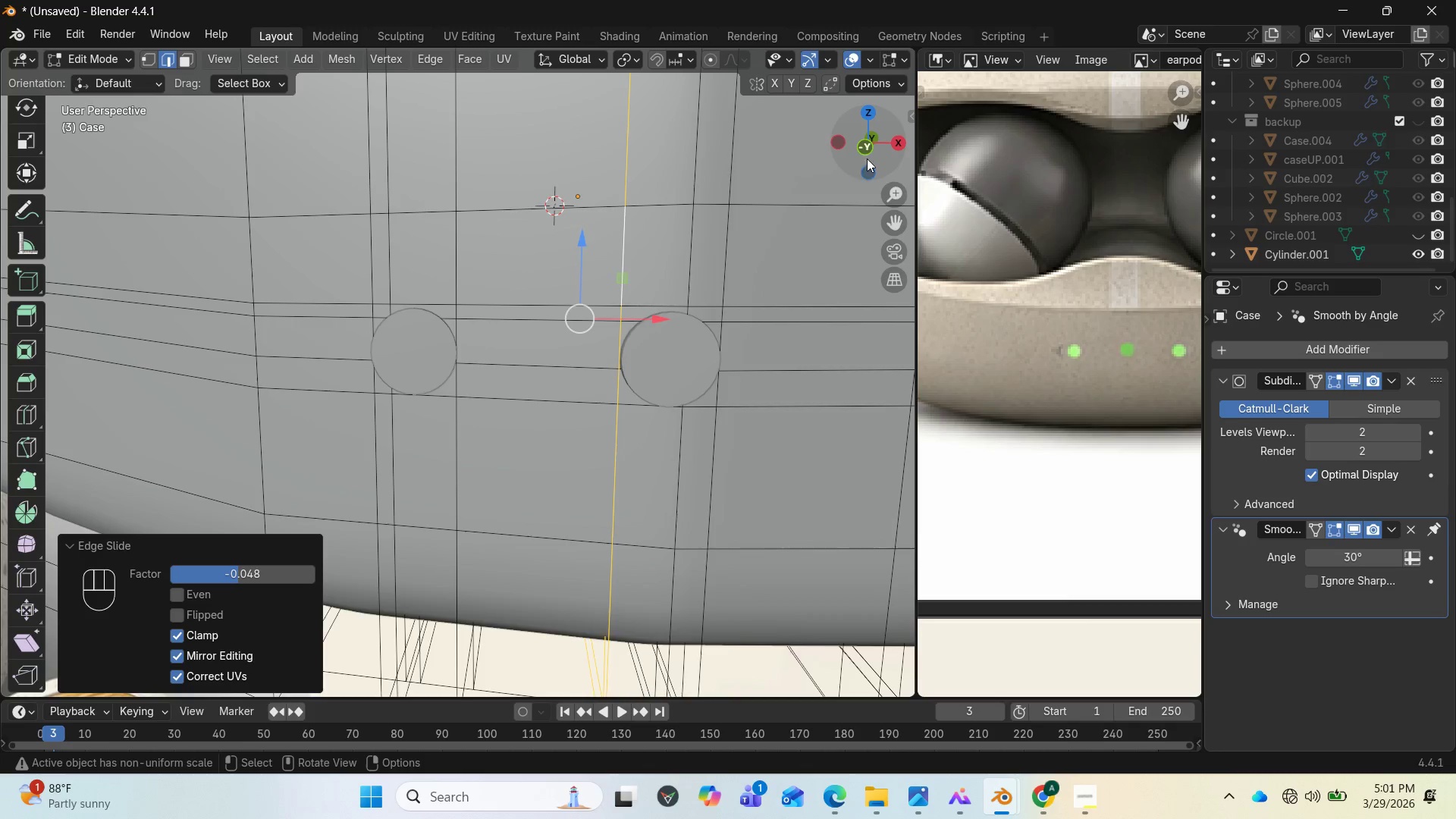 
left_click_drag(start_coordinate=[867, 158], to_coordinate=[830, 149])
 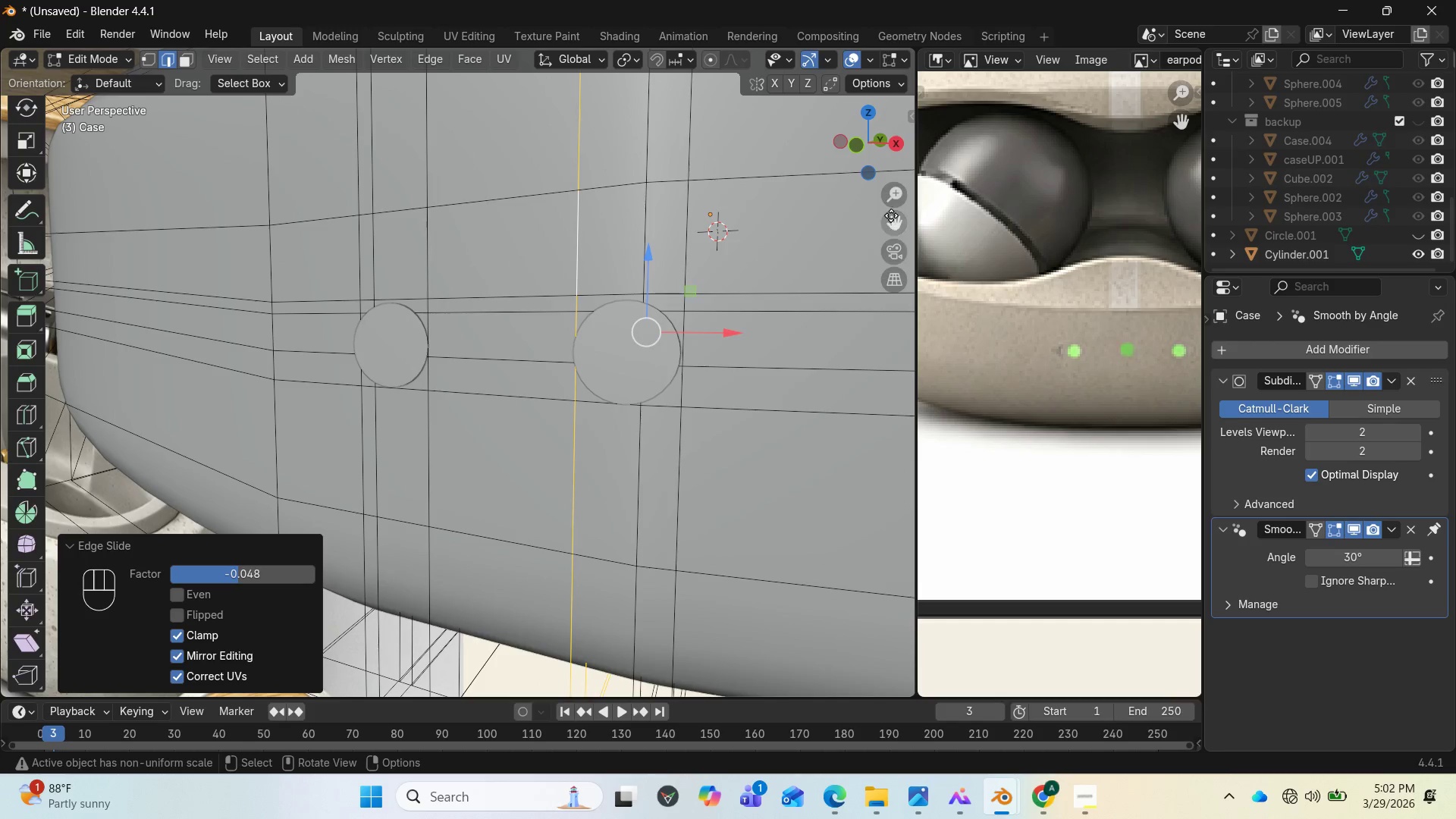 
left_click_drag(start_coordinate=[872, 158], to_coordinate=[900, 181])
 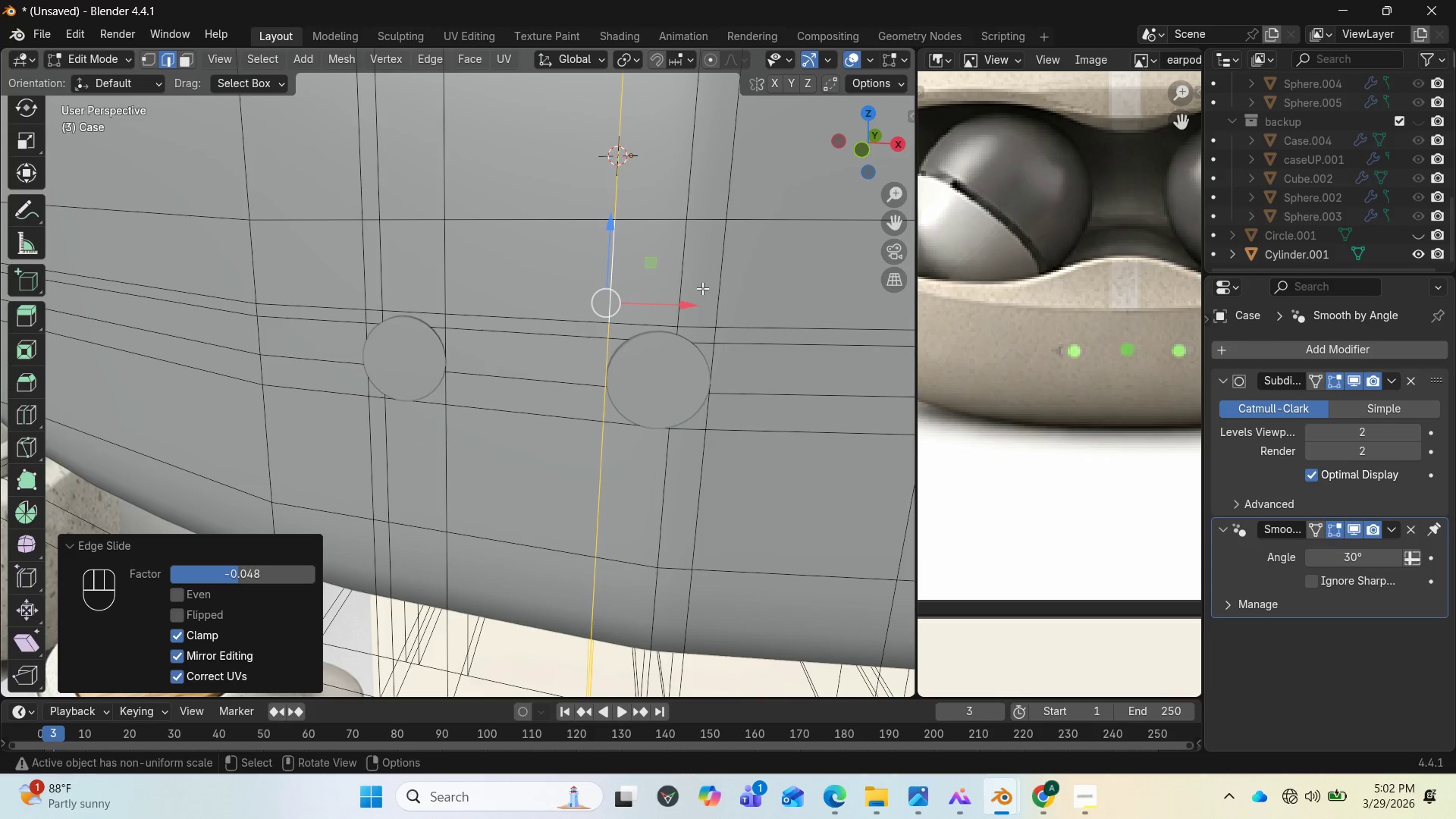 
hold_key(key=AltLeft, duration=0.75)
left_click([702, 288])
 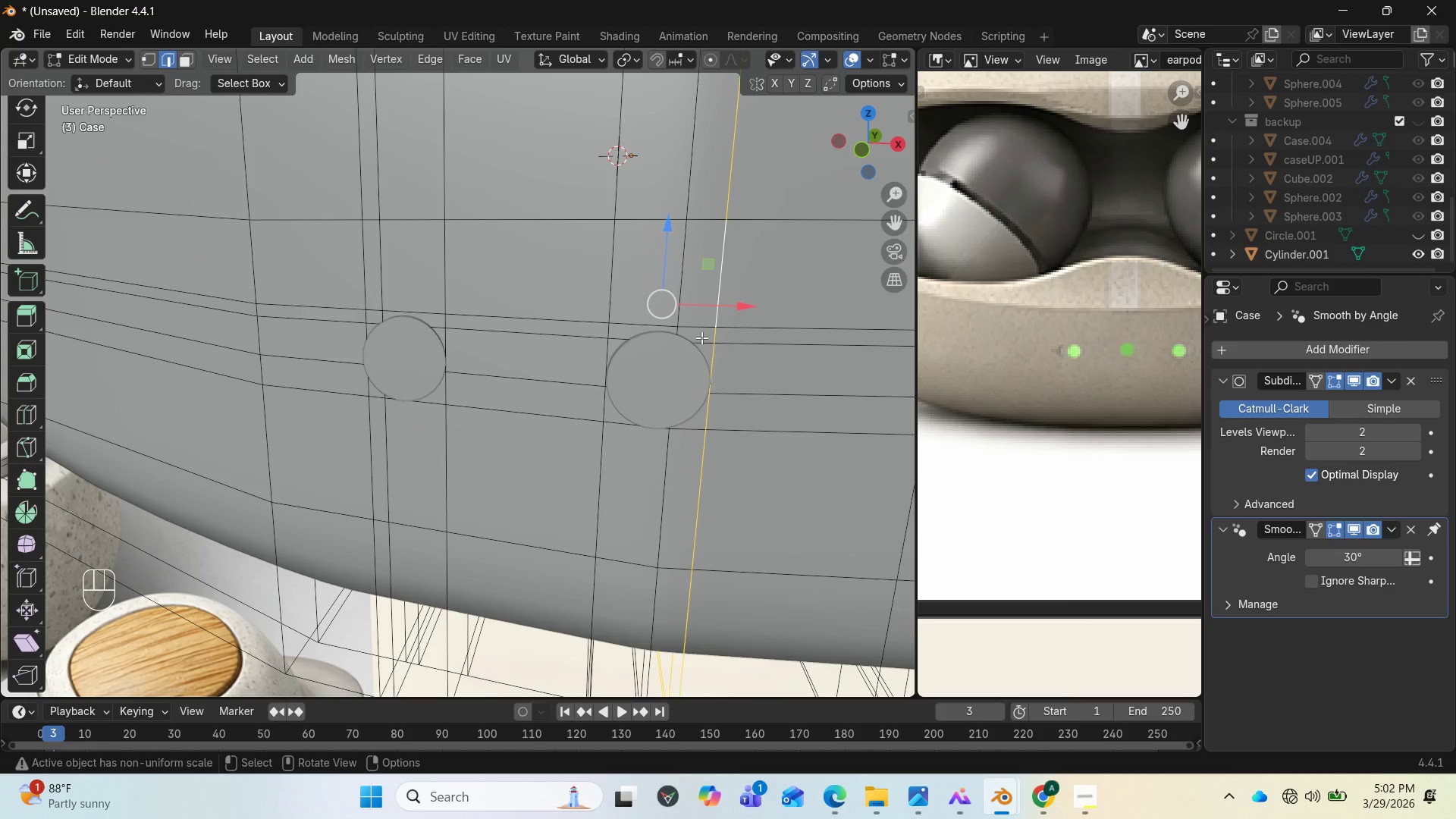 
hold_key(key=AltLeft, duration=0.86)
left_click([700, 330])
 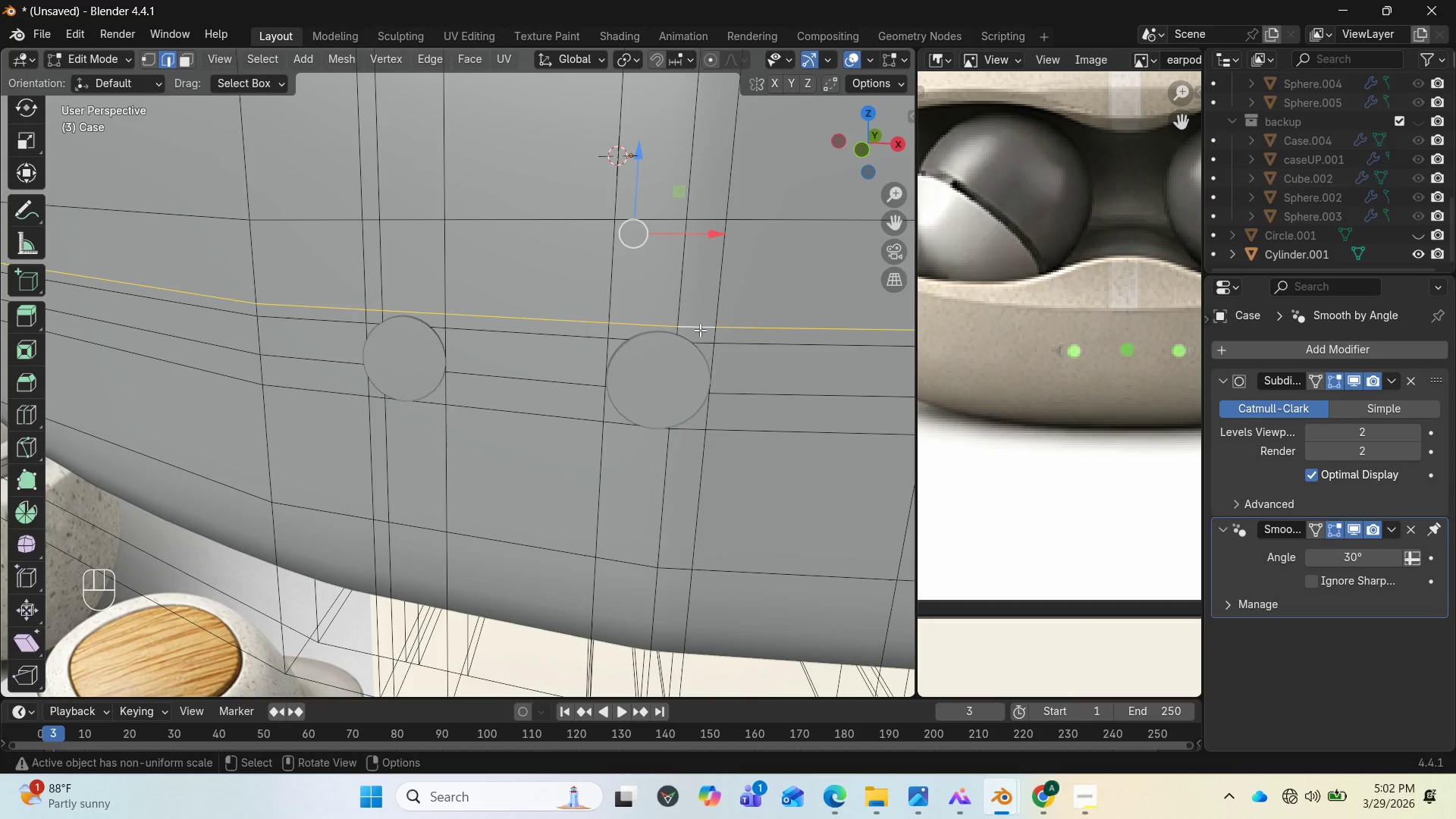 
wait(8.38)
 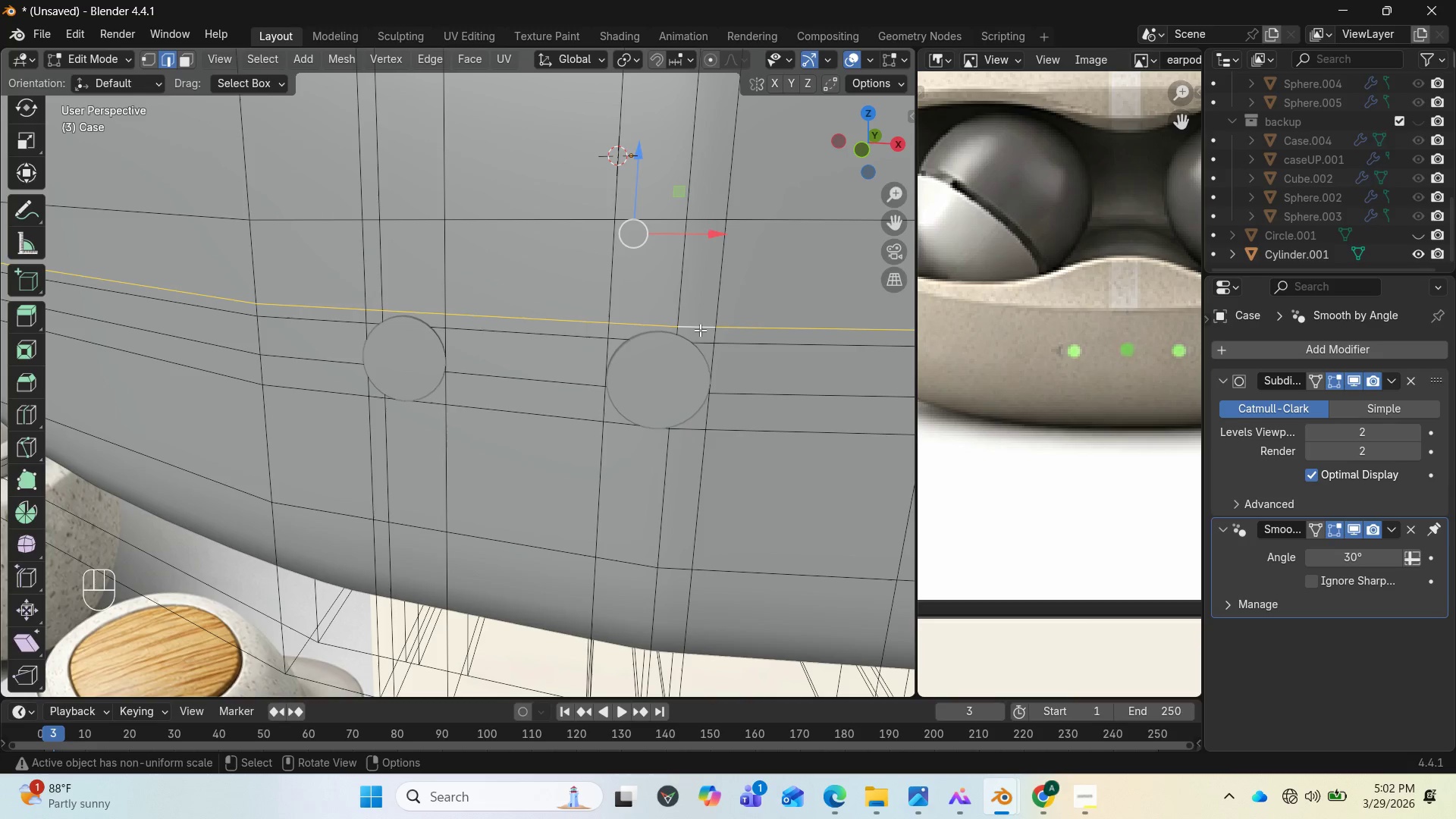 
type(ggg)
 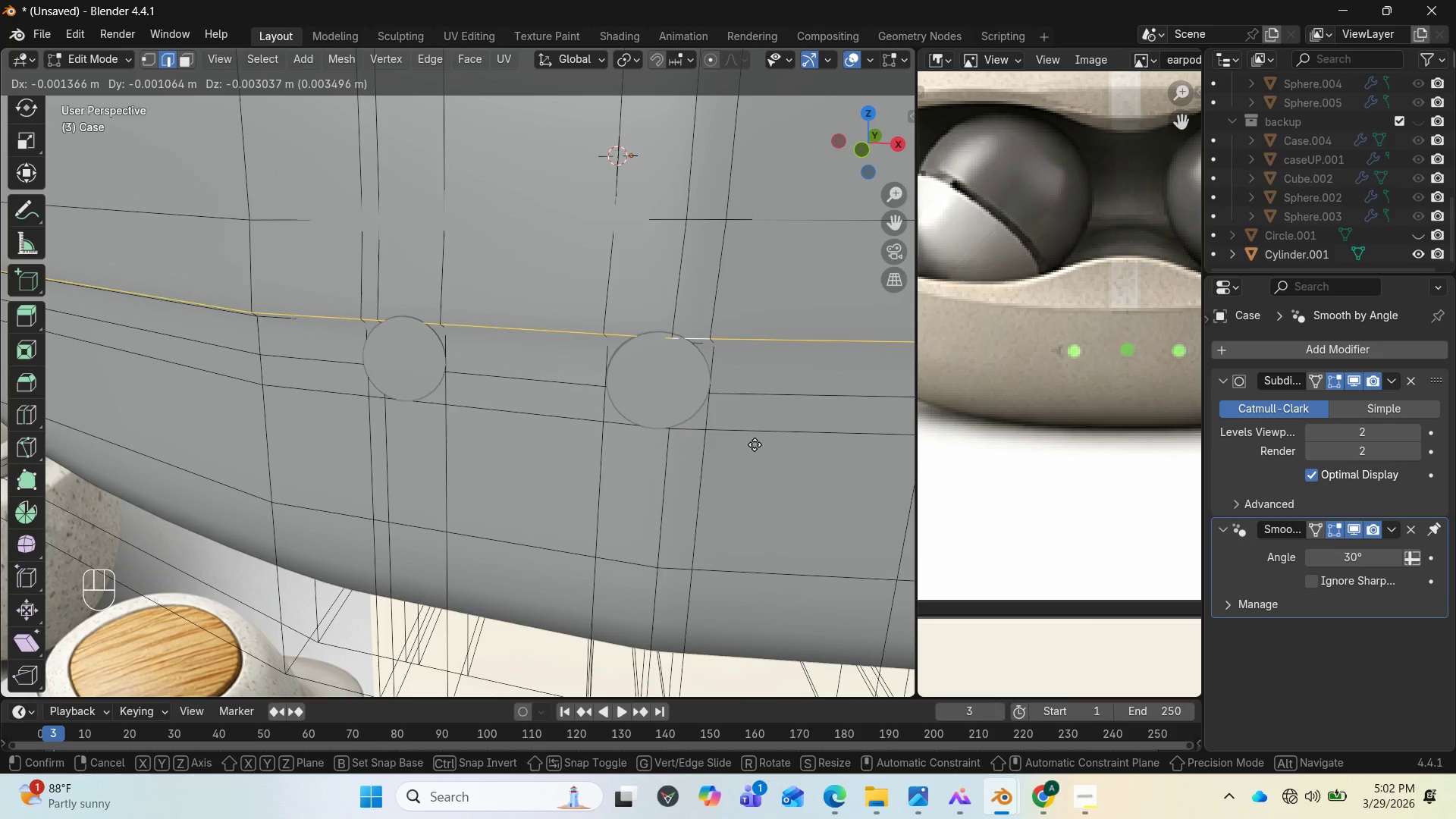 
left_click([757, 439])
 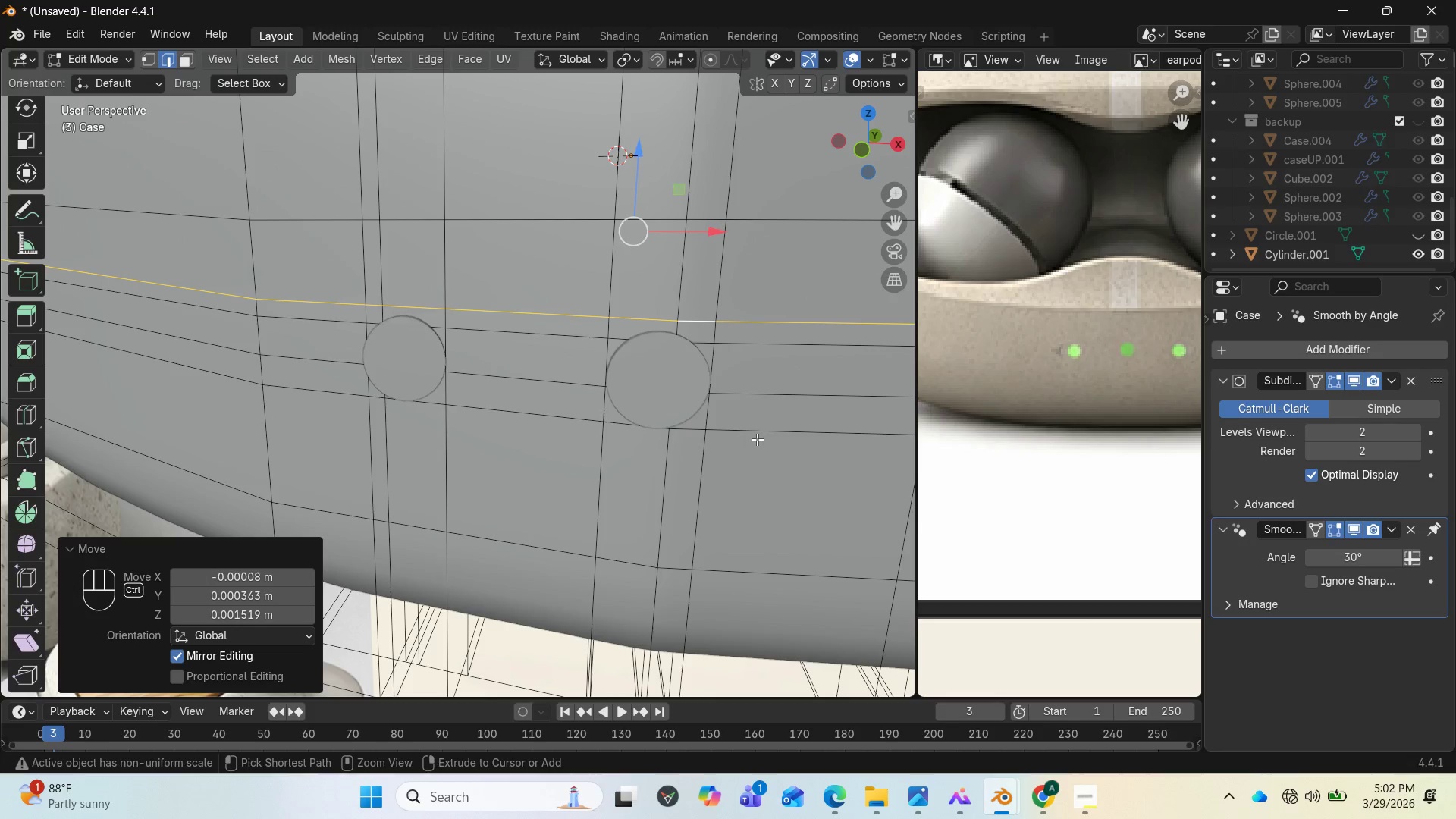 
key(Control+Z)
 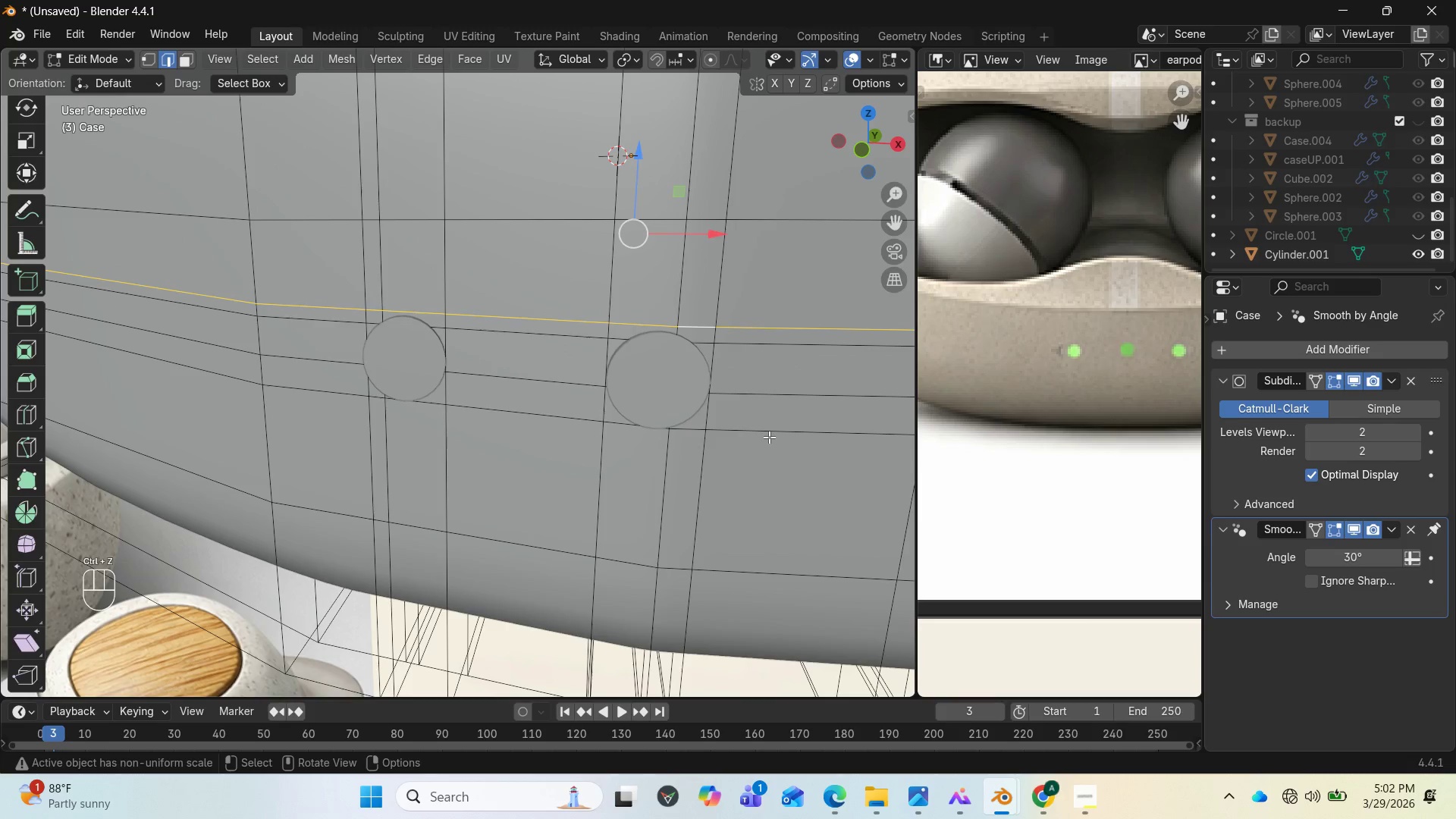 
key(Control+Z)
 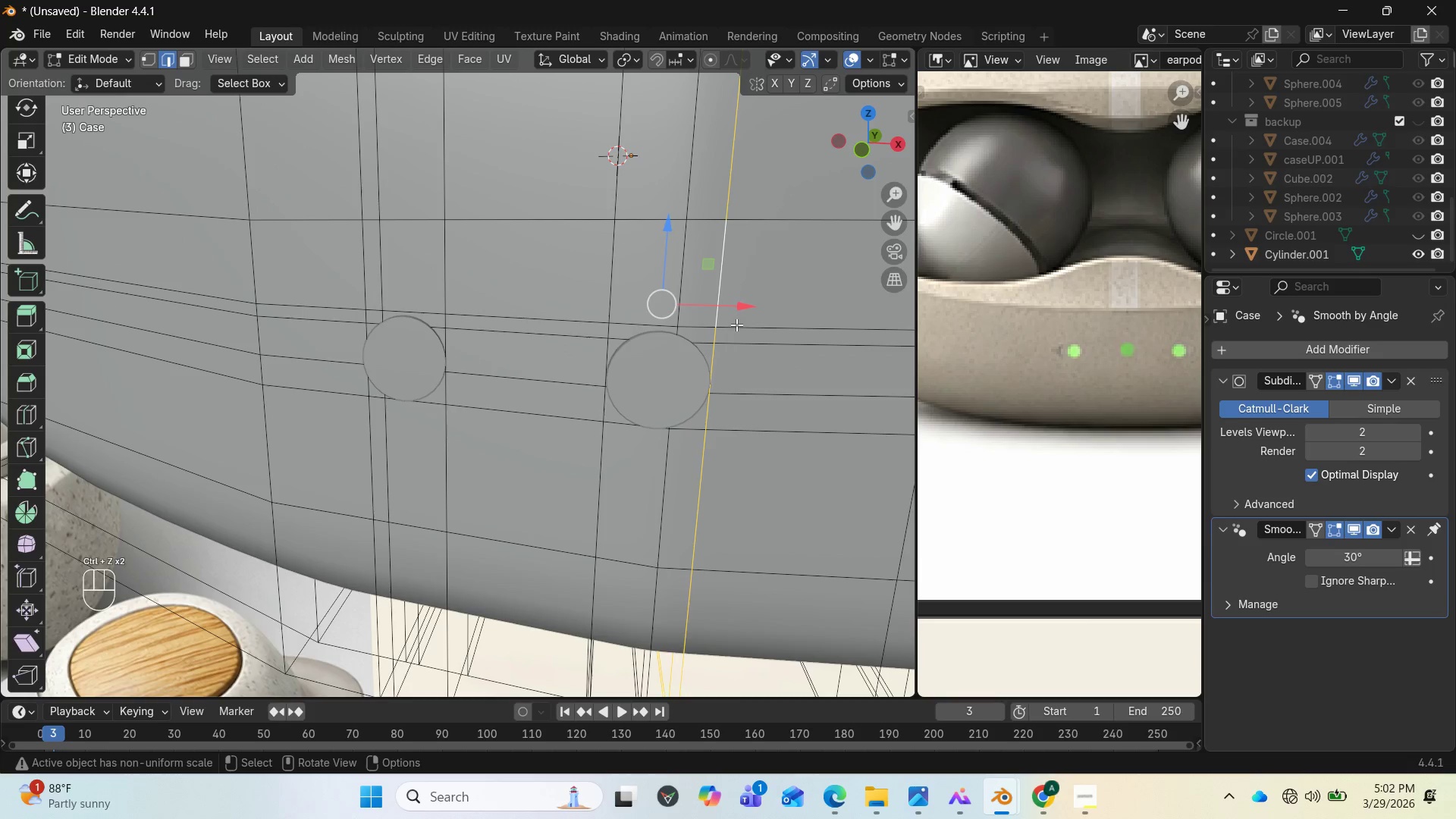 
hold_key(key=AltLeft, duration=0.66)
left_click([736, 325])
 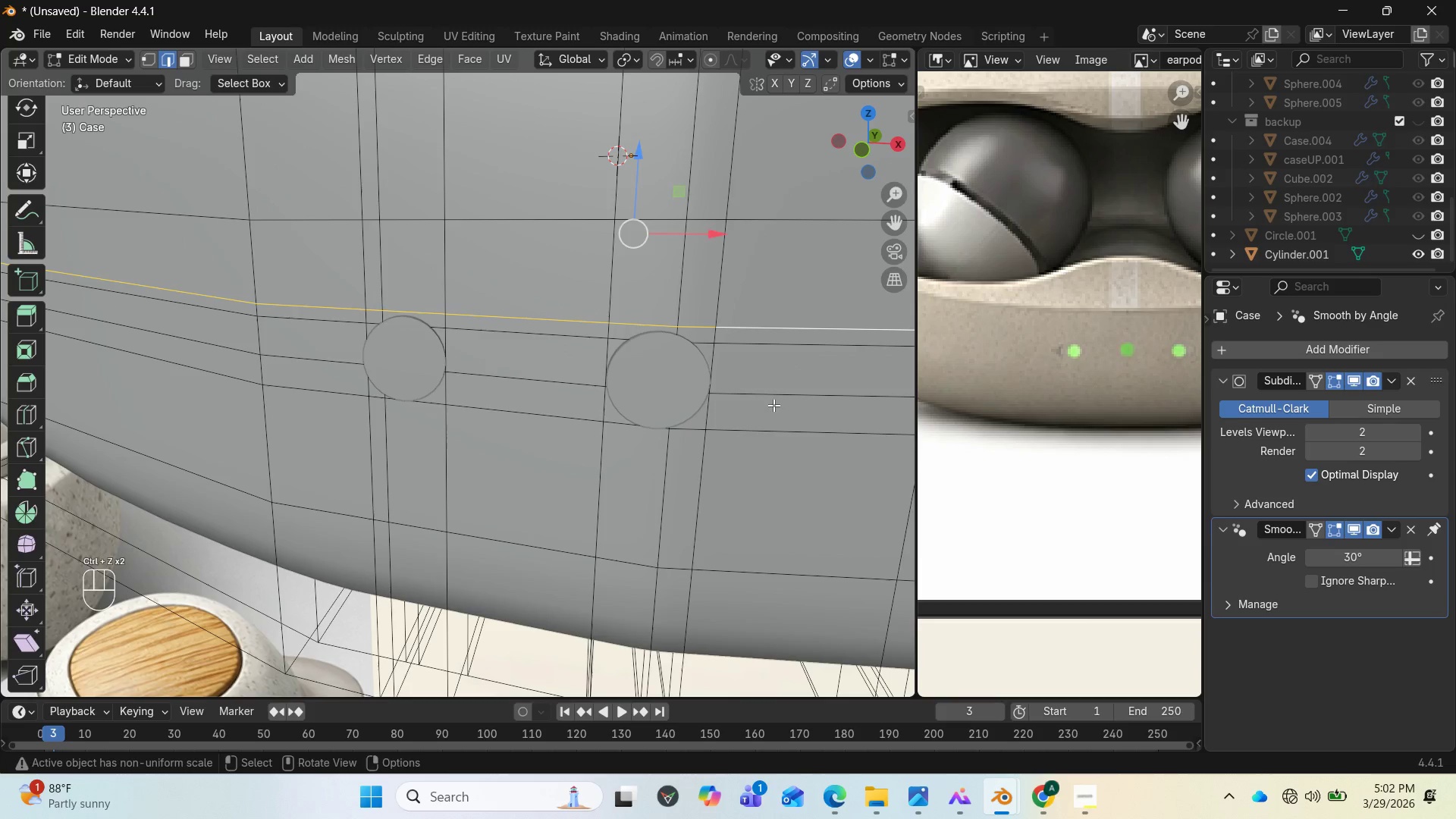 
type(gg)
 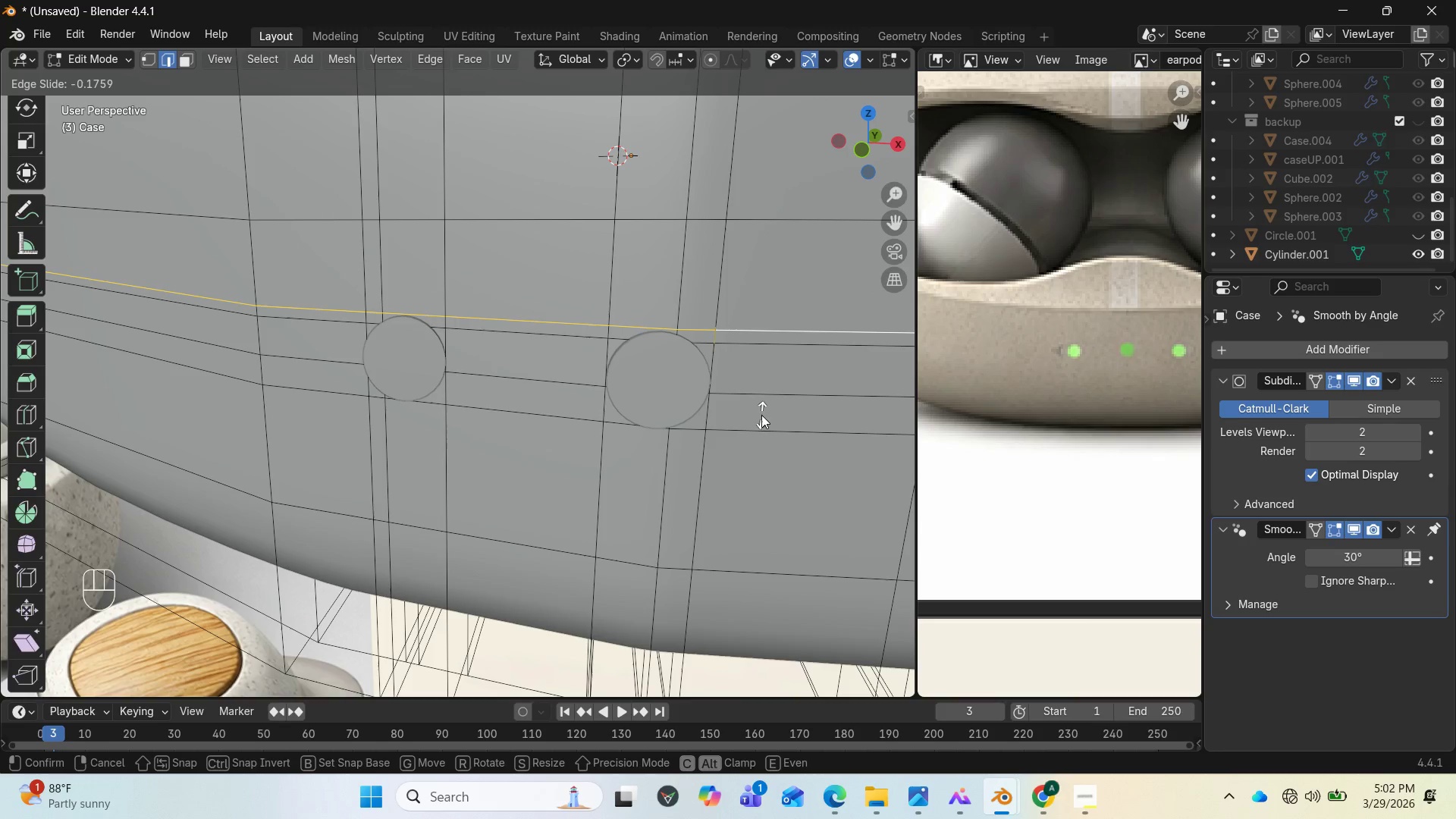 
wait(7.86)
 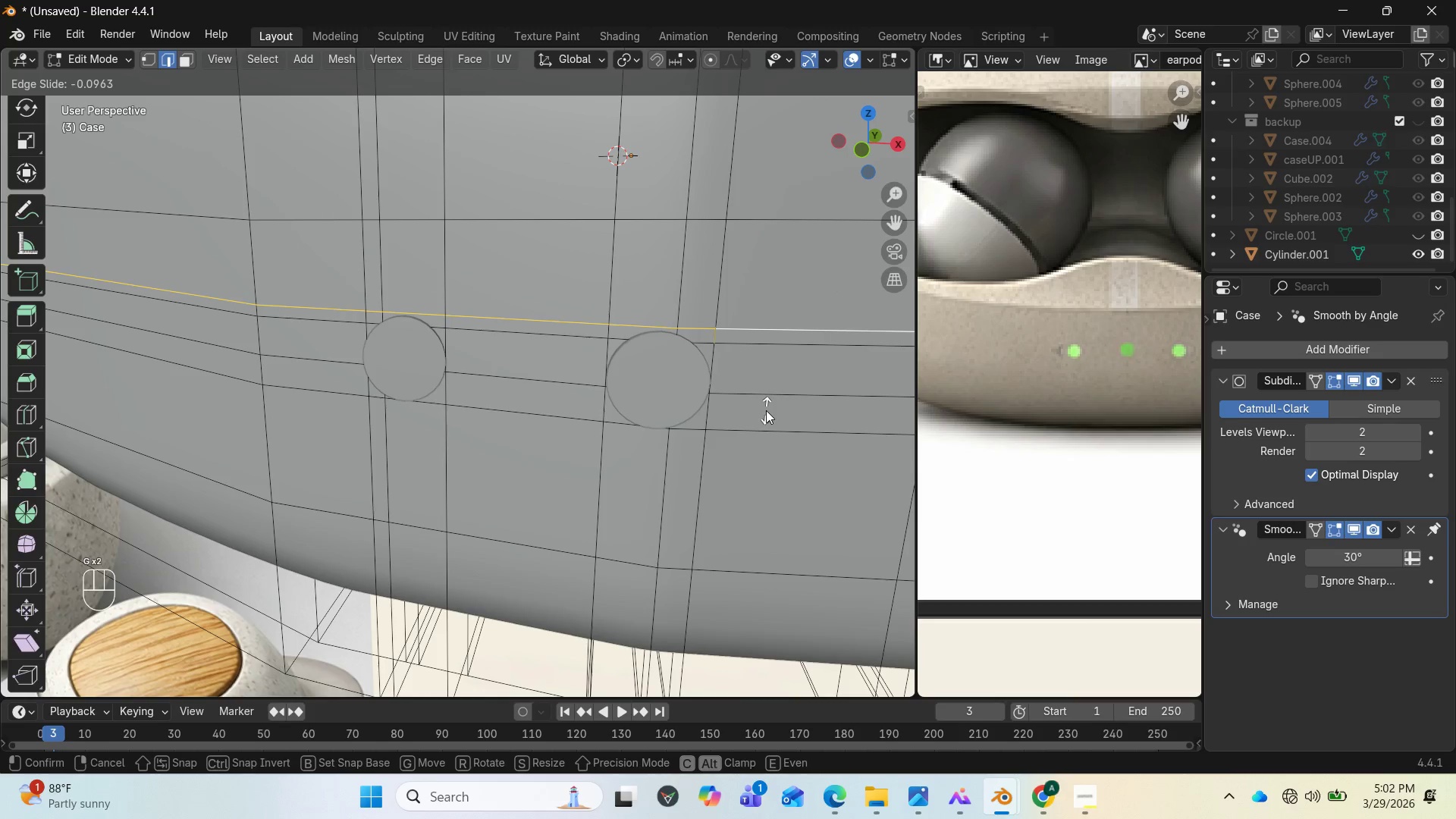 
left_click([761, 419])
 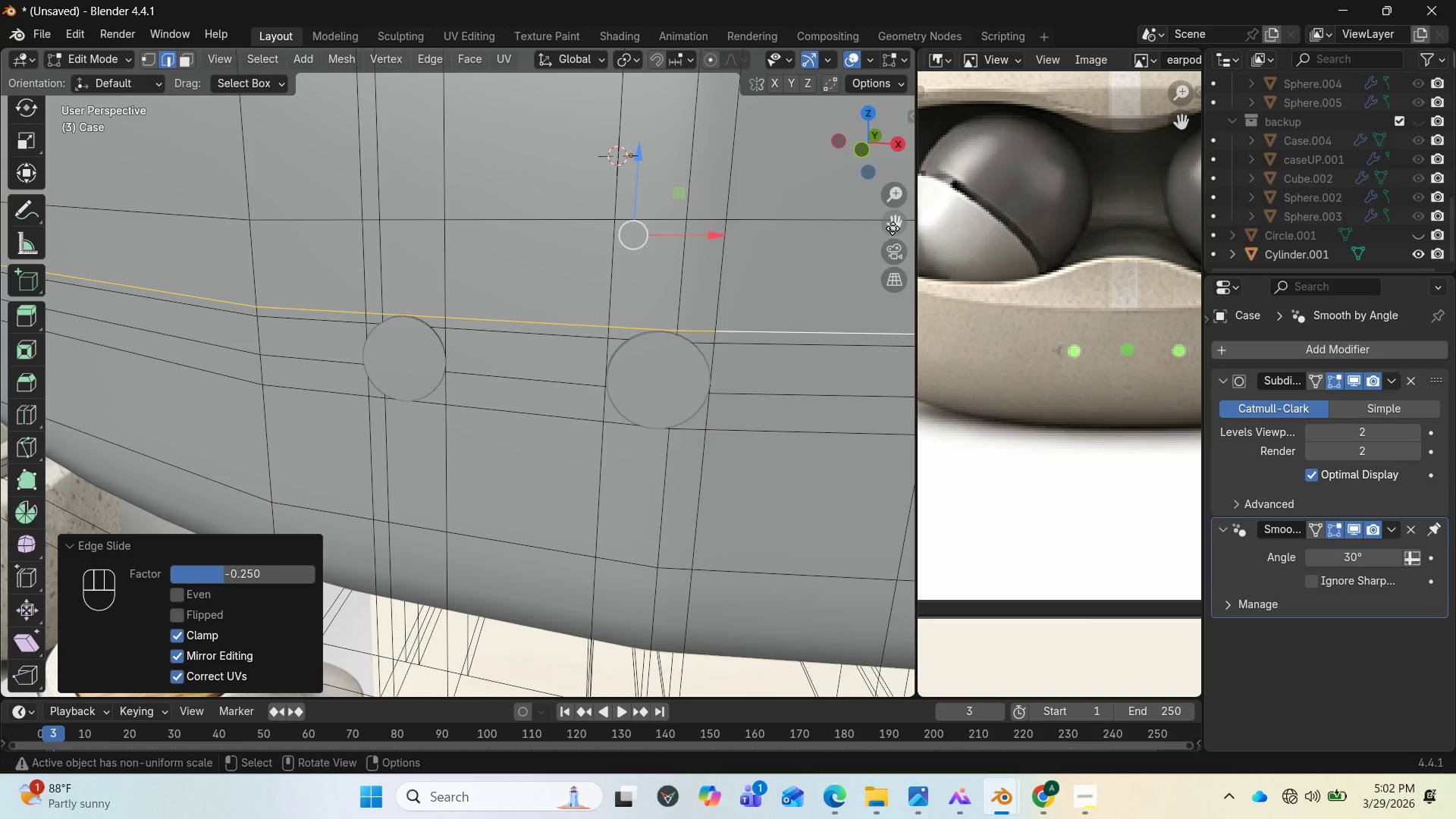 
left_click_drag(start_coordinate=[893, 228], to_coordinate=[3, 155])
 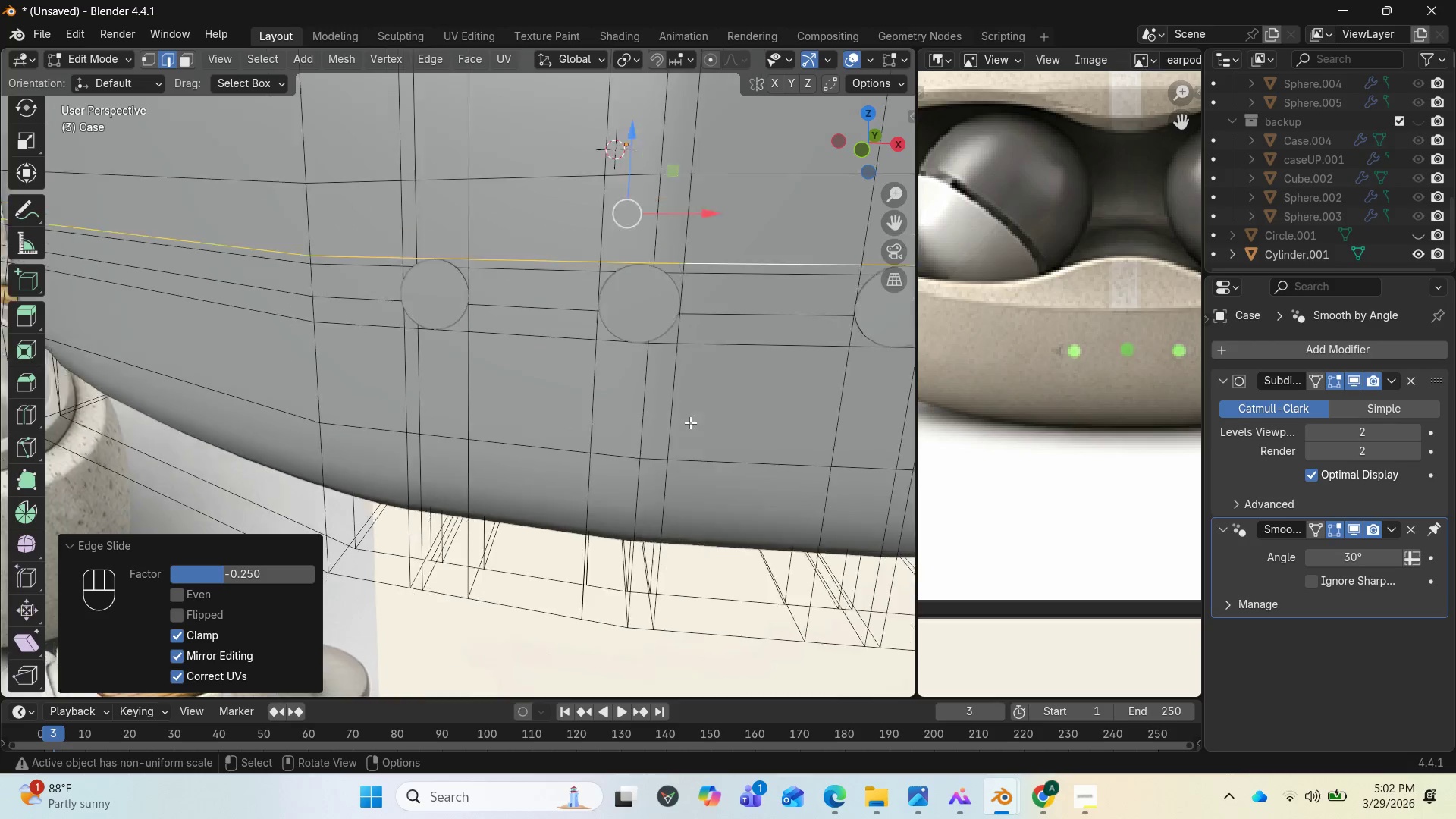 
scroll: coordinate [585, 423], scroll_direction: down, amount: 4.0
 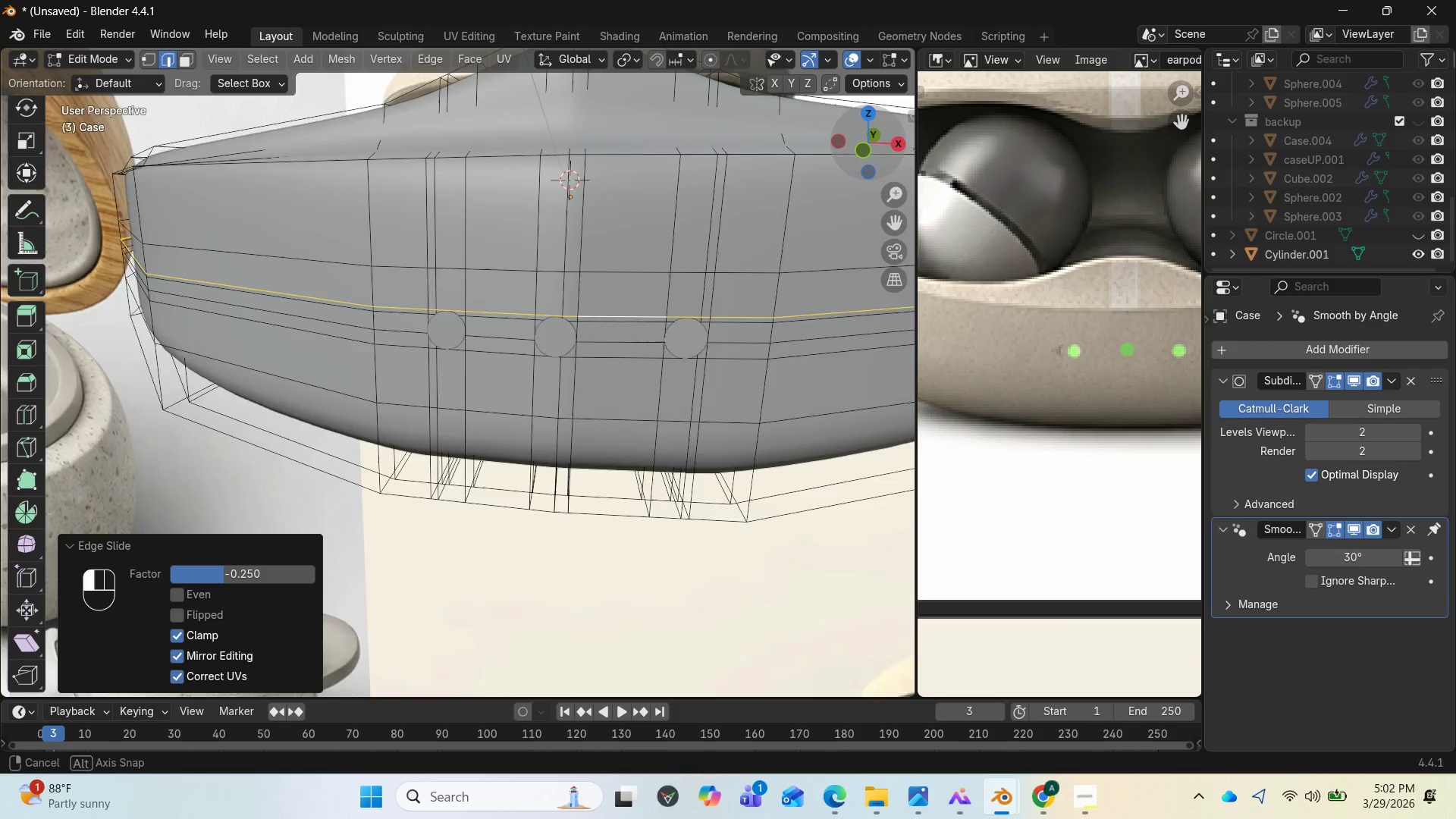 
left_click_drag(start_coordinate=[853, 143], to_coordinate=[882, 134])
 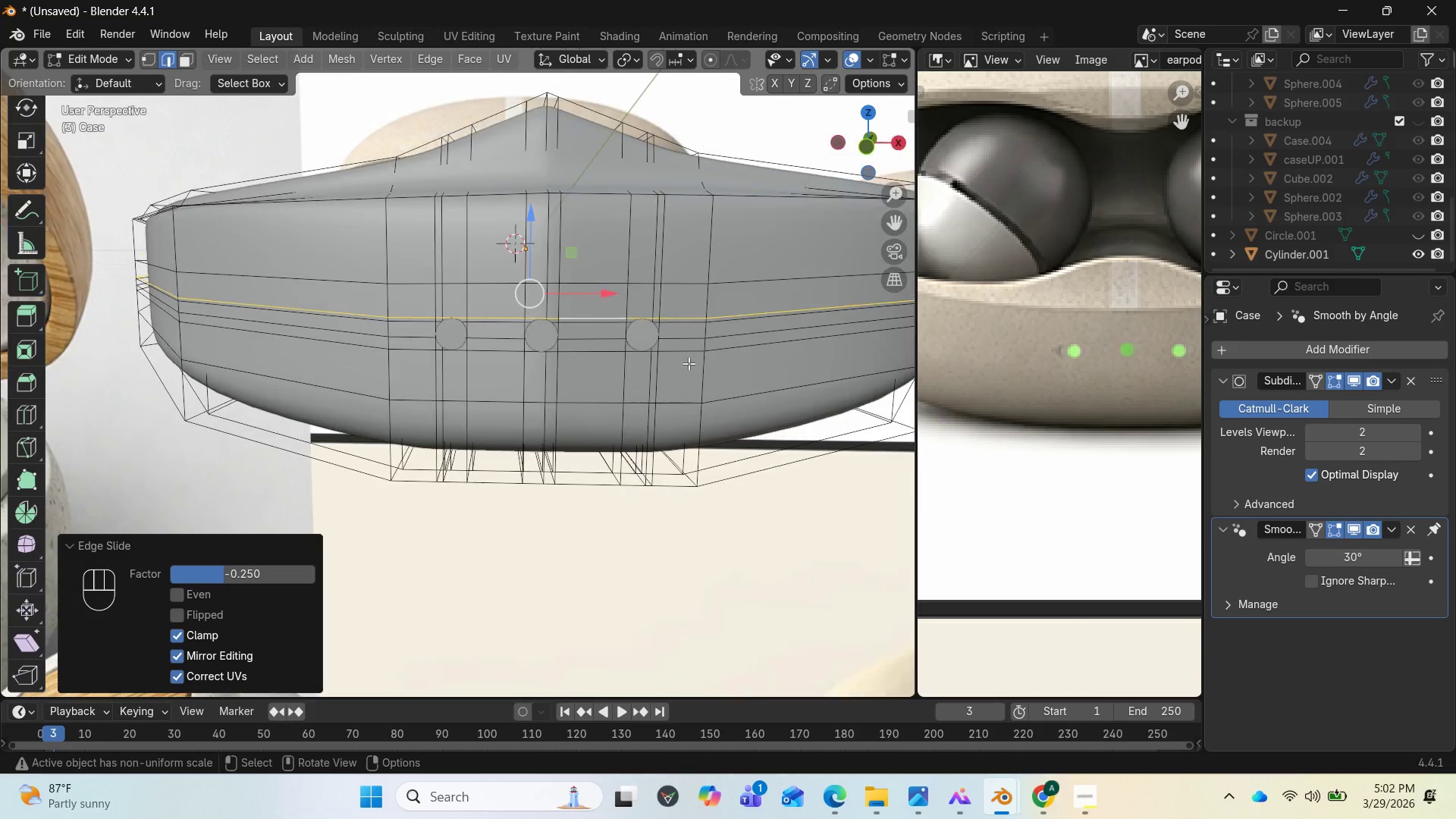 
scroll: coordinate [687, 355], scroll_direction: down, amount: 1.0
 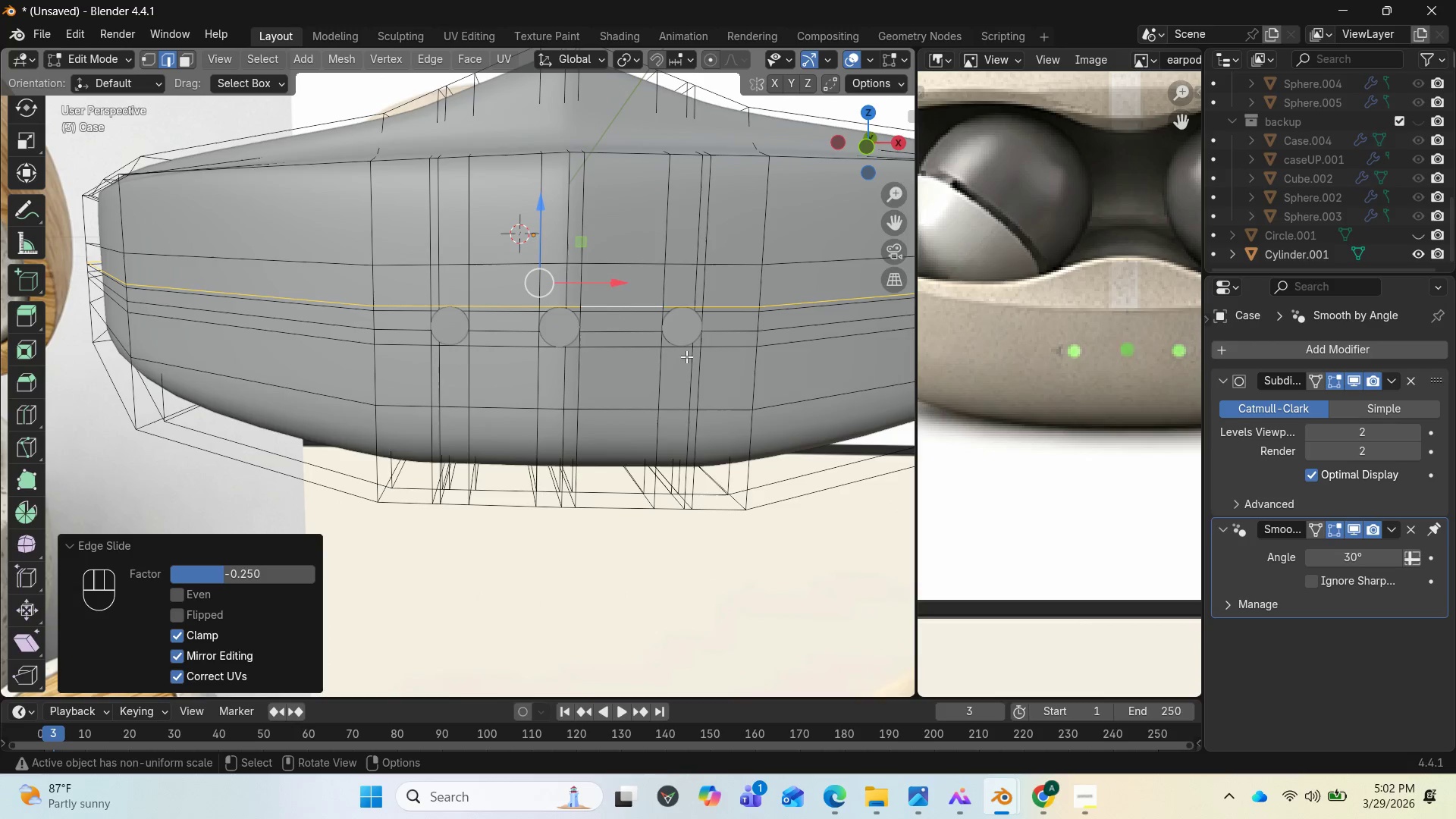 
scroll: coordinate [686, 356], scroll_direction: up, amount: 1.0
 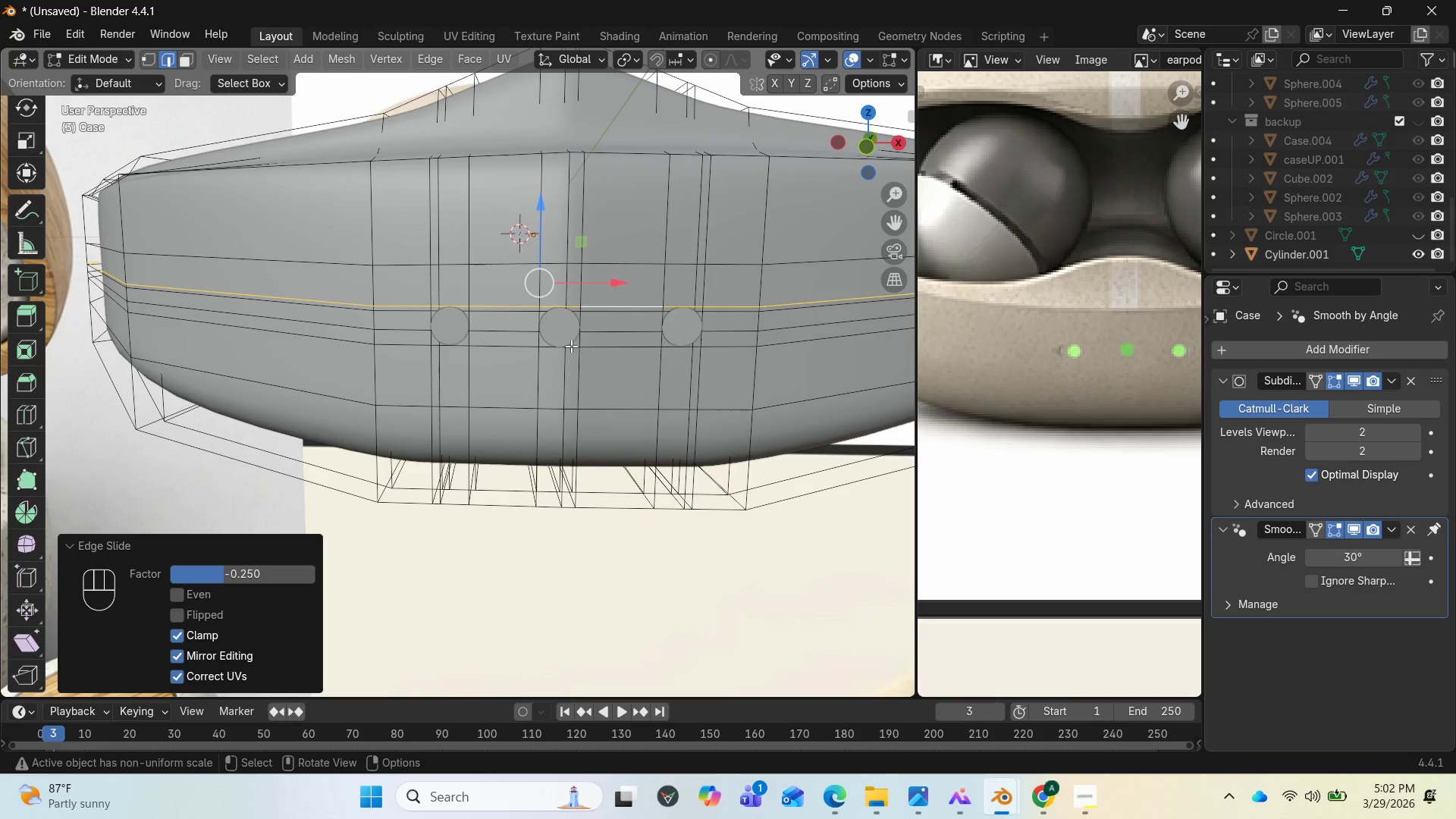 
key(Tab)
 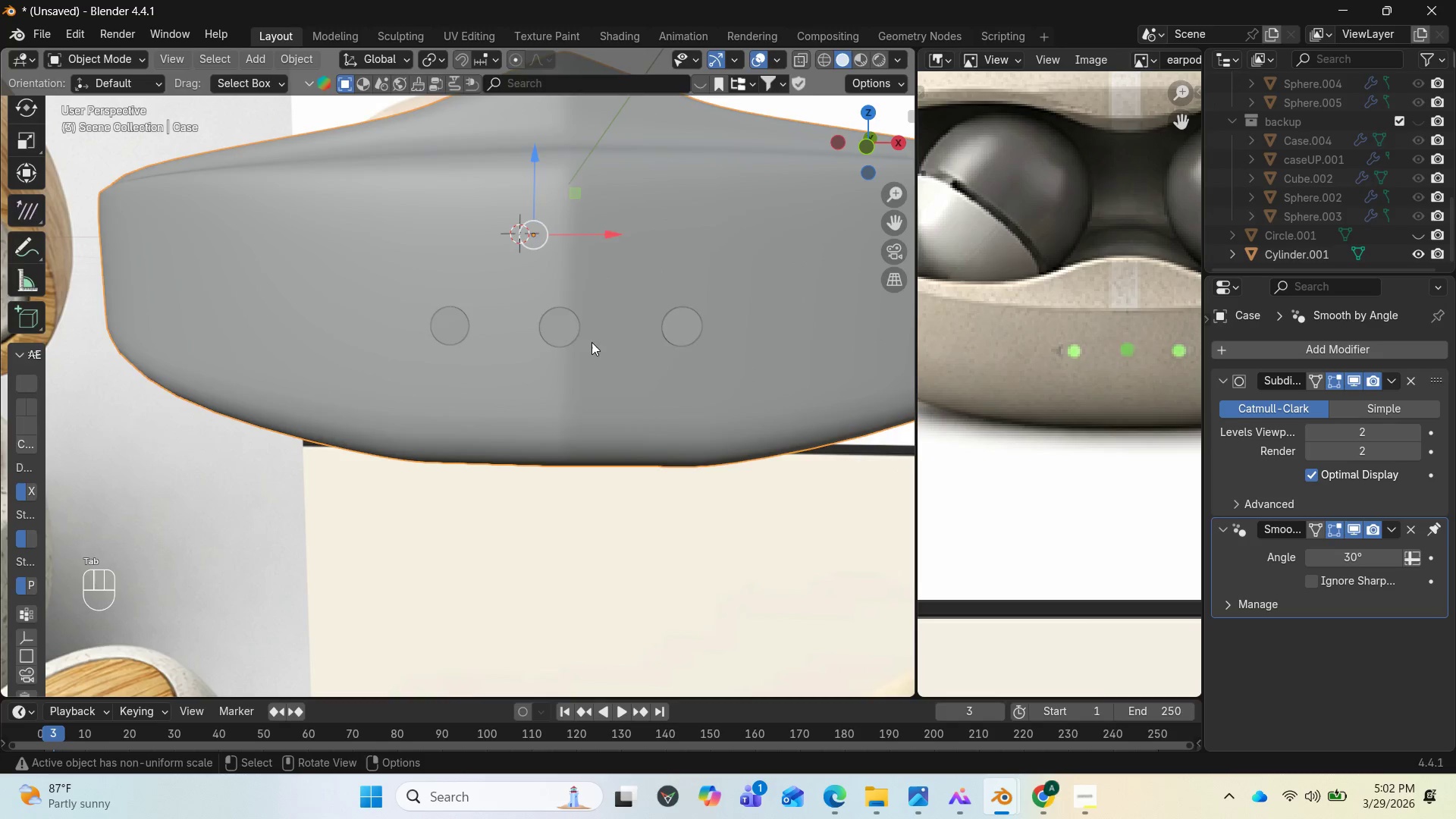 
key(Tab)
 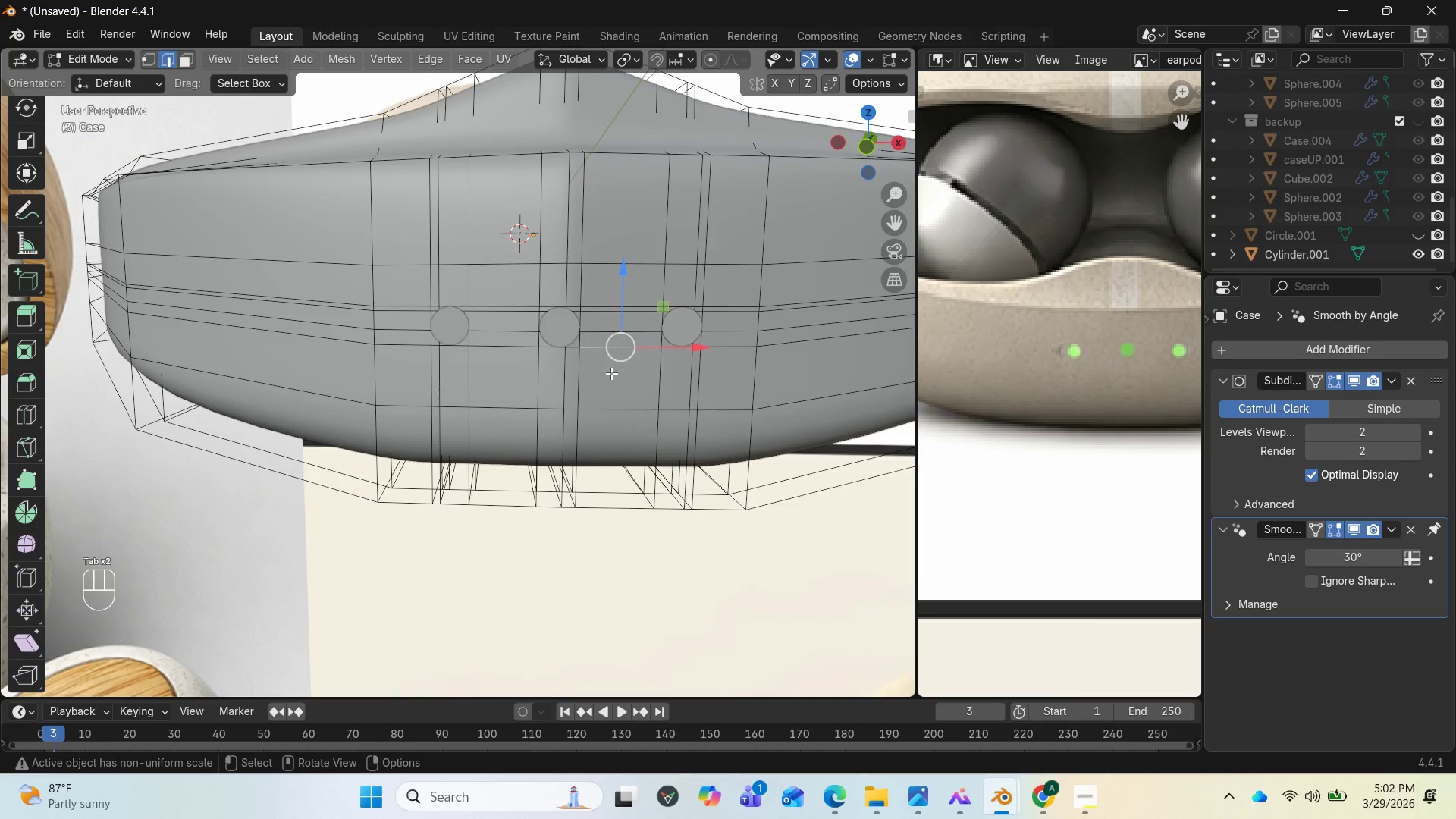 
scroll: coordinate [613, 375], scroll_direction: up, amount: 3.0
 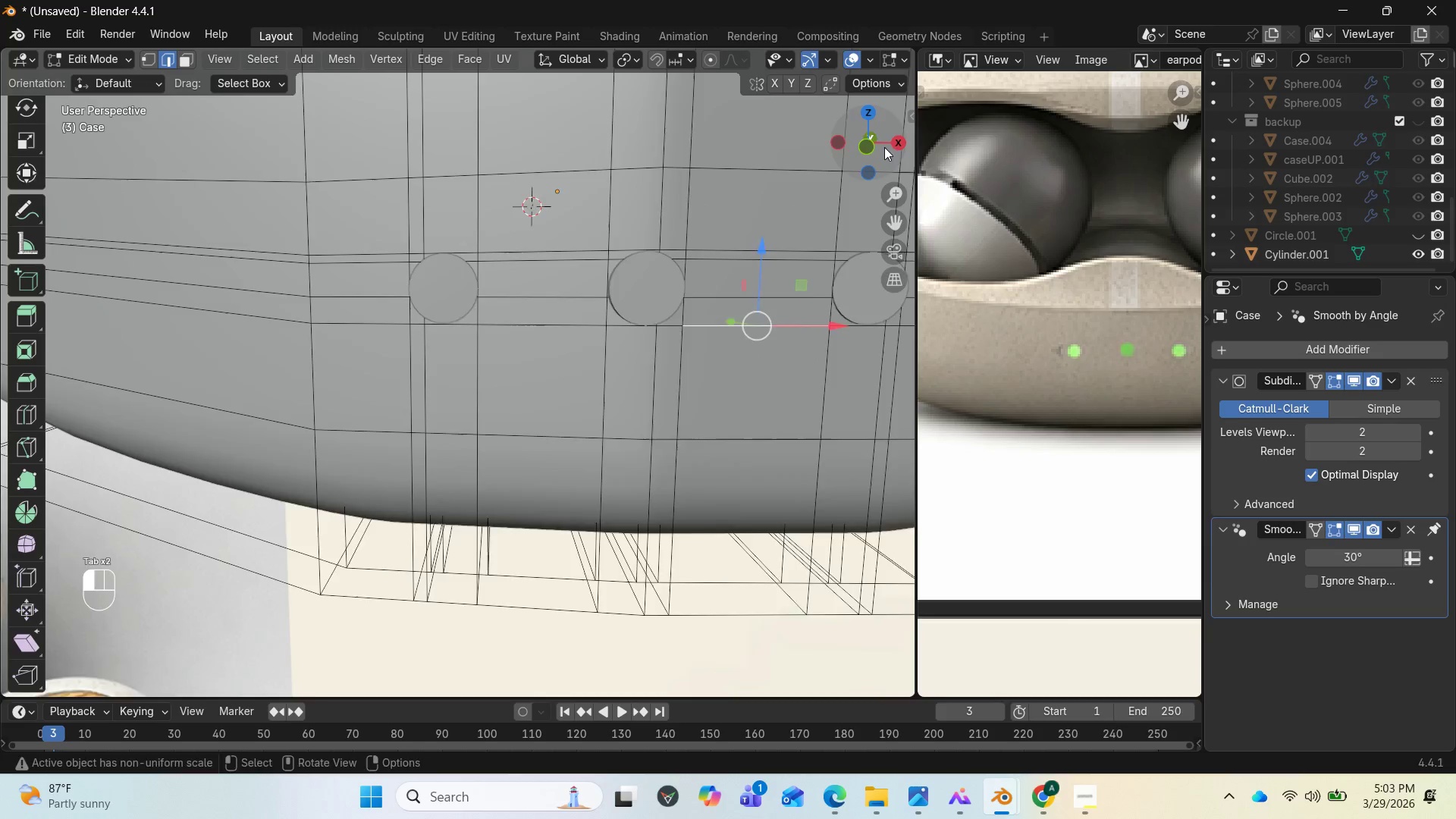 
left_click_drag(start_coordinate=[886, 150], to_coordinate=[724, 136])
 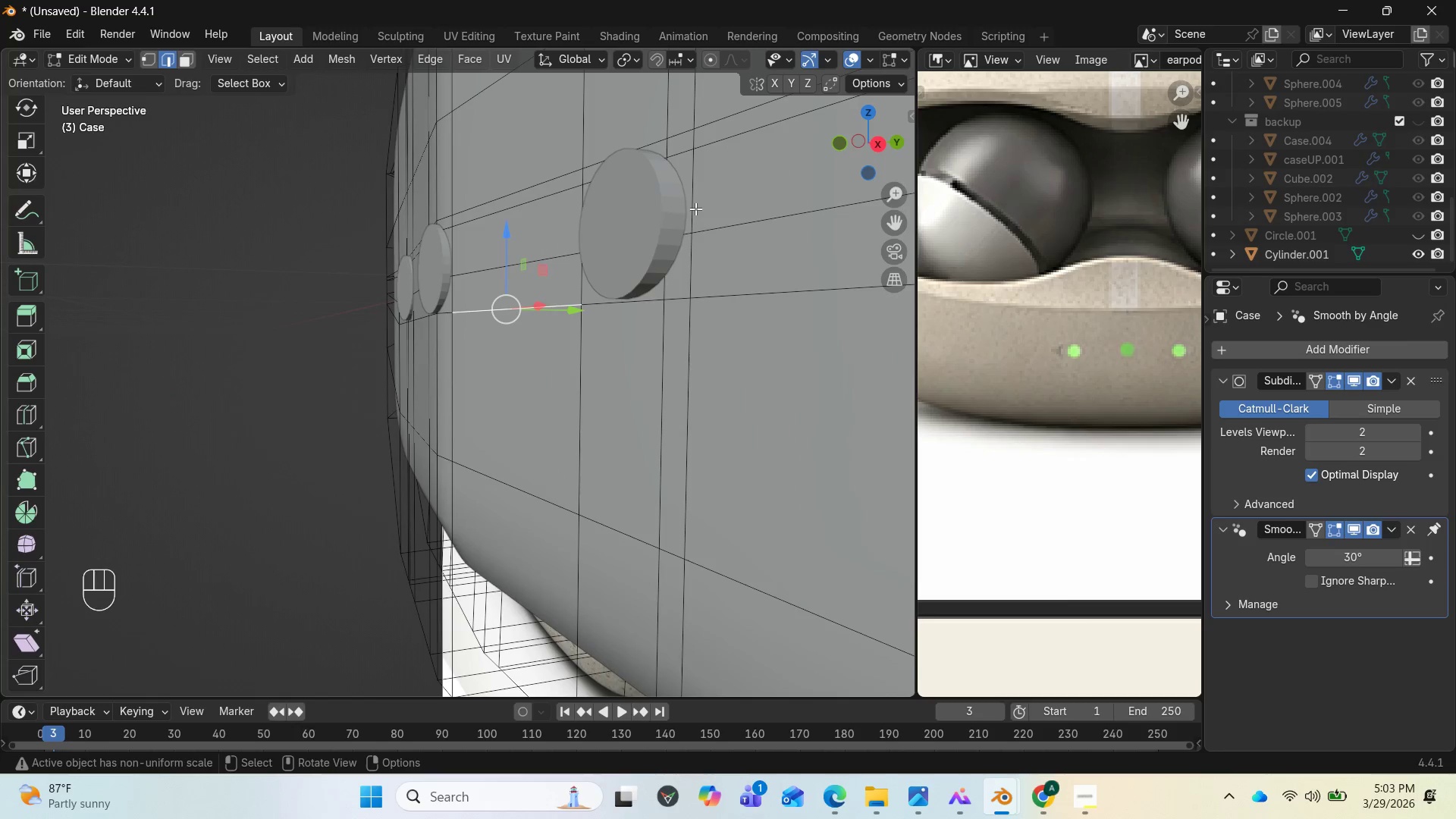 
hold_key(key=AltLeft, duration=0.66)
left_click([695, 209])
 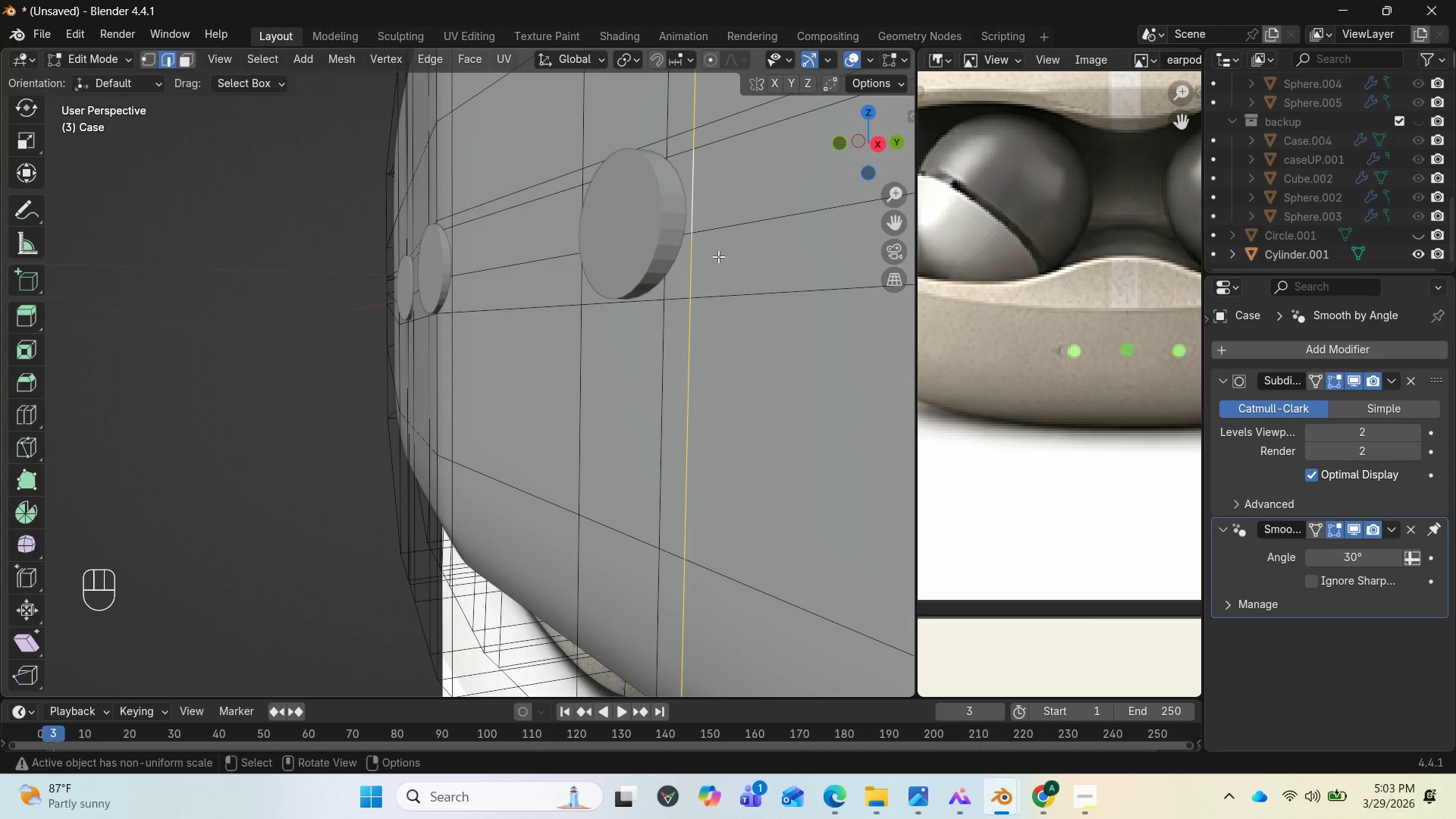 
type(gg)
 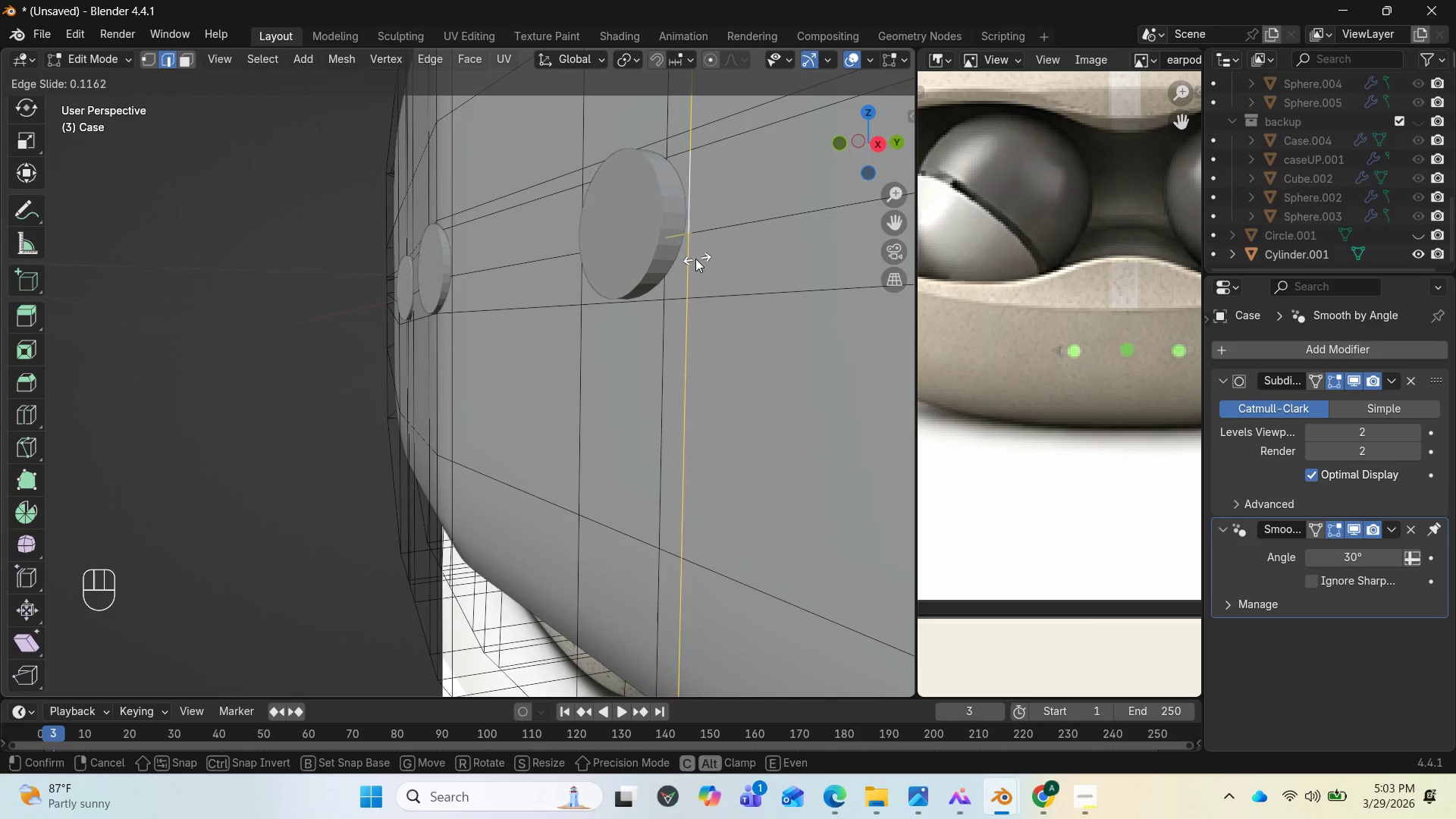 
left_click([692, 259])
 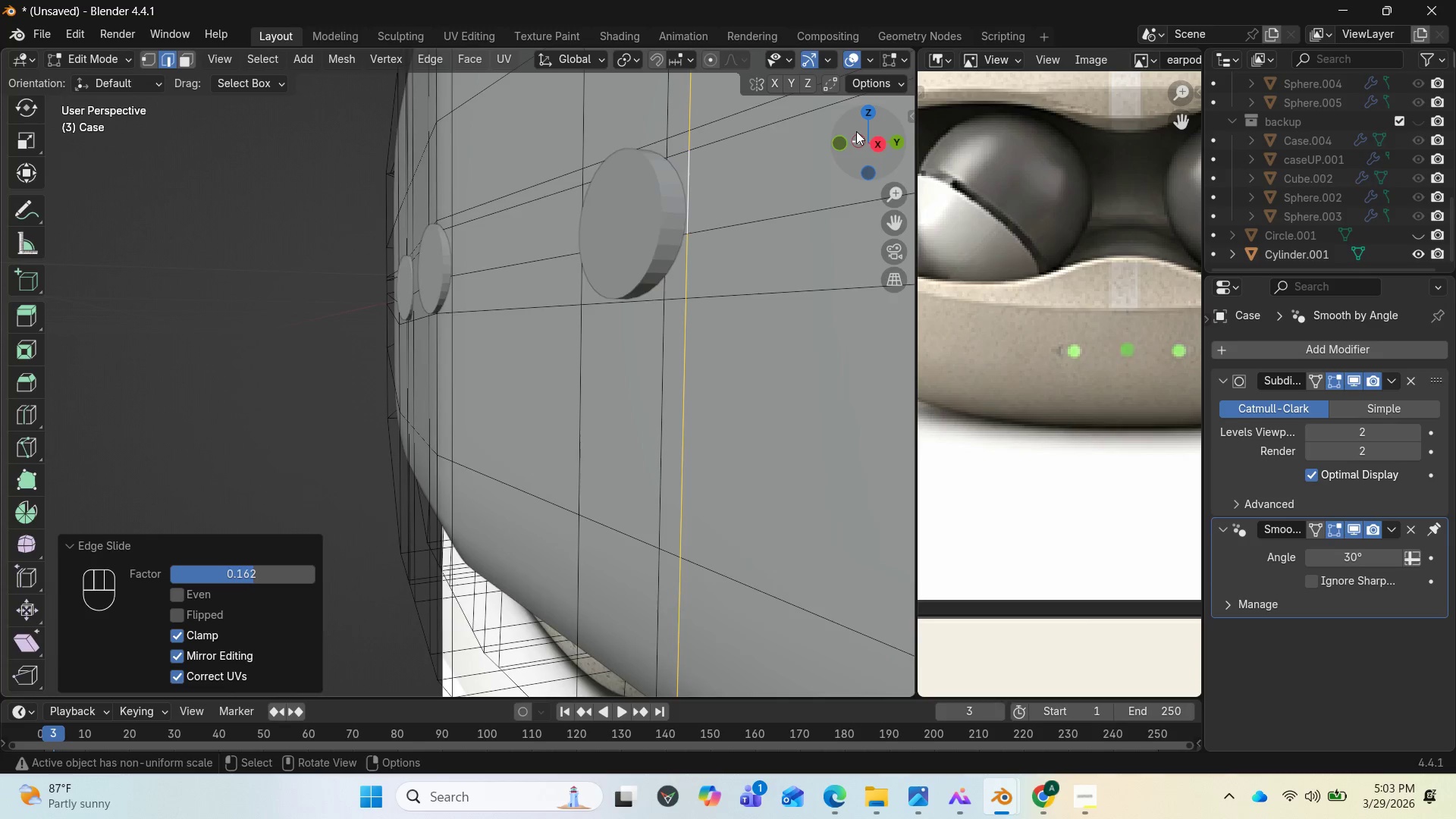 
left_click_drag(start_coordinate=[857, 131], to_coordinate=[893, 152])
 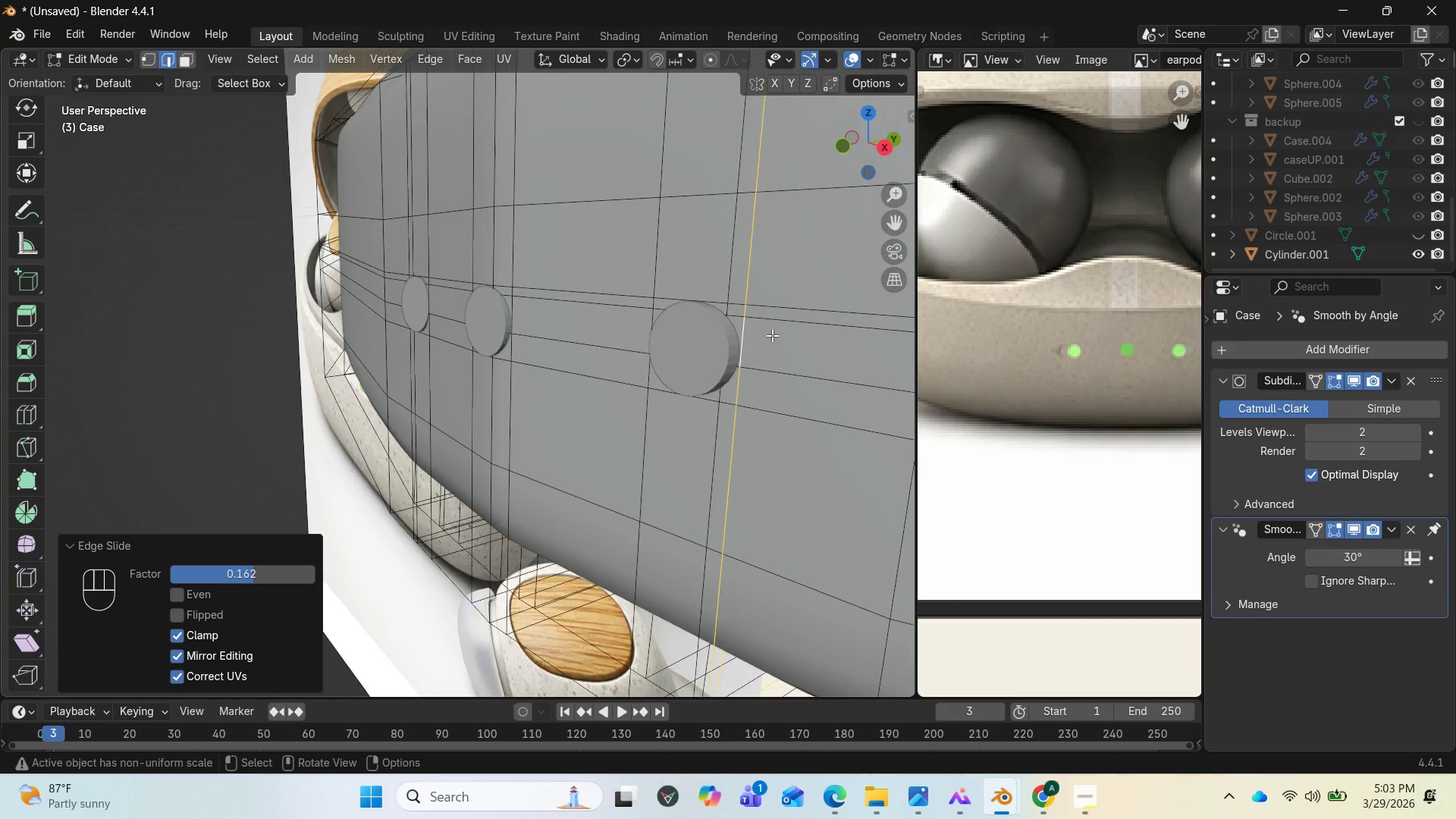 
scroll: coordinate [774, 328], scroll_direction: down, amount: 1.0
 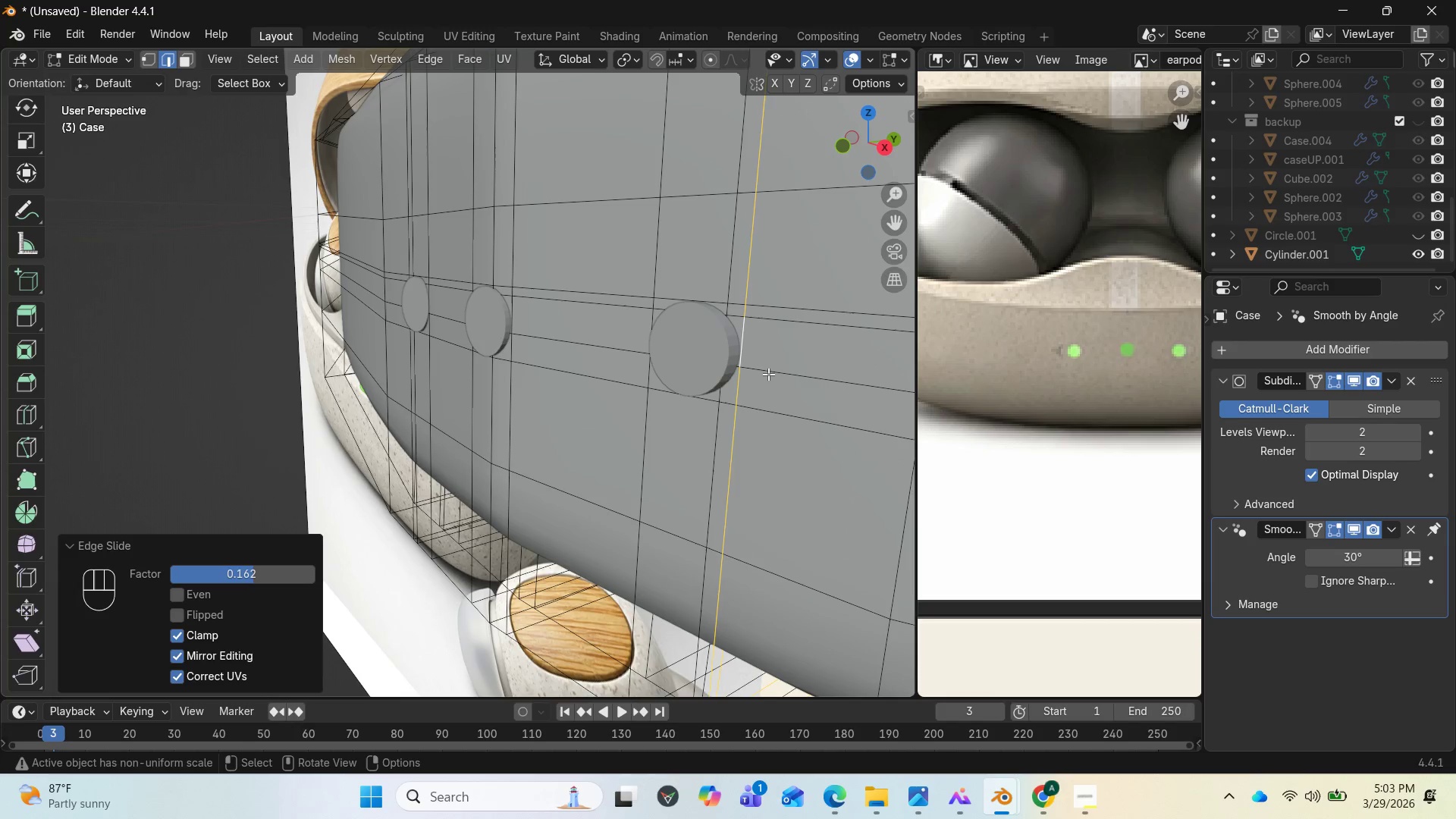 
key(Tab)
 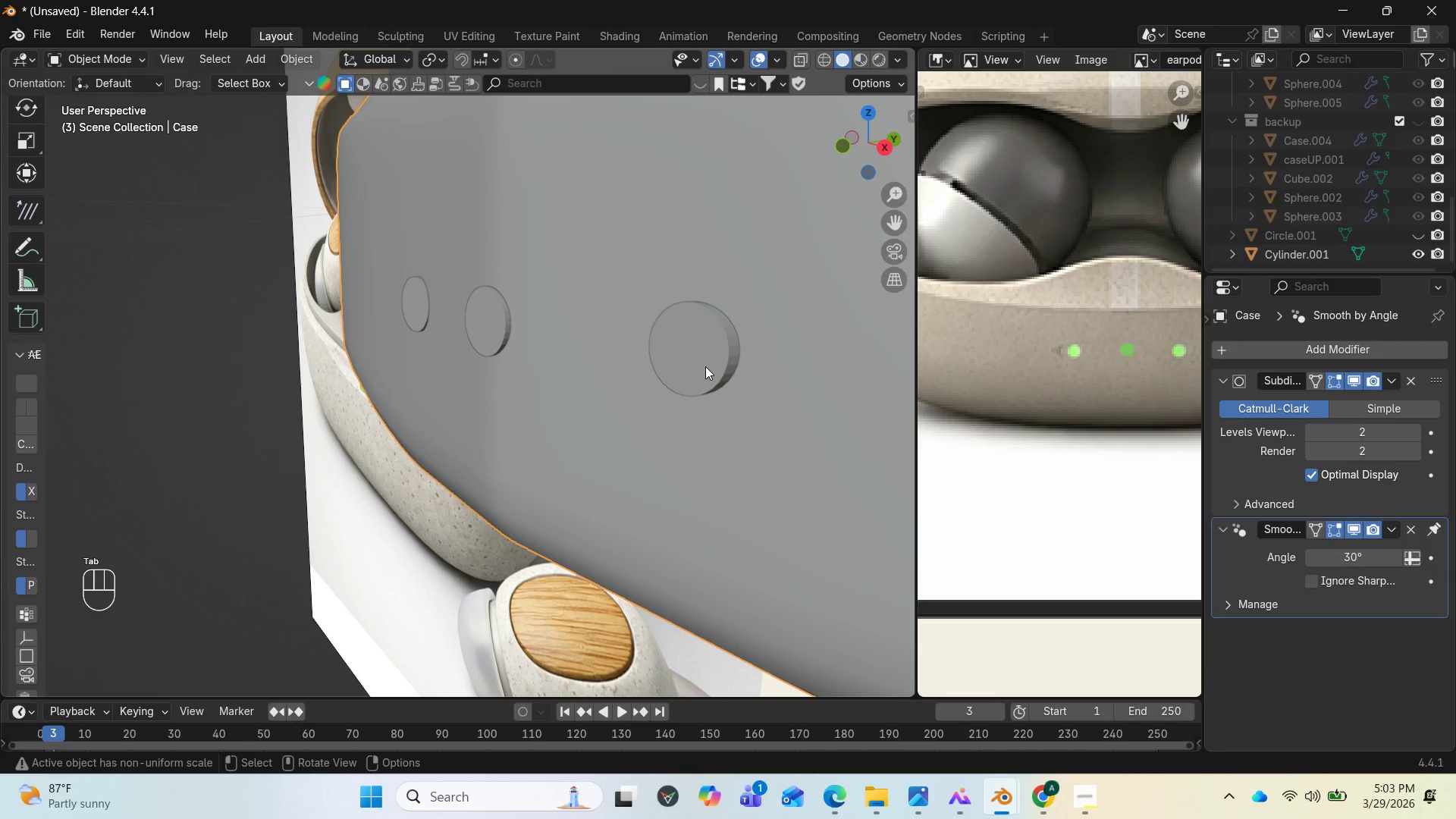 
key(Tab)
 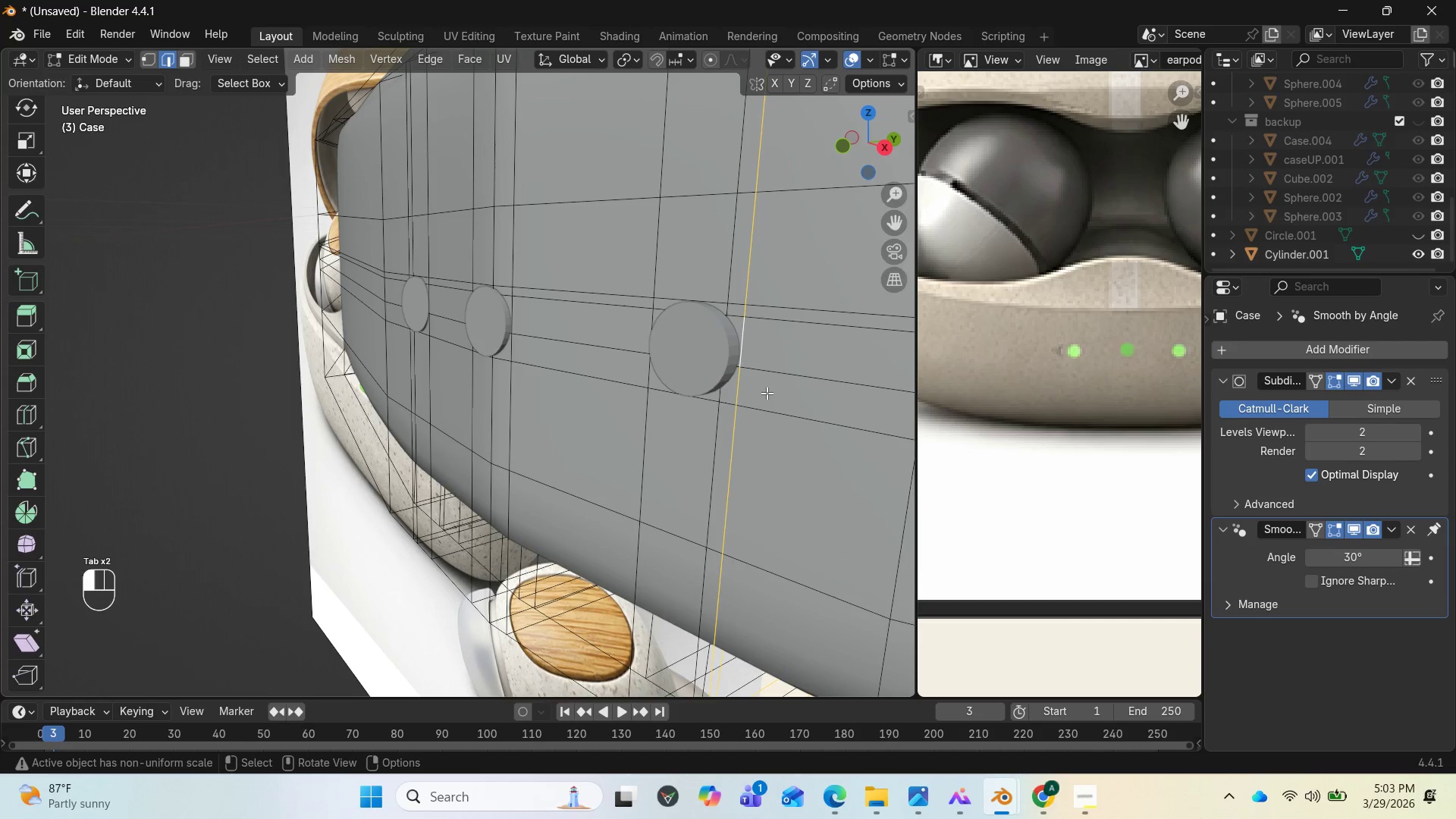 
left_click([767, 393])
 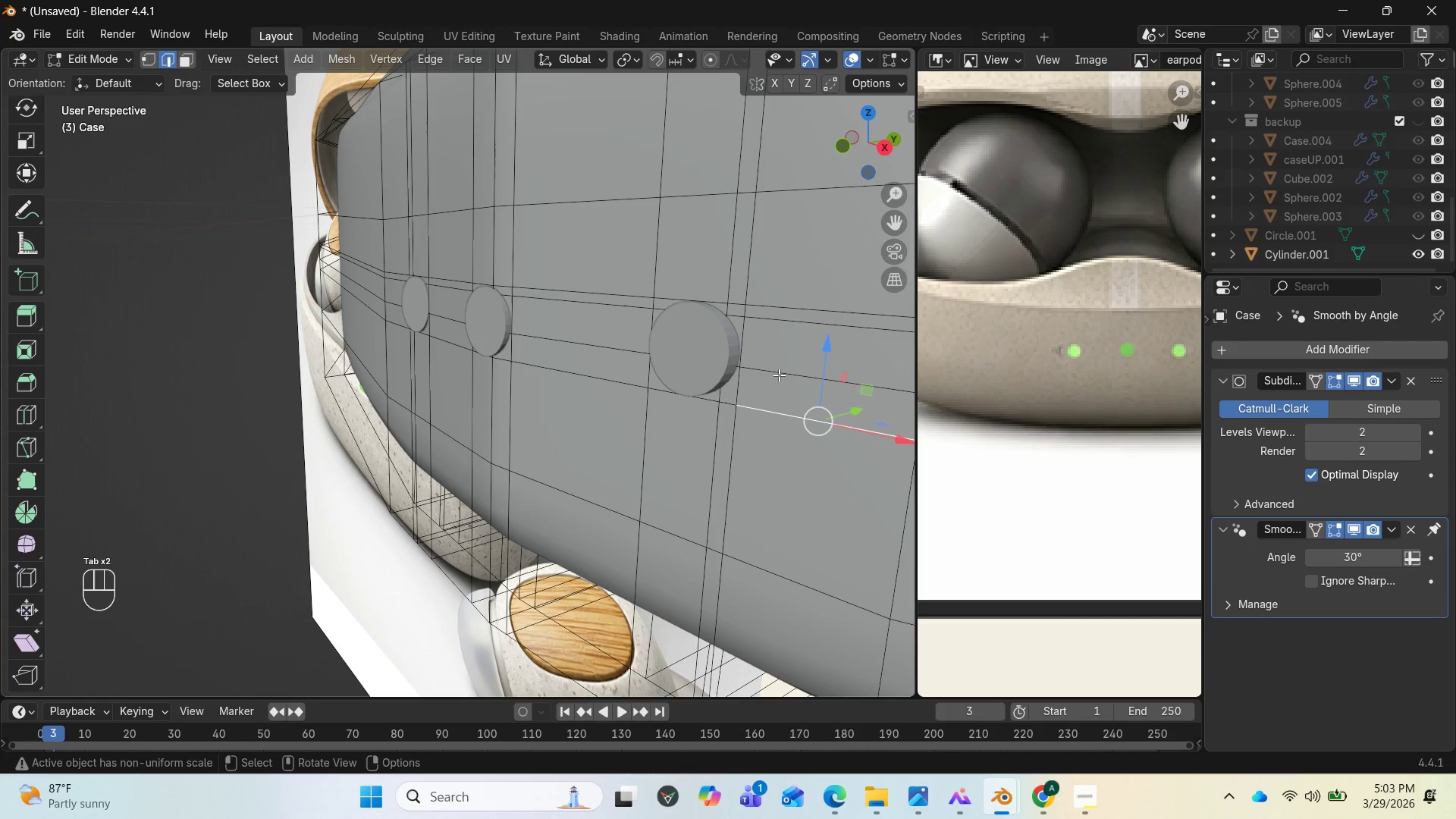 
left_click([779, 375])
 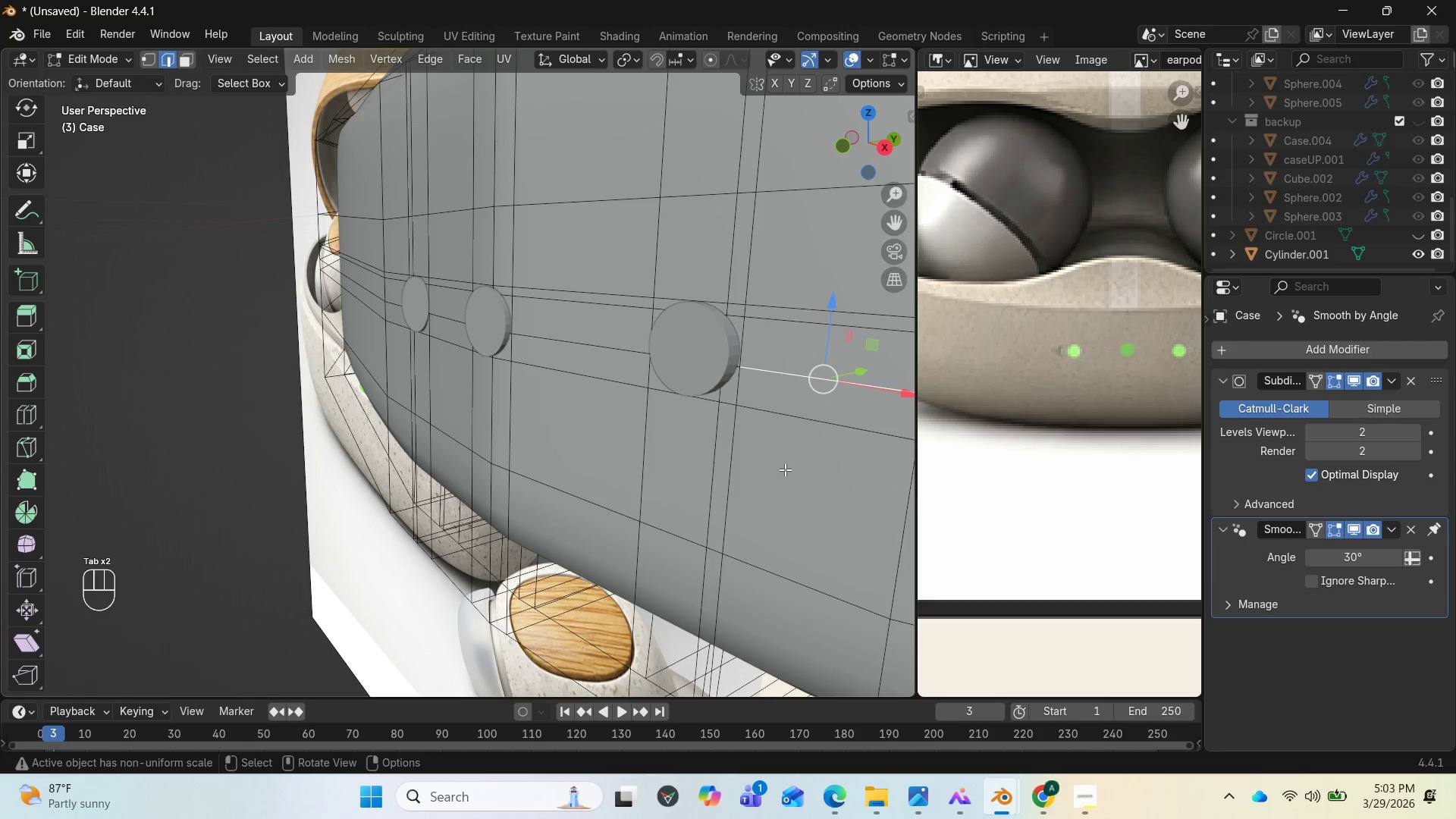 
left_click([785, 469])
 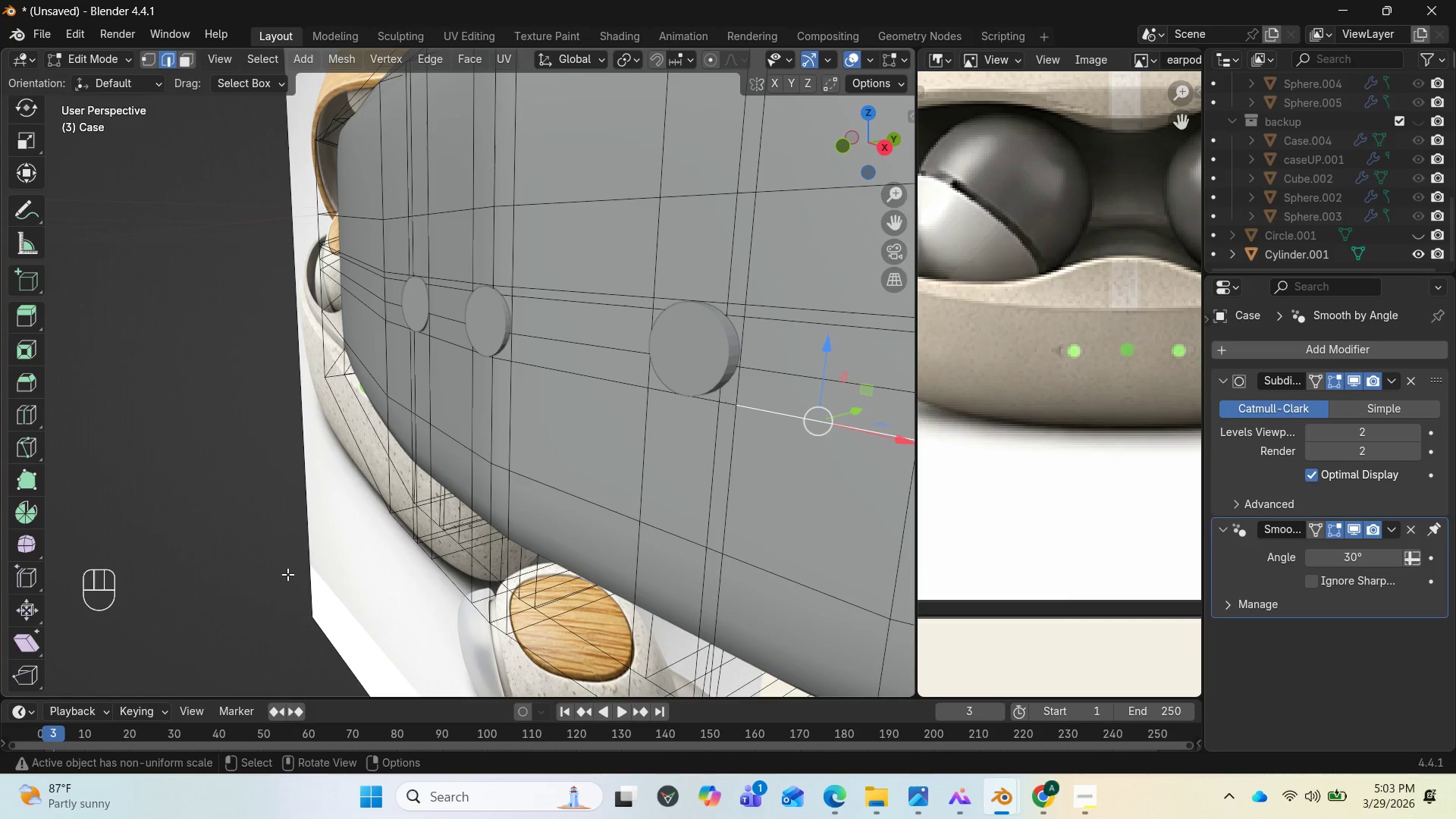 
left_click([287, 574])
 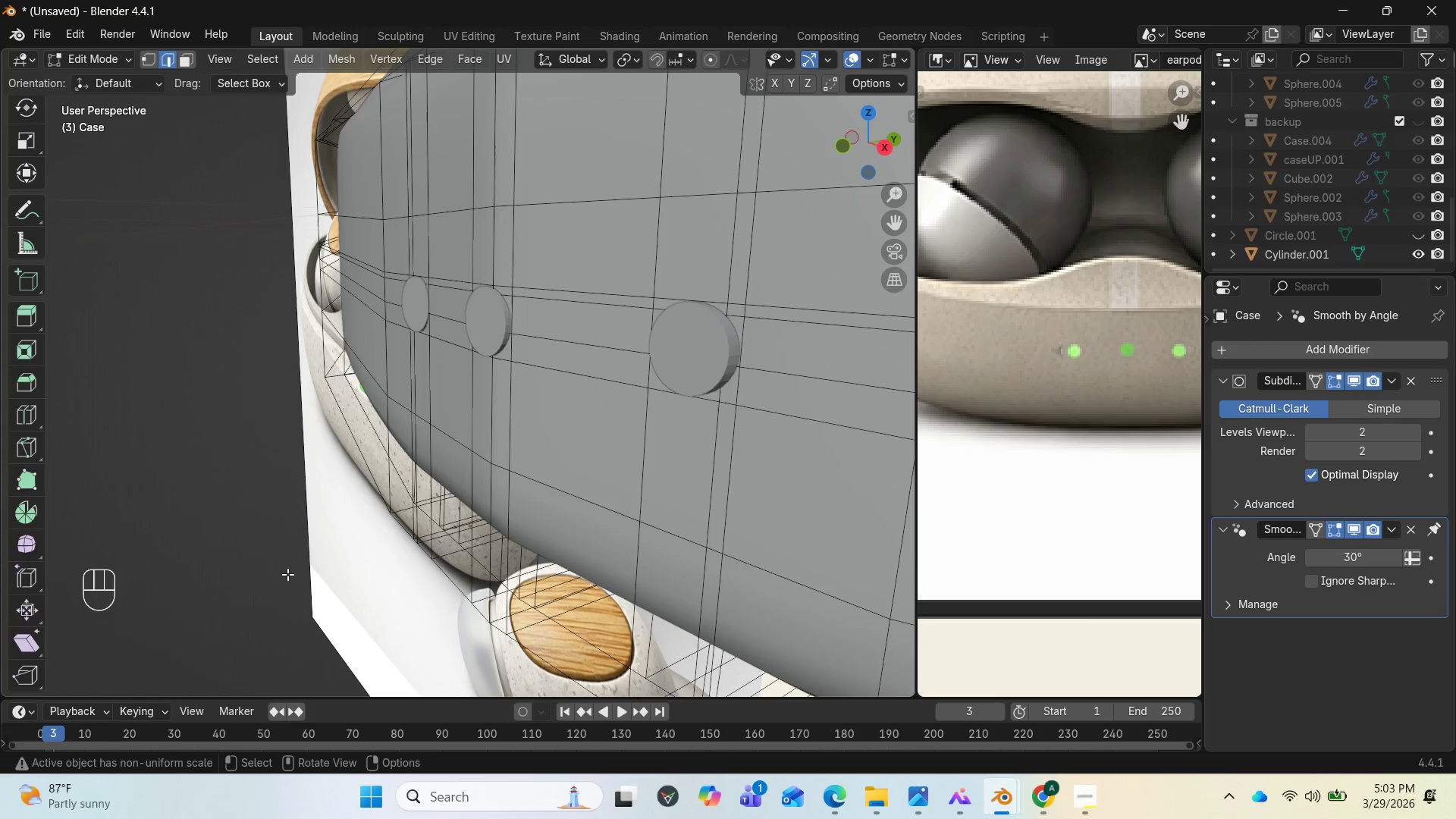 
key(Tab)
 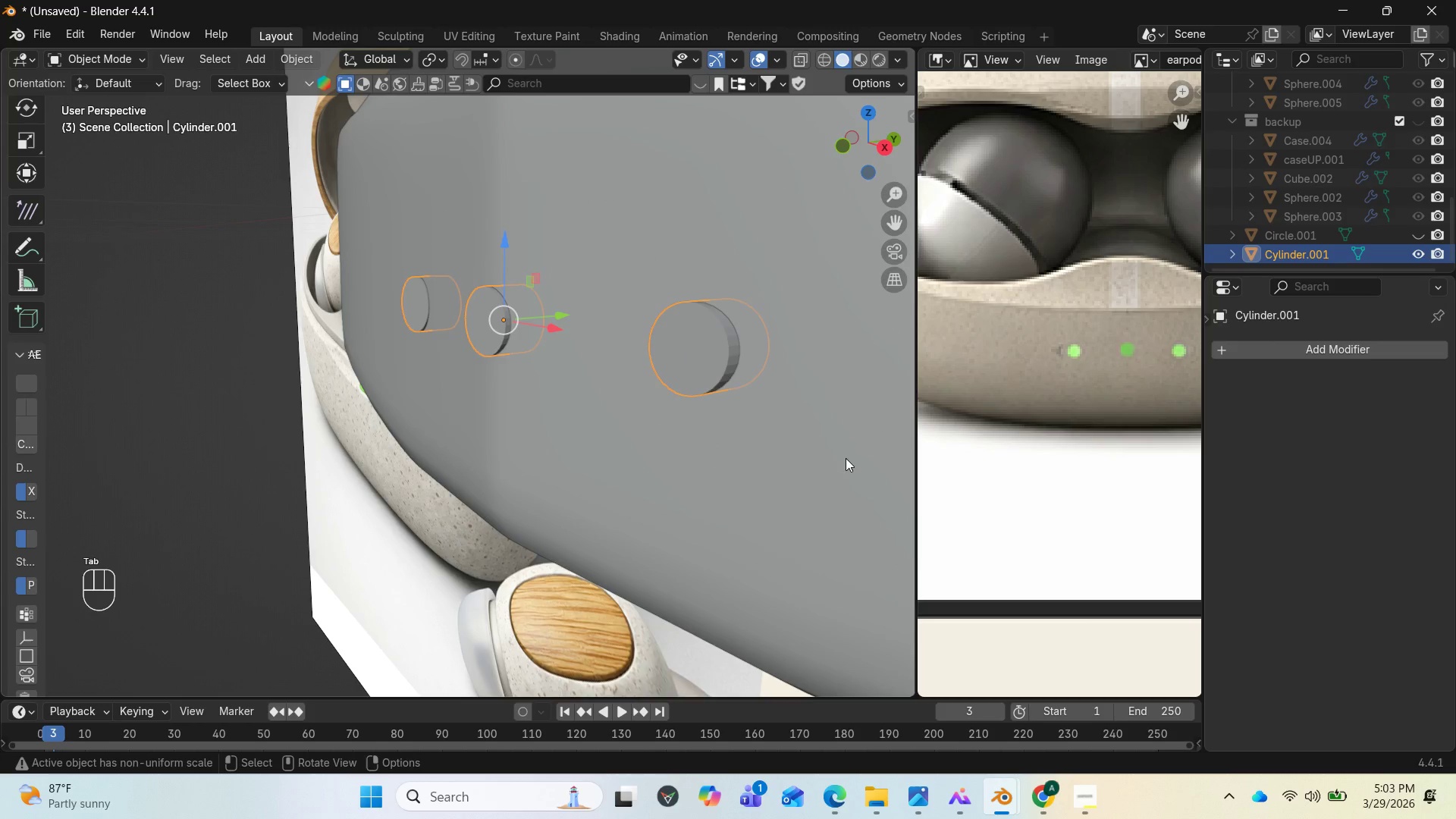 
left_click([846, 458])
 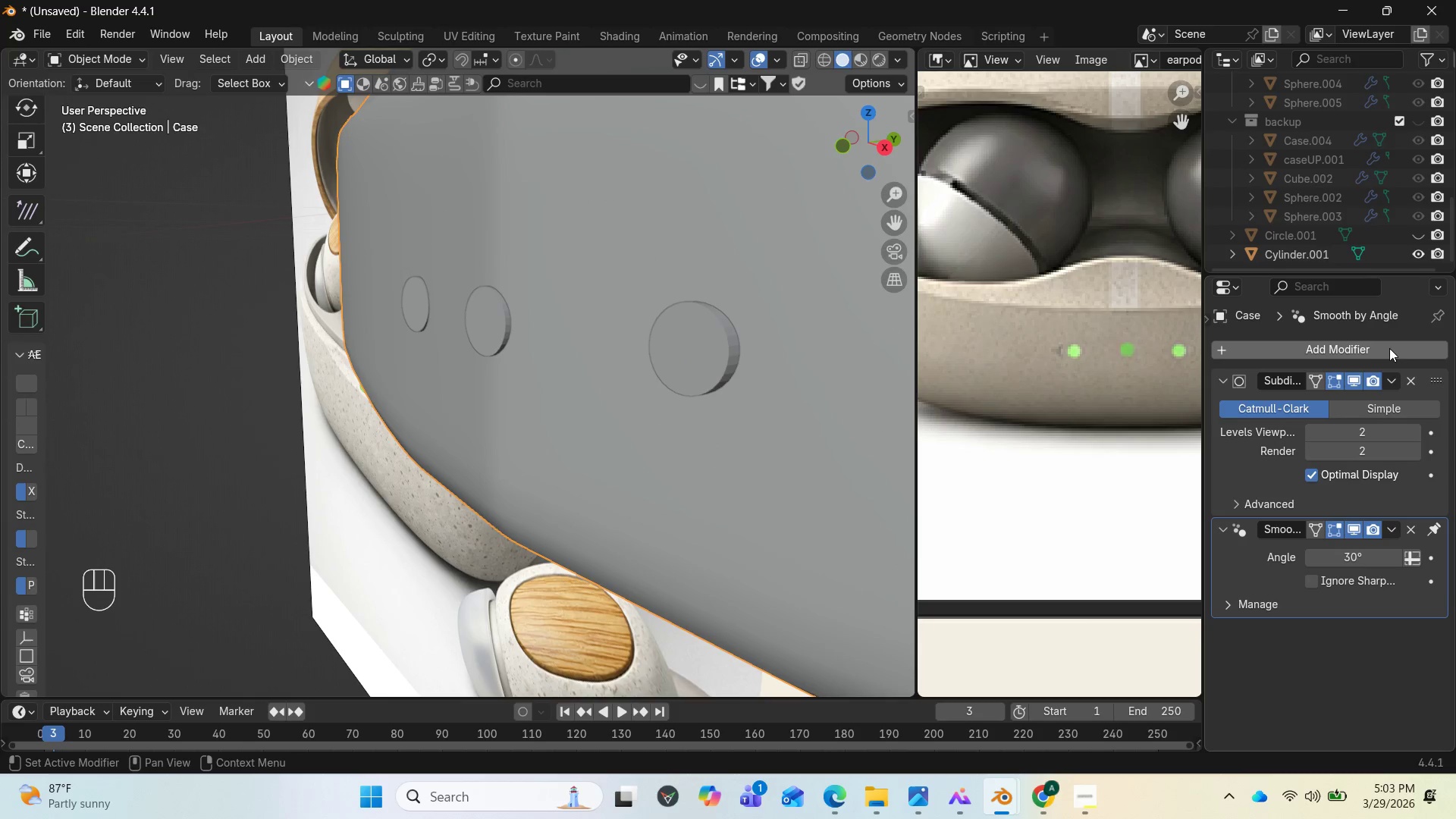 
left_click([1380, 346])
 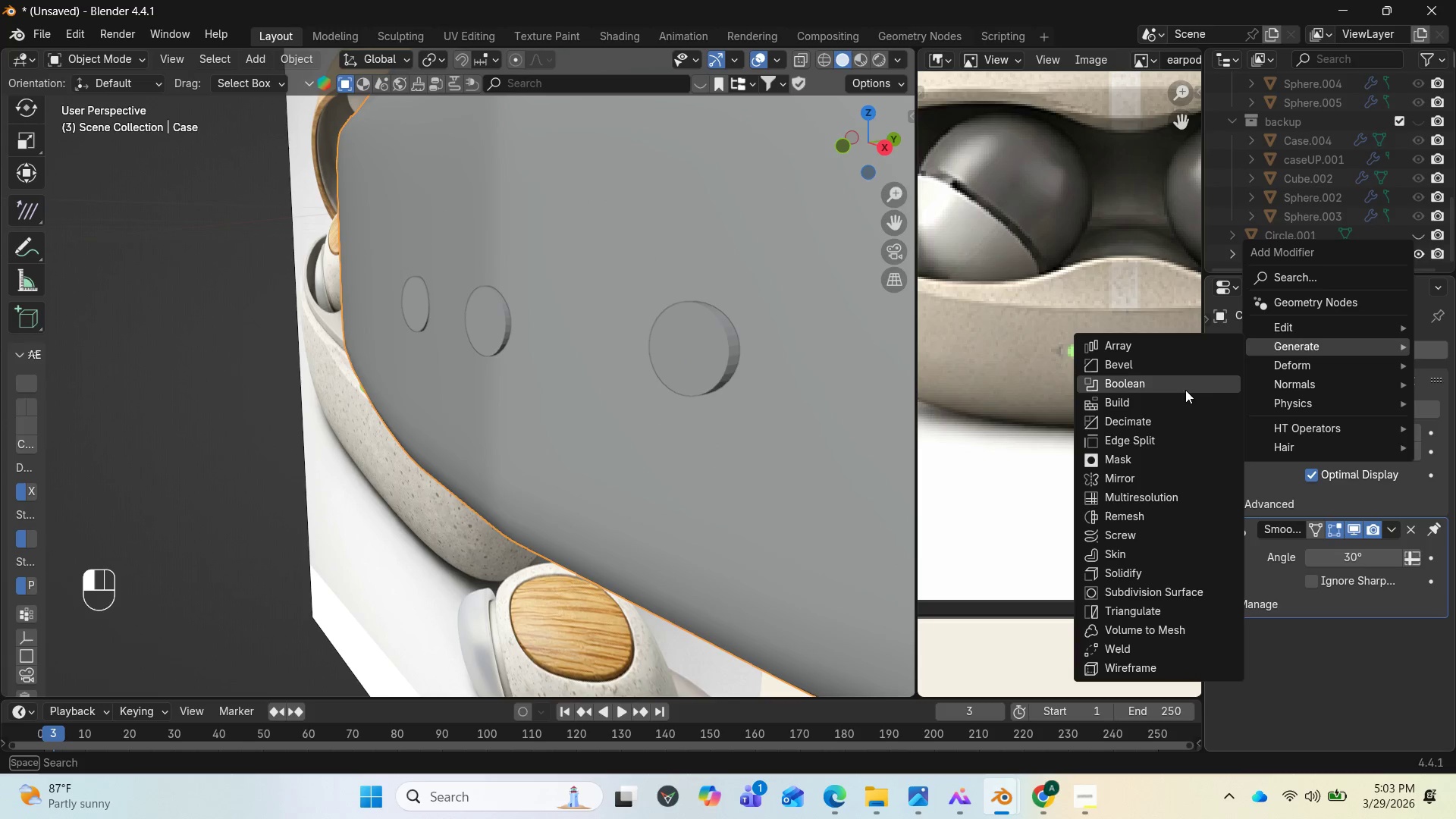 
left_click([1174, 390])
 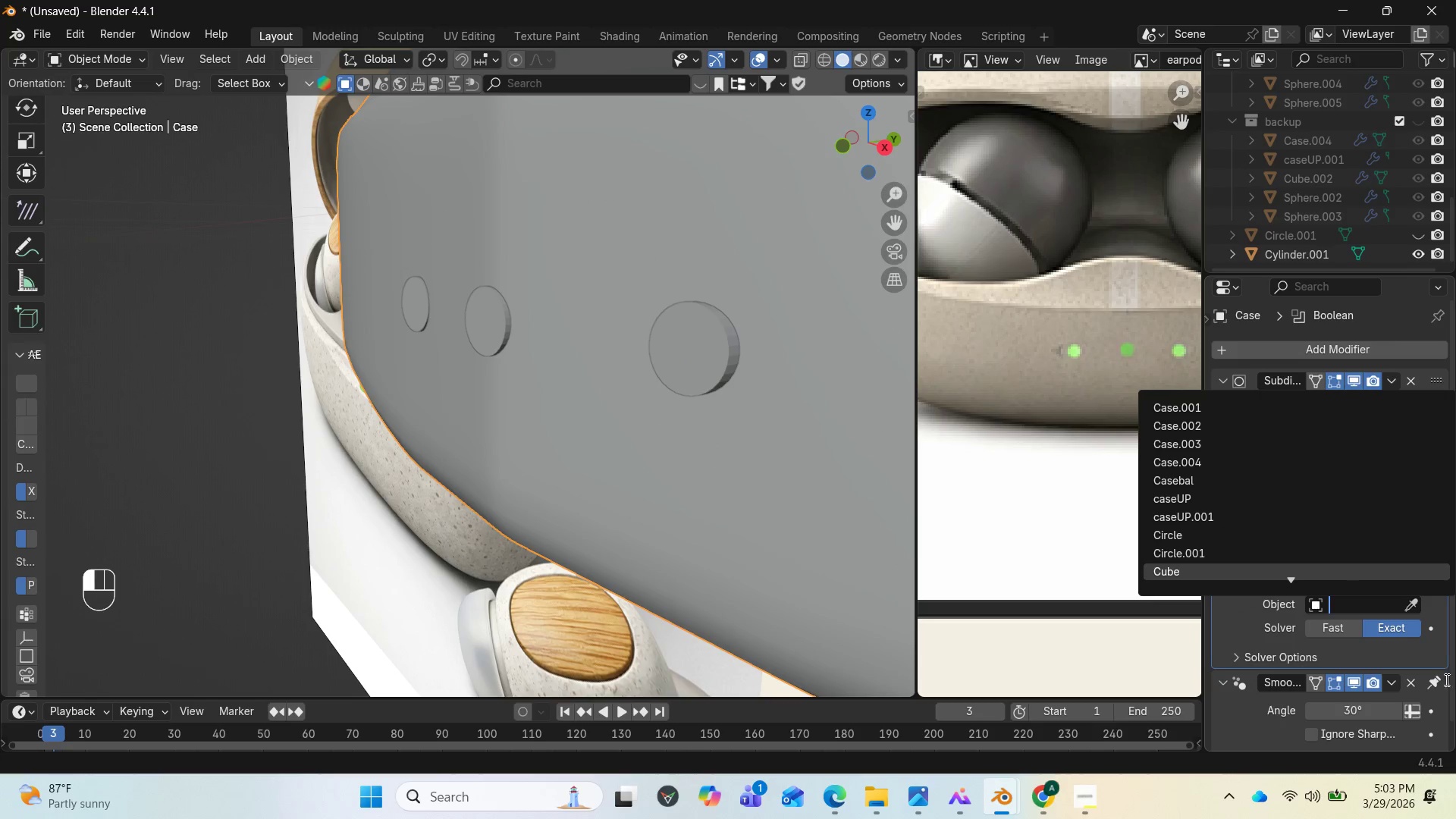 
left_click([1411, 610])
 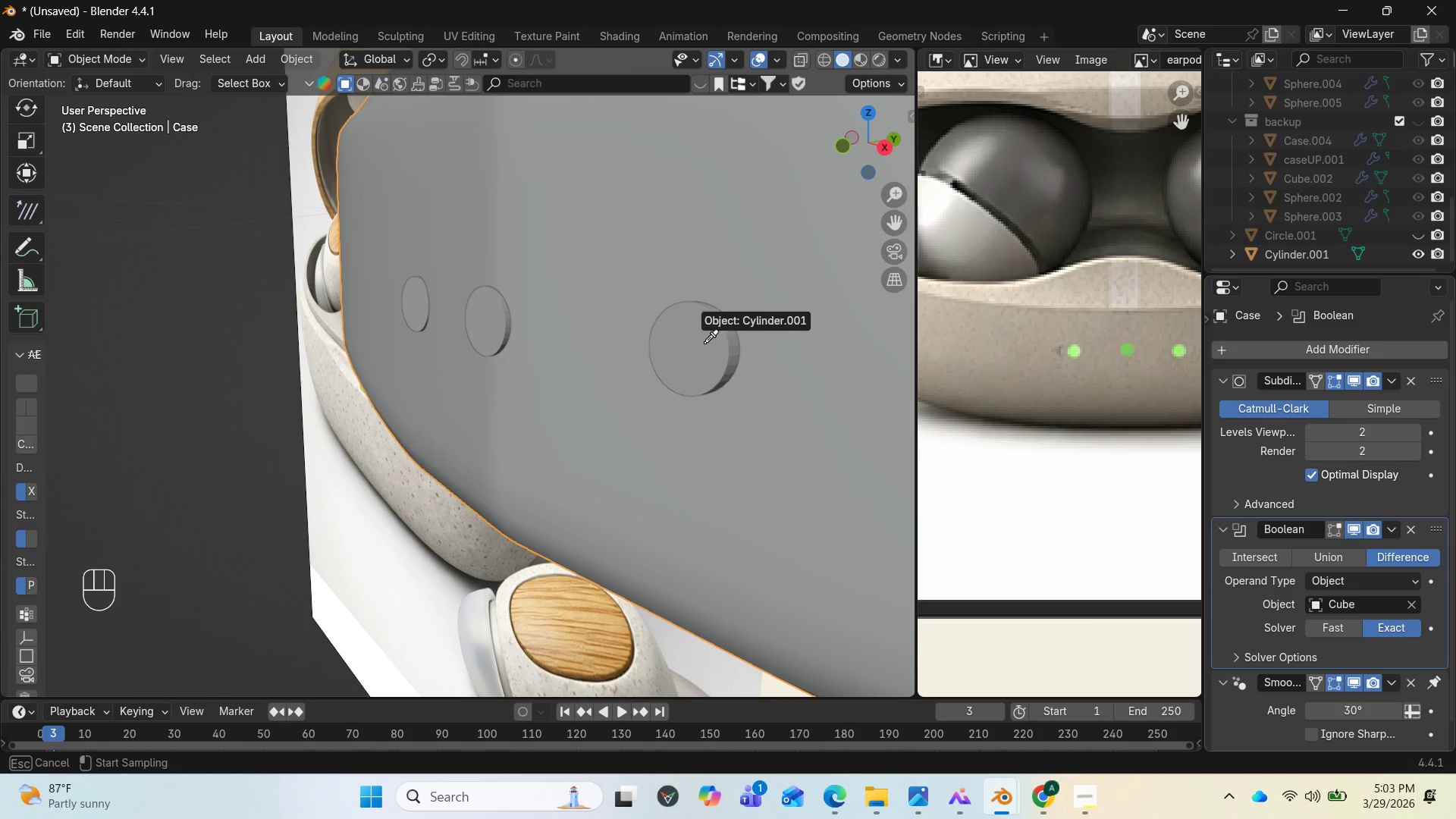 
left_click([704, 343])
 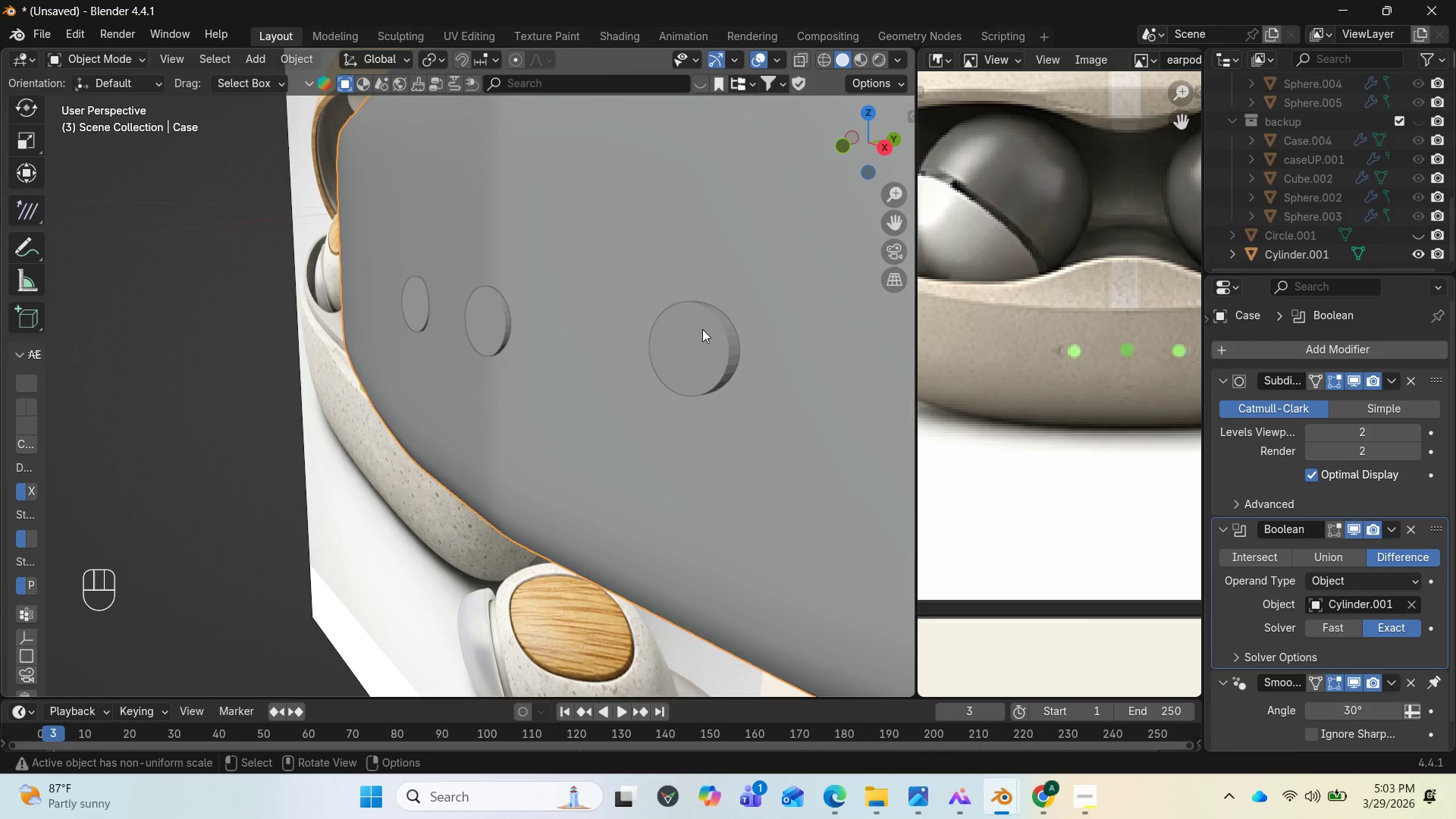 
wait(7.0)
 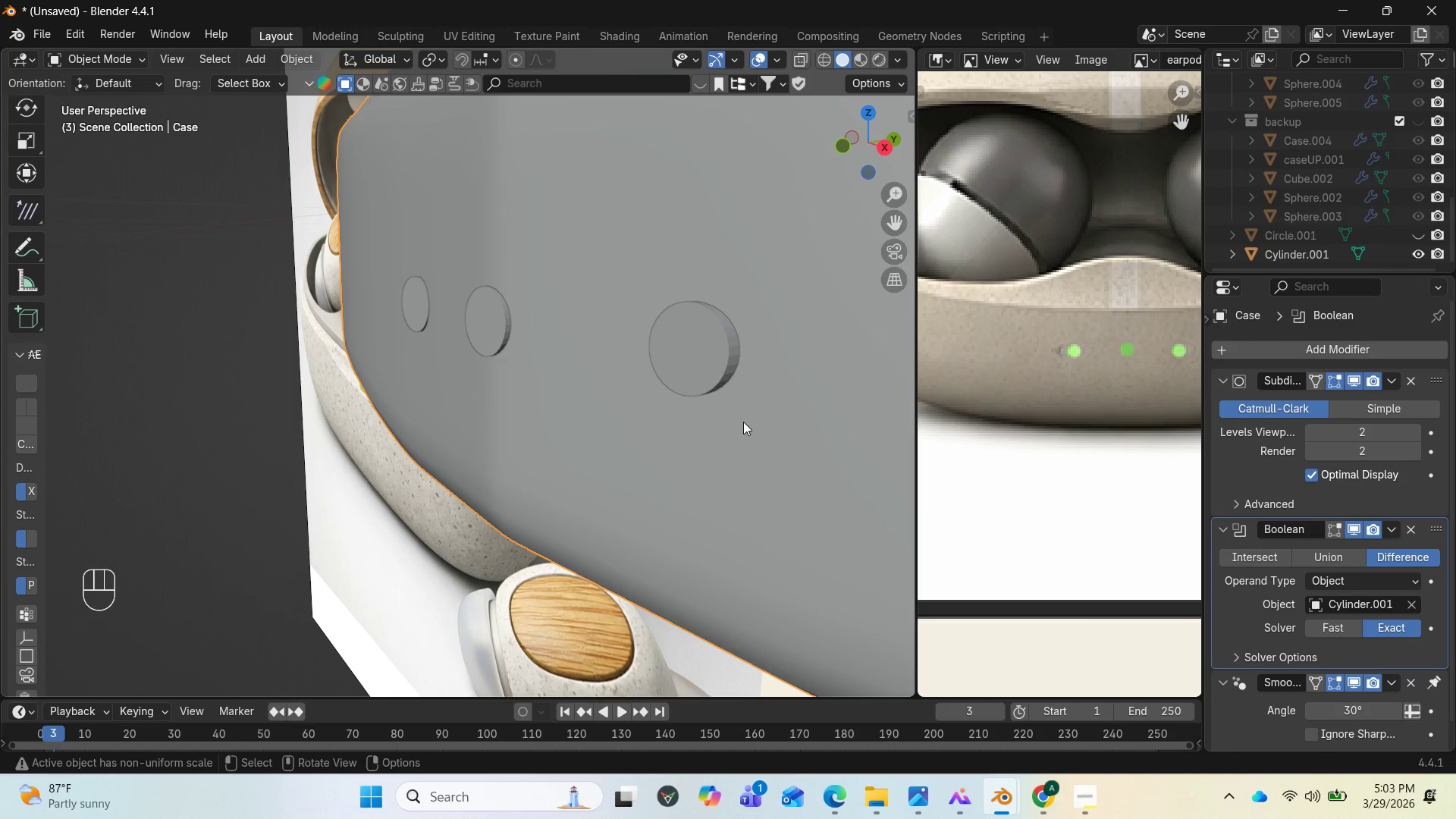 
left_click_drag(start_coordinate=[868, 143], to_coordinate=[802, 148])
 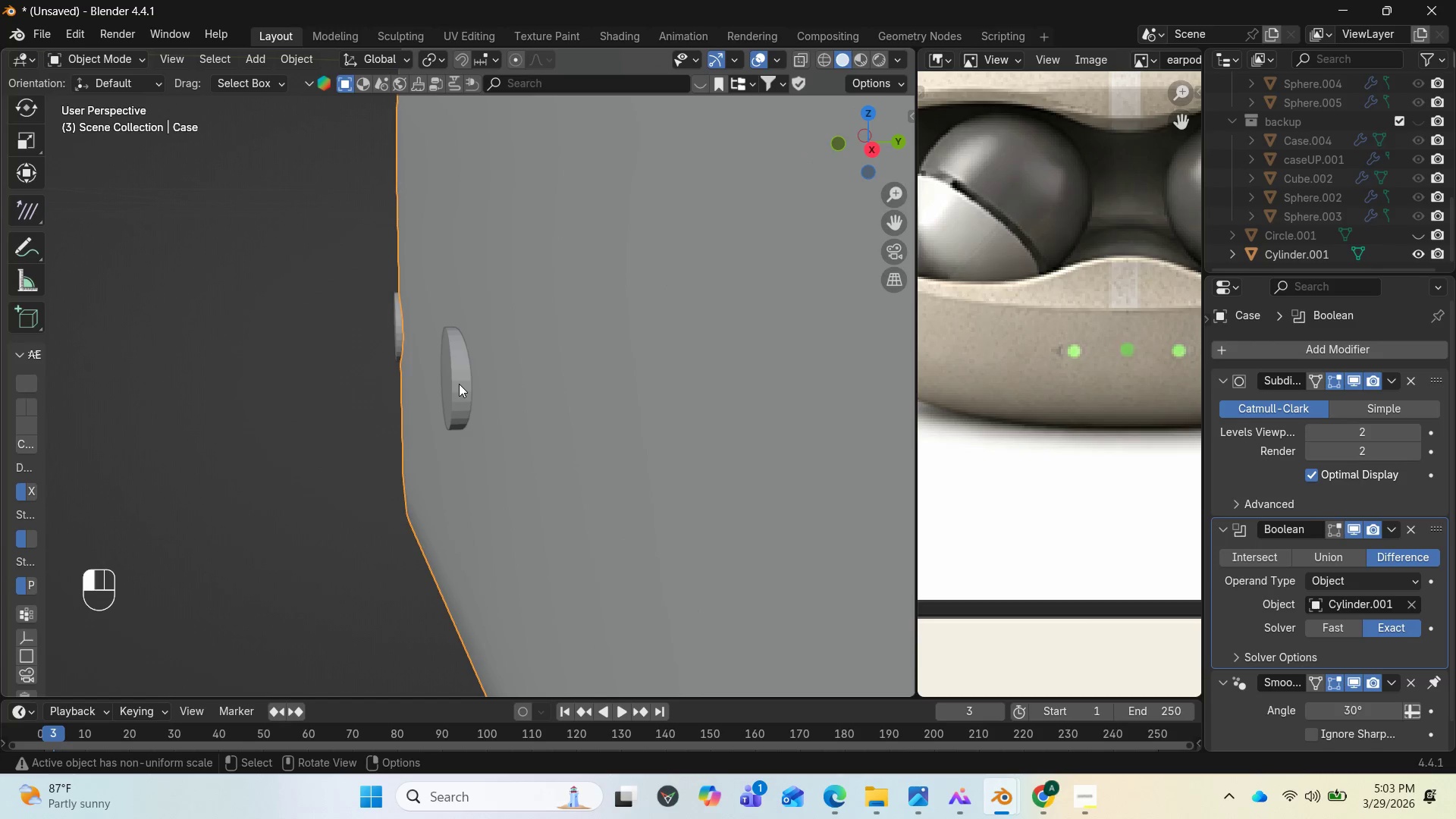 
left_click([459, 384])
 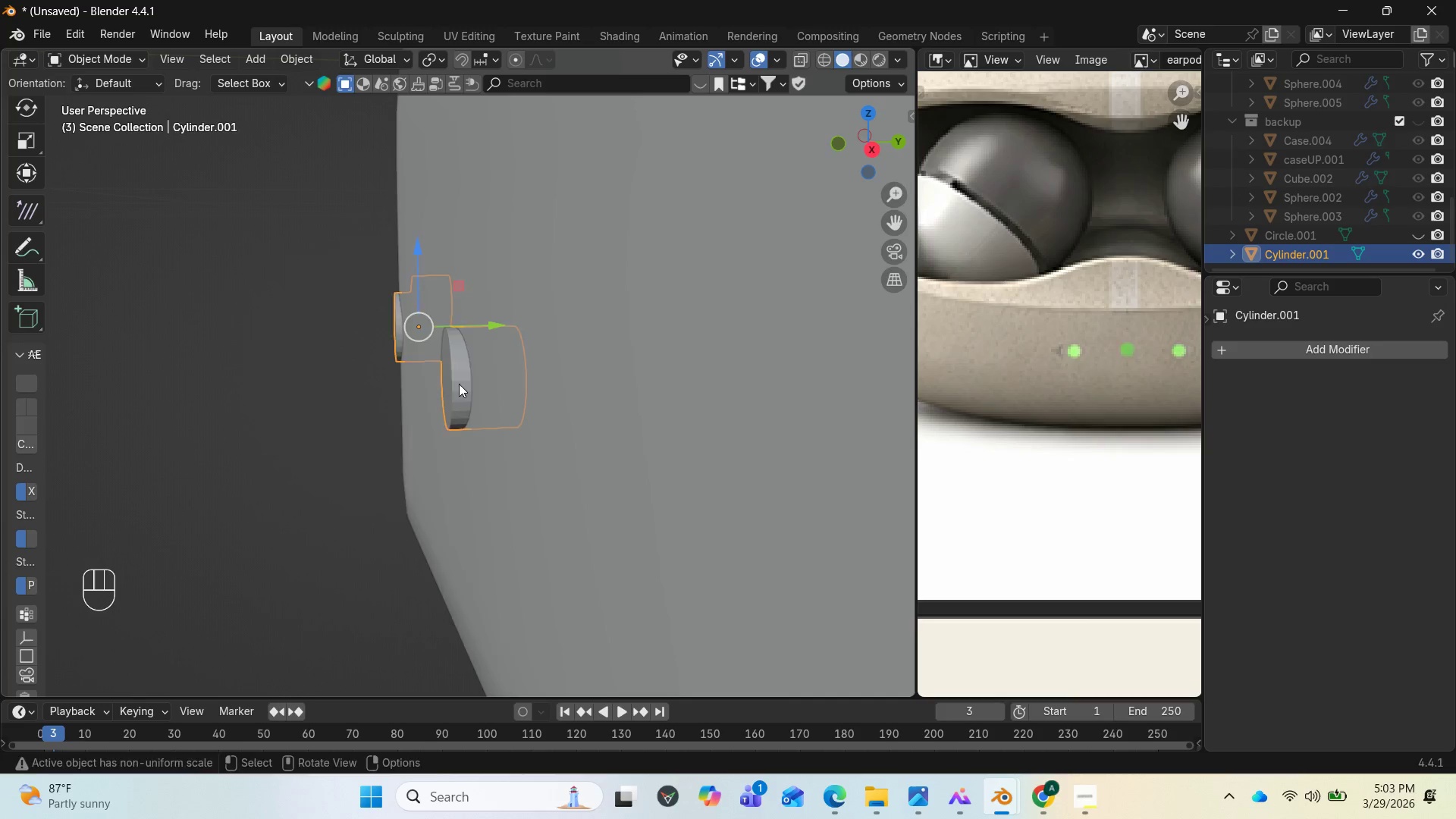 
right_click([459, 384])
 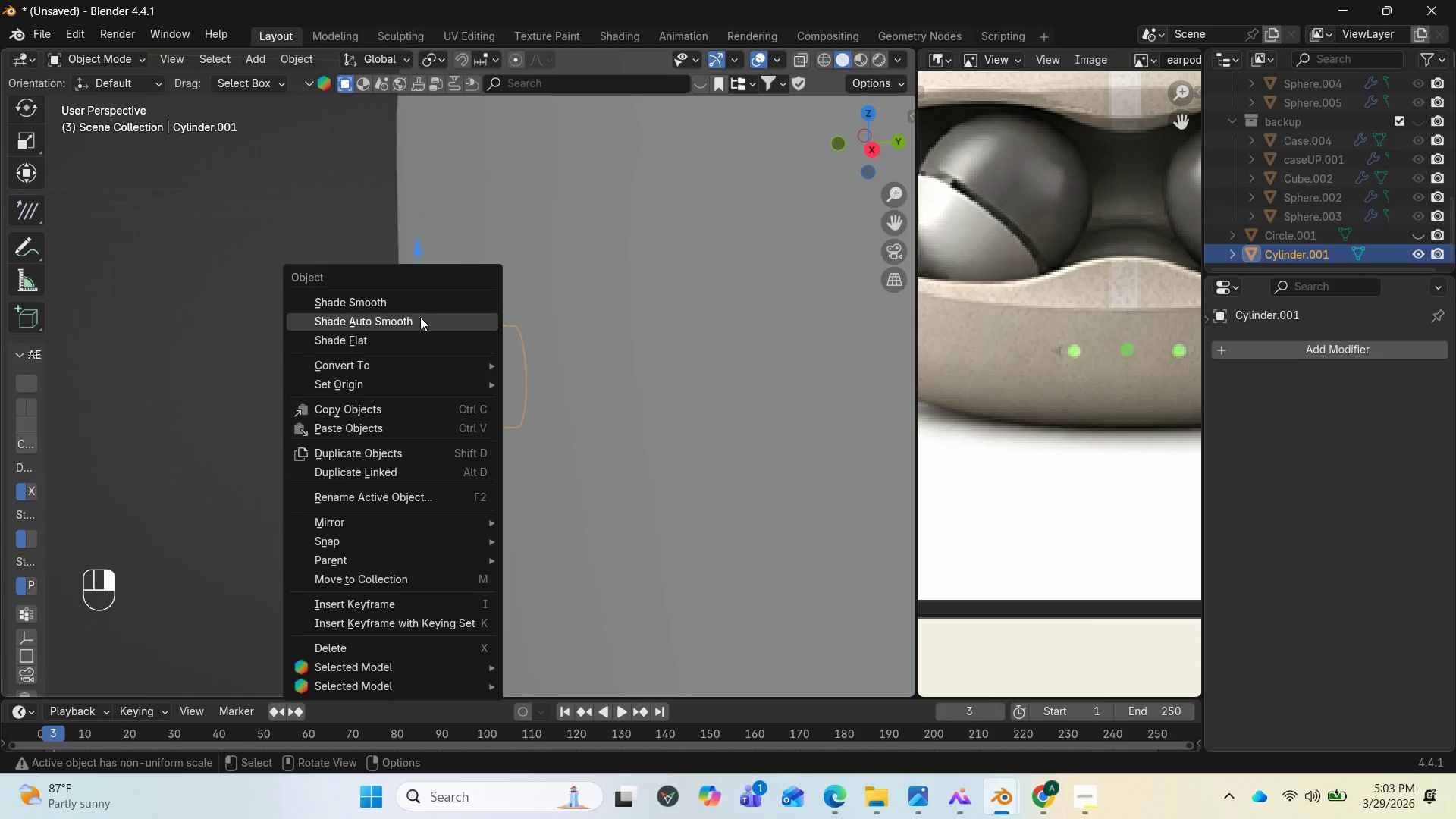 
left_click([420, 317])
 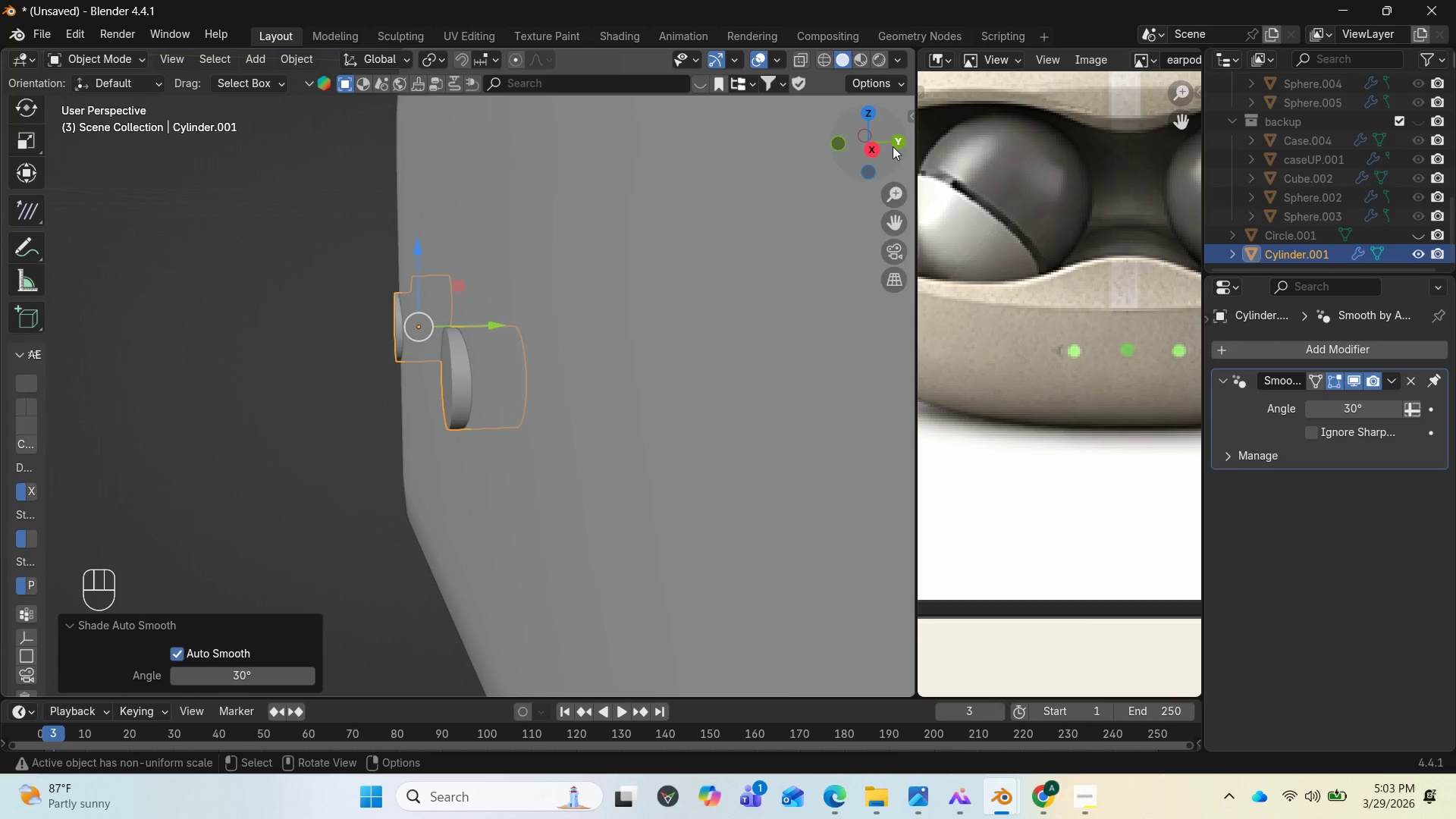 
left_click_drag(start_coordinate=[882, 146], to_coordinate=[905, 151])
 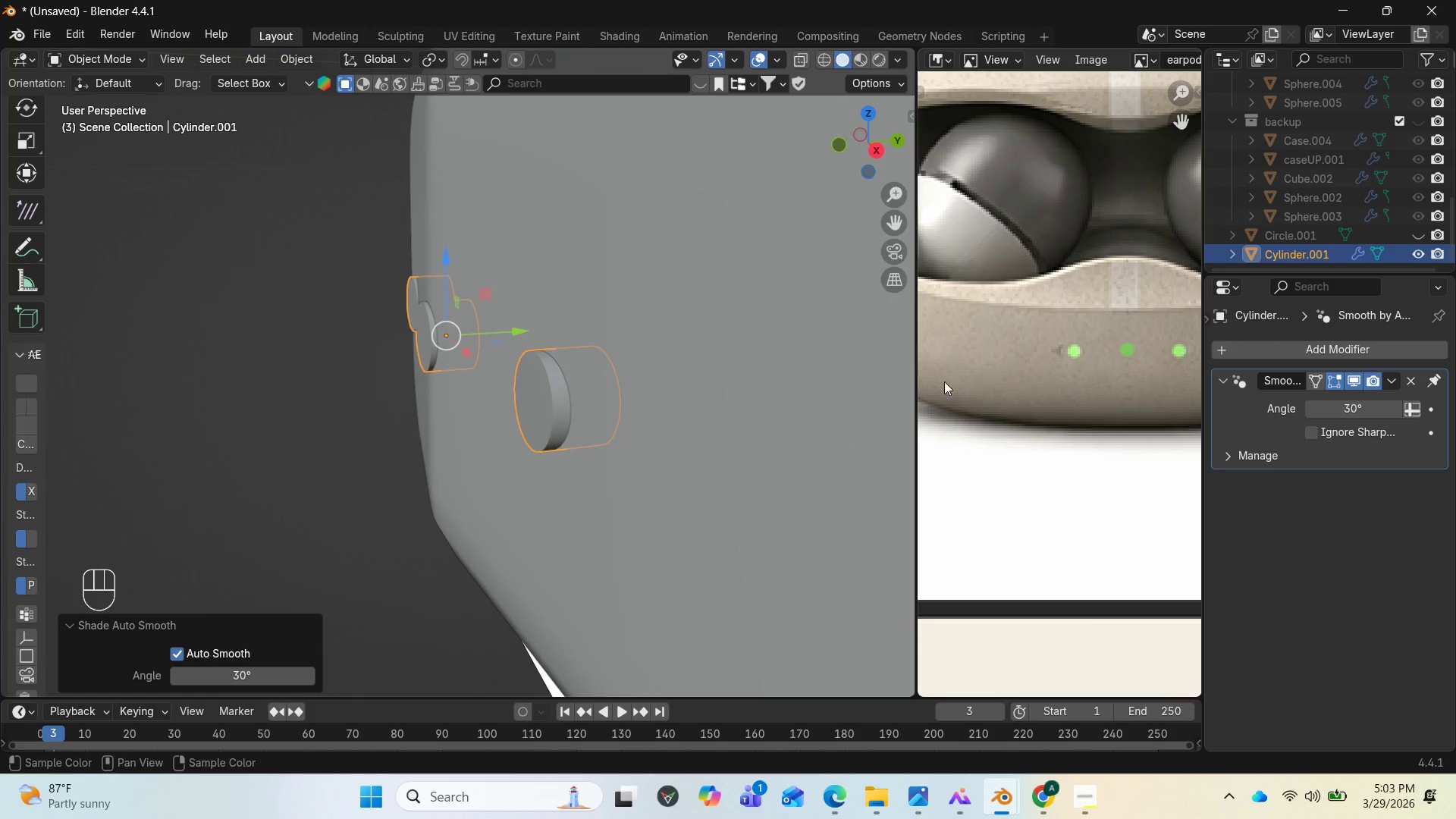 
left_click([858, 379])
 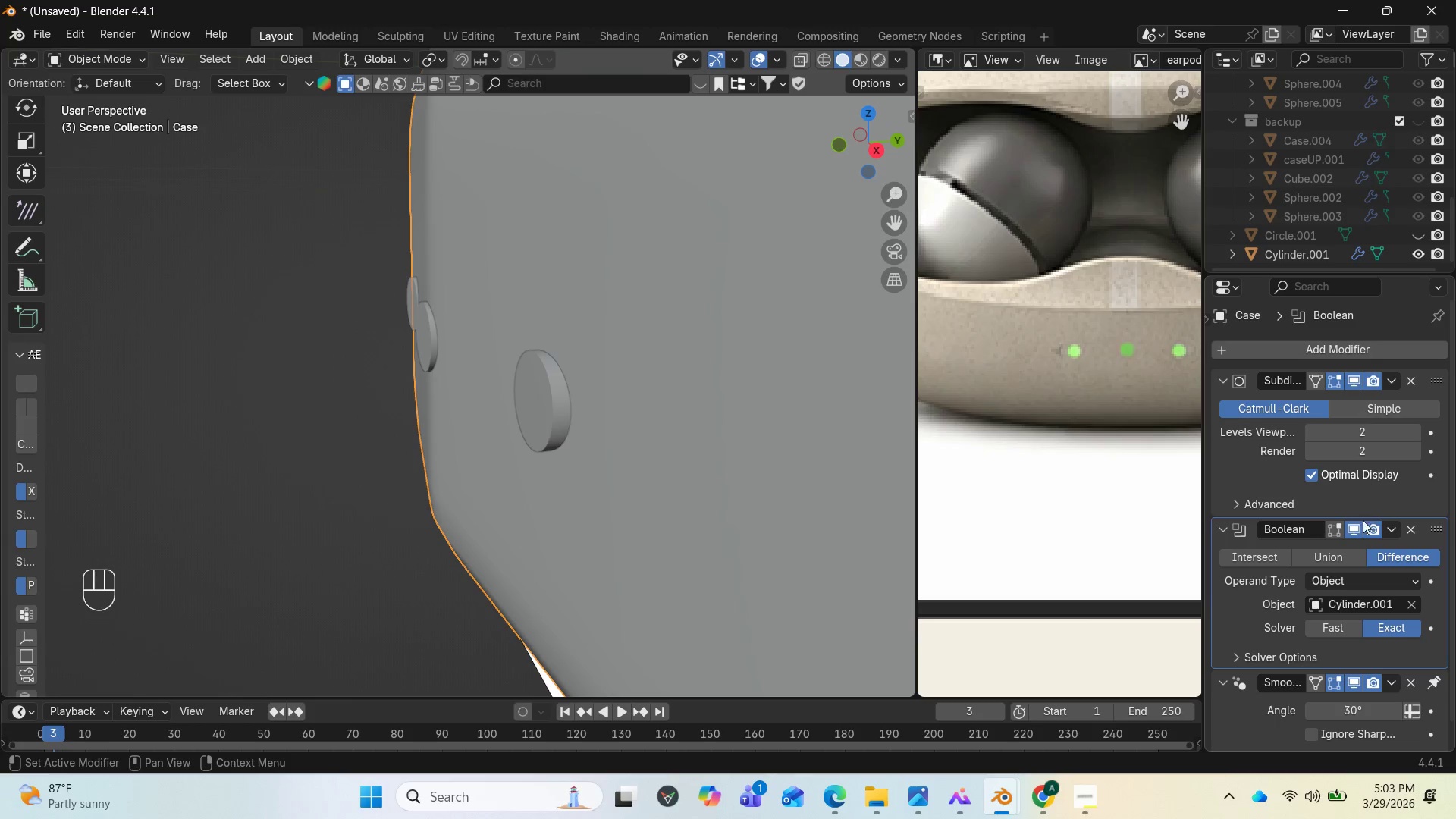 
mouse_move([1360, 541])
 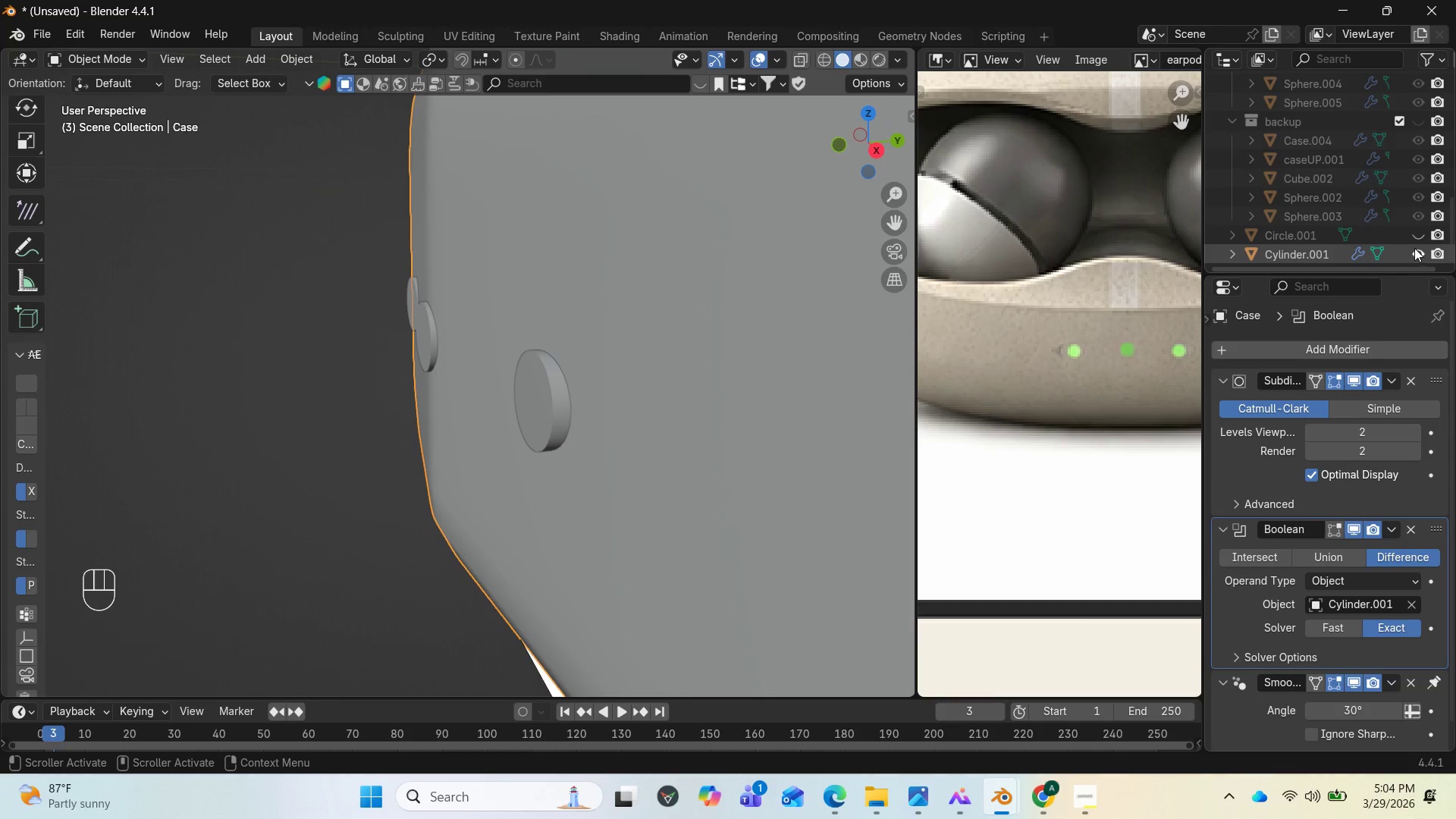 
double_click([1415, 248])
 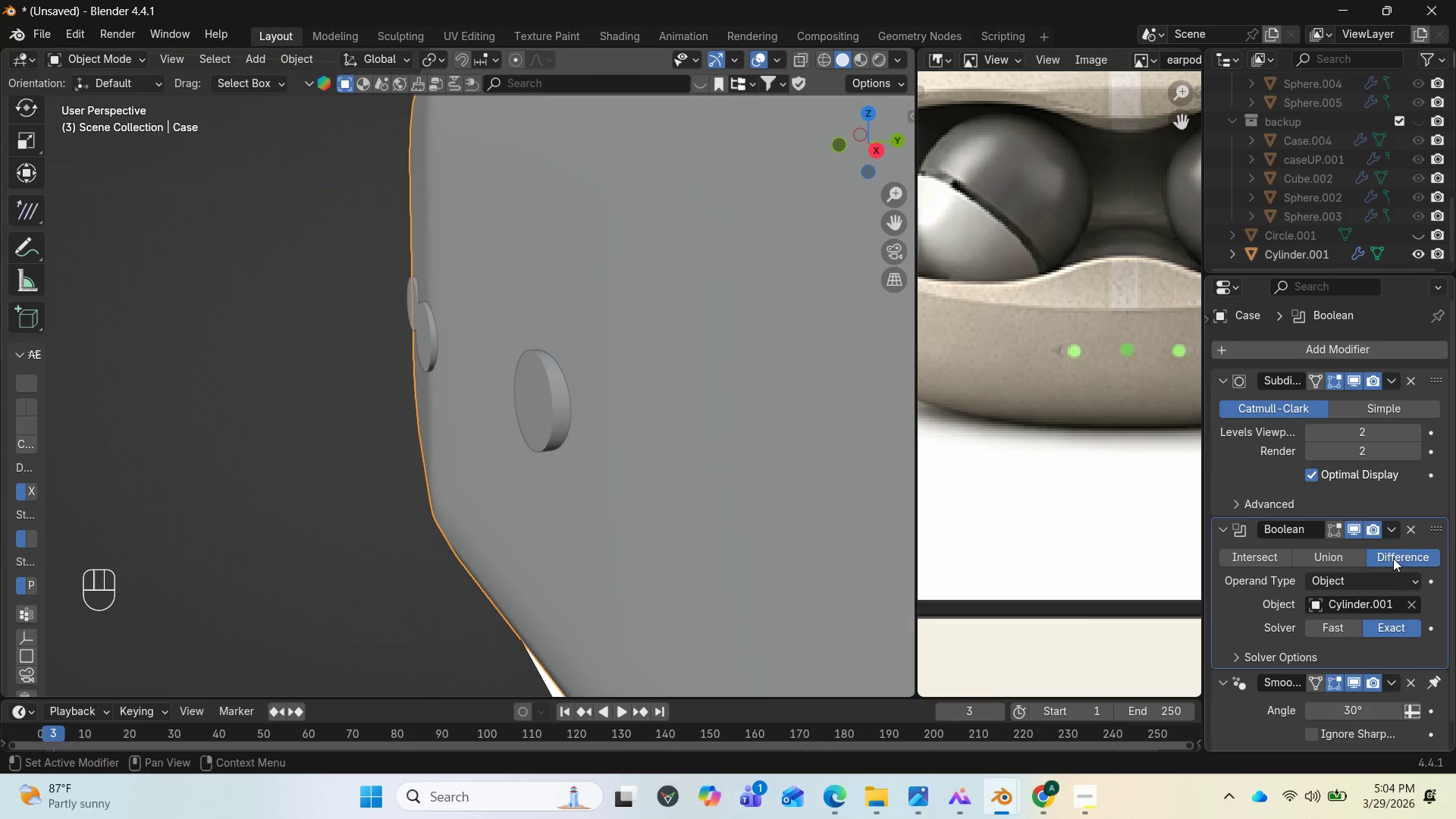 
left_click([1415, 582])
 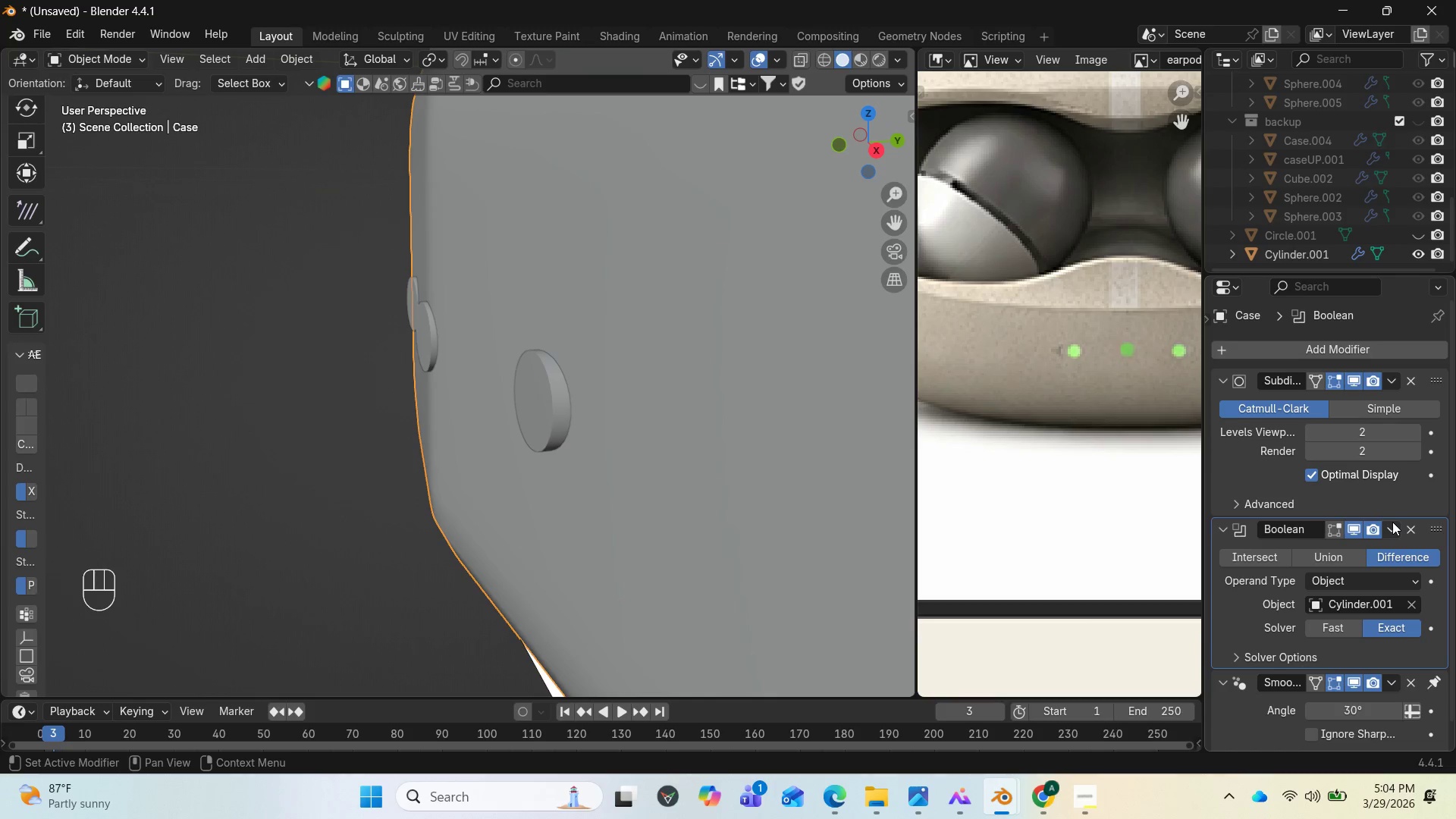 
left_click([1392, 522])
 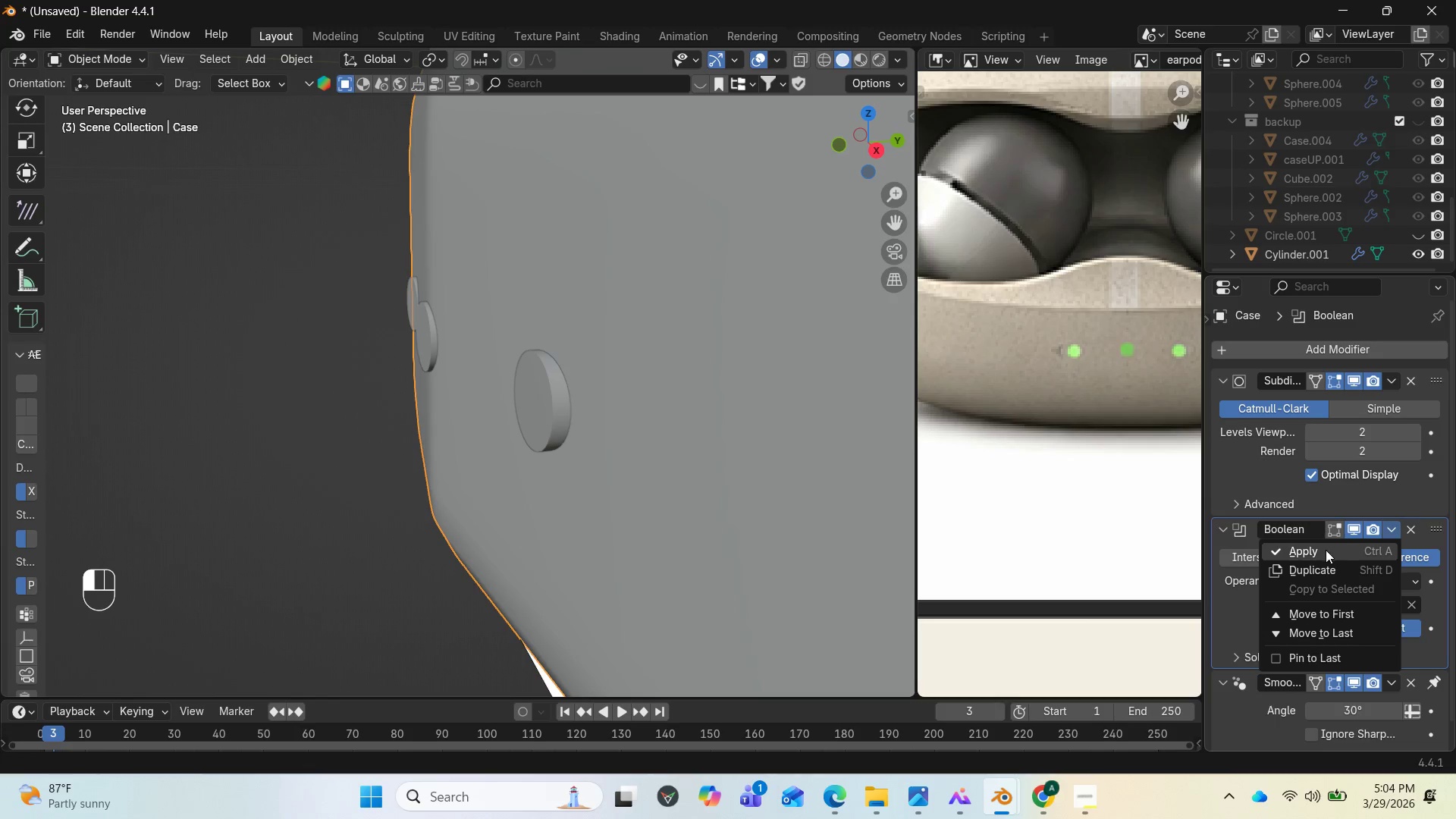 
left_click([1326, 550])
 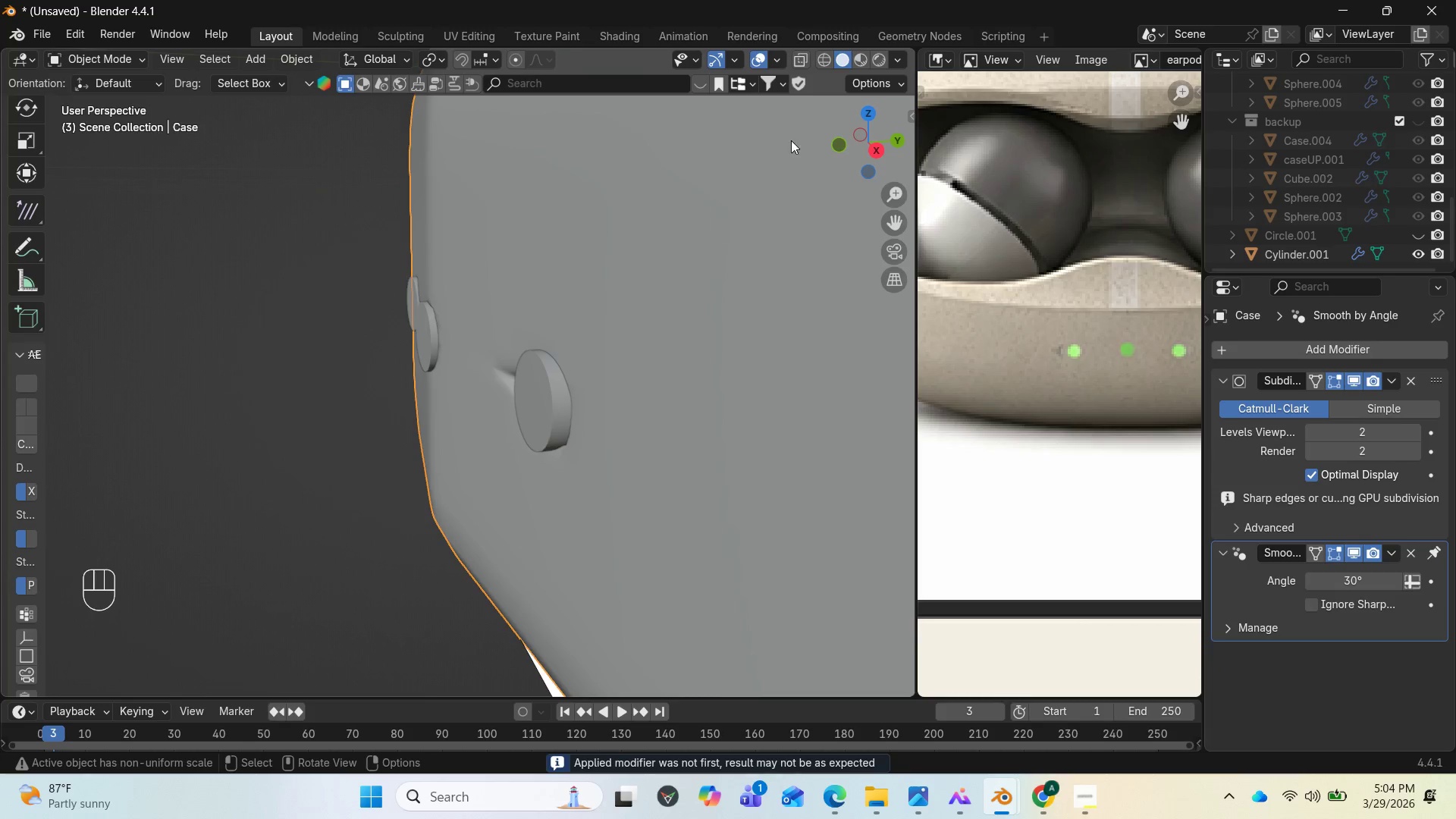 
left_click_drag(start_coordinate=[849, 148], to_coordinate=[89, 153])
 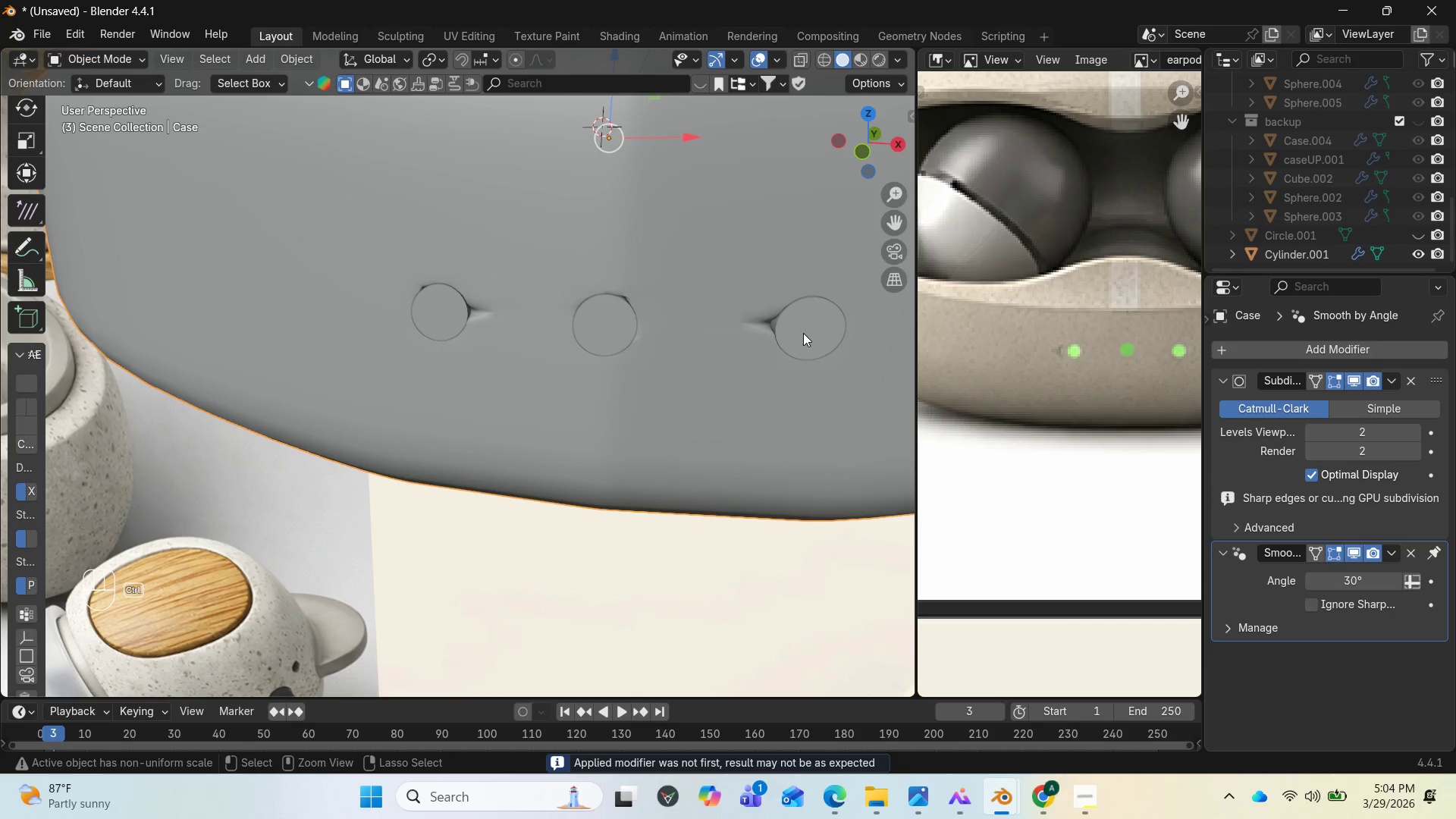 
key(Control+Z)
 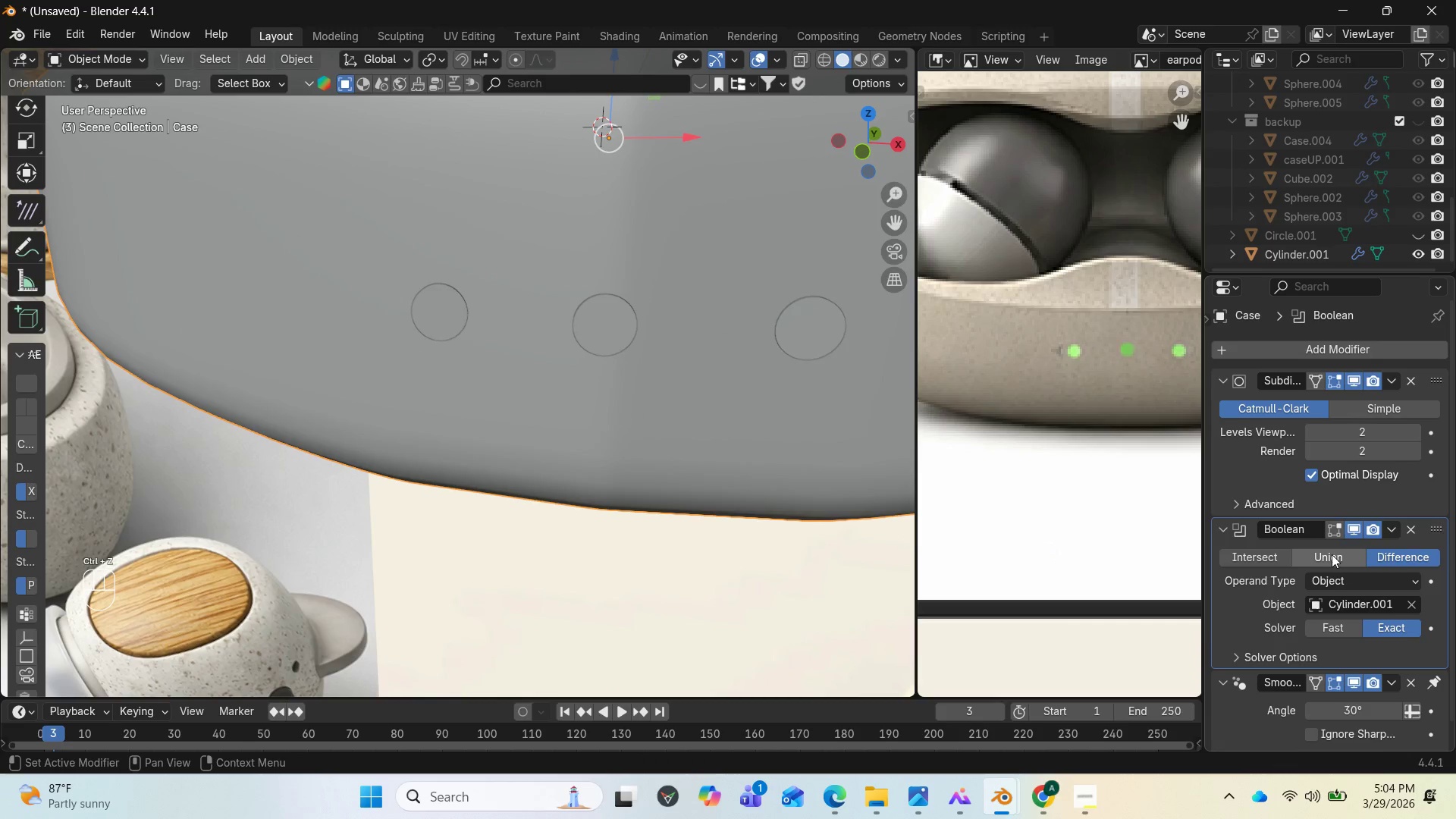 
mouse_move([1351, 608])
 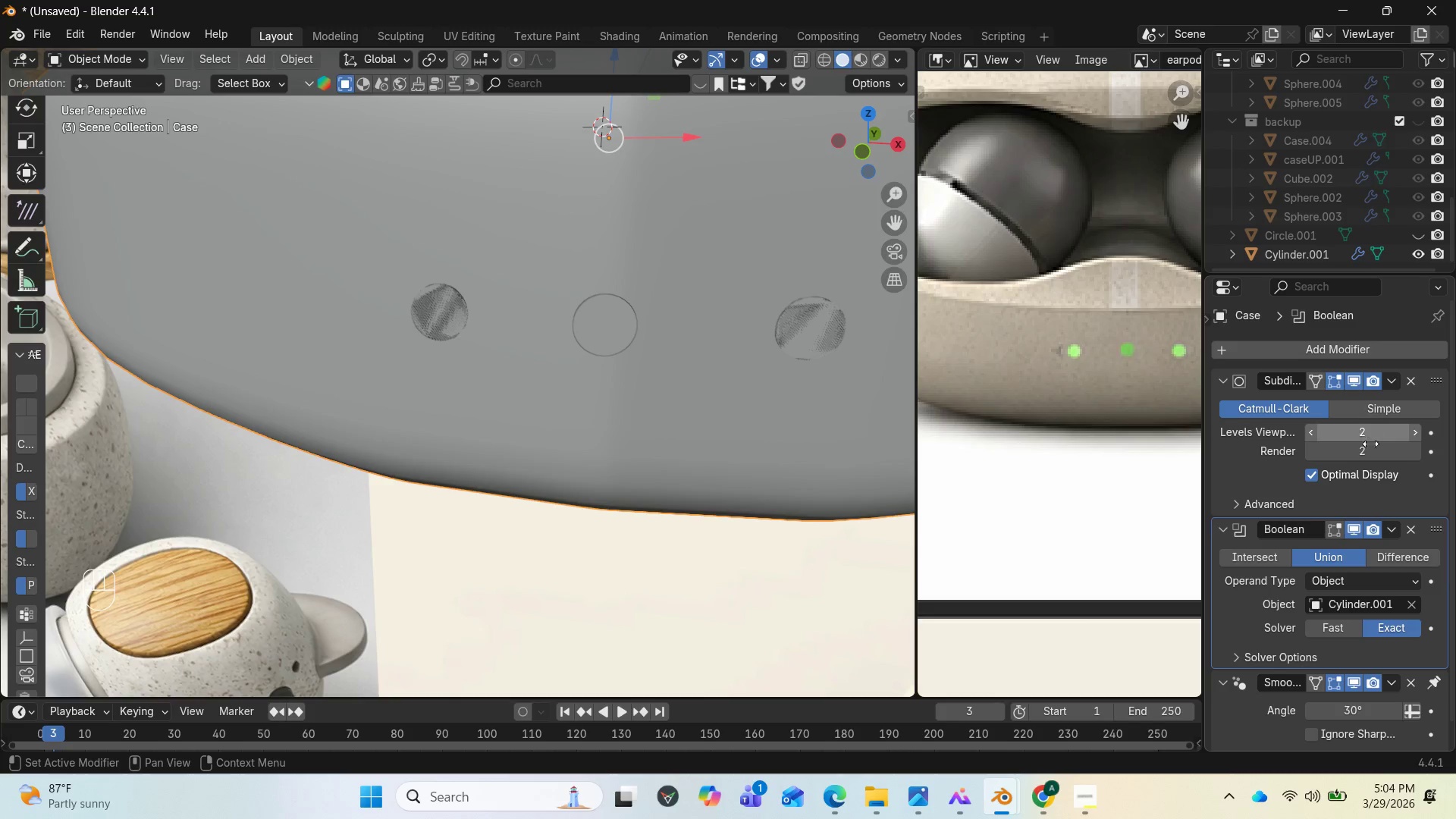 
scroll: coordinate [1366, 453], scroll_direction: down, amount: 1.0
 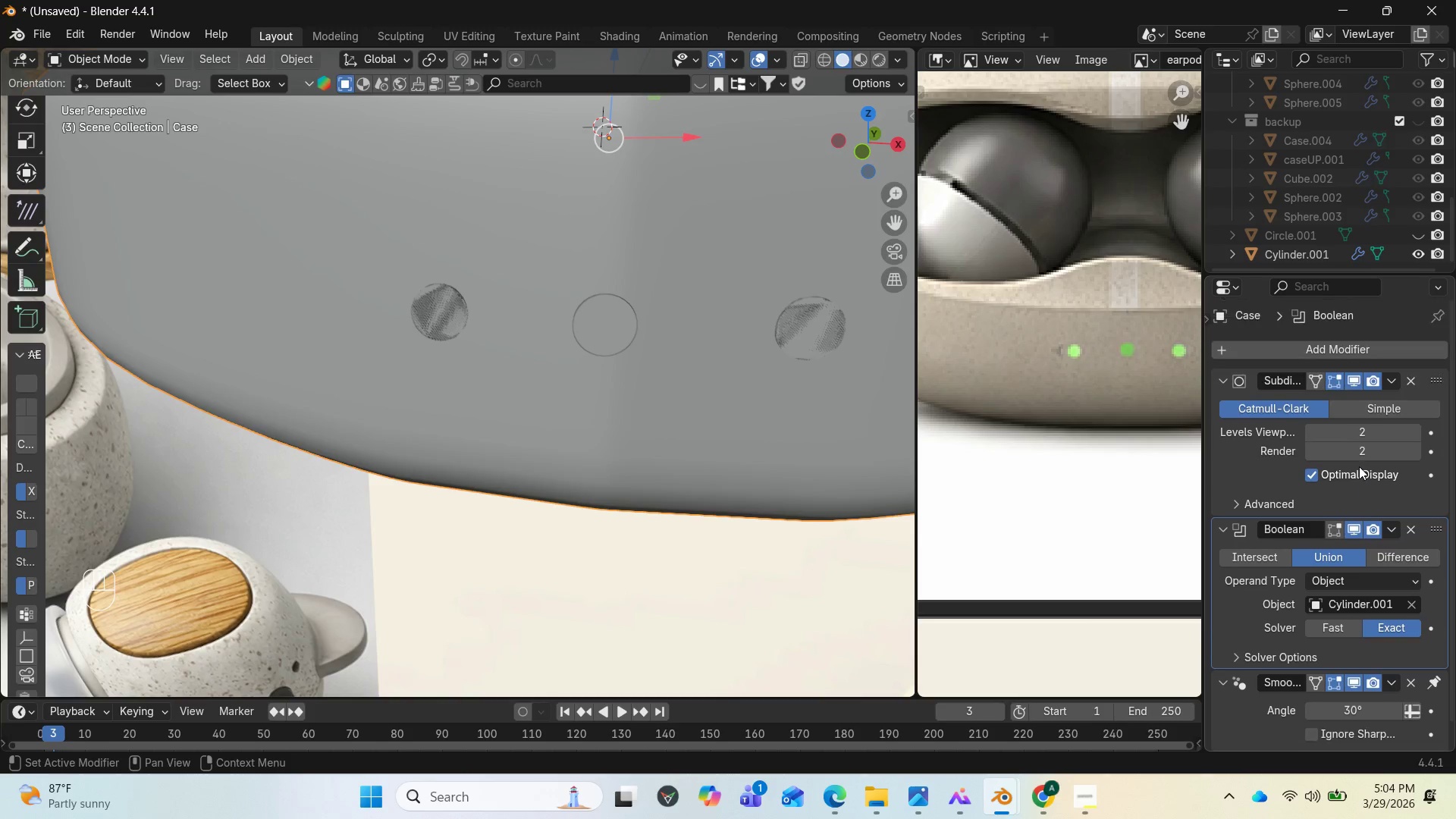 
scroll: coordinate [1359, 466], scroll_direction: up, amount: 2.0
 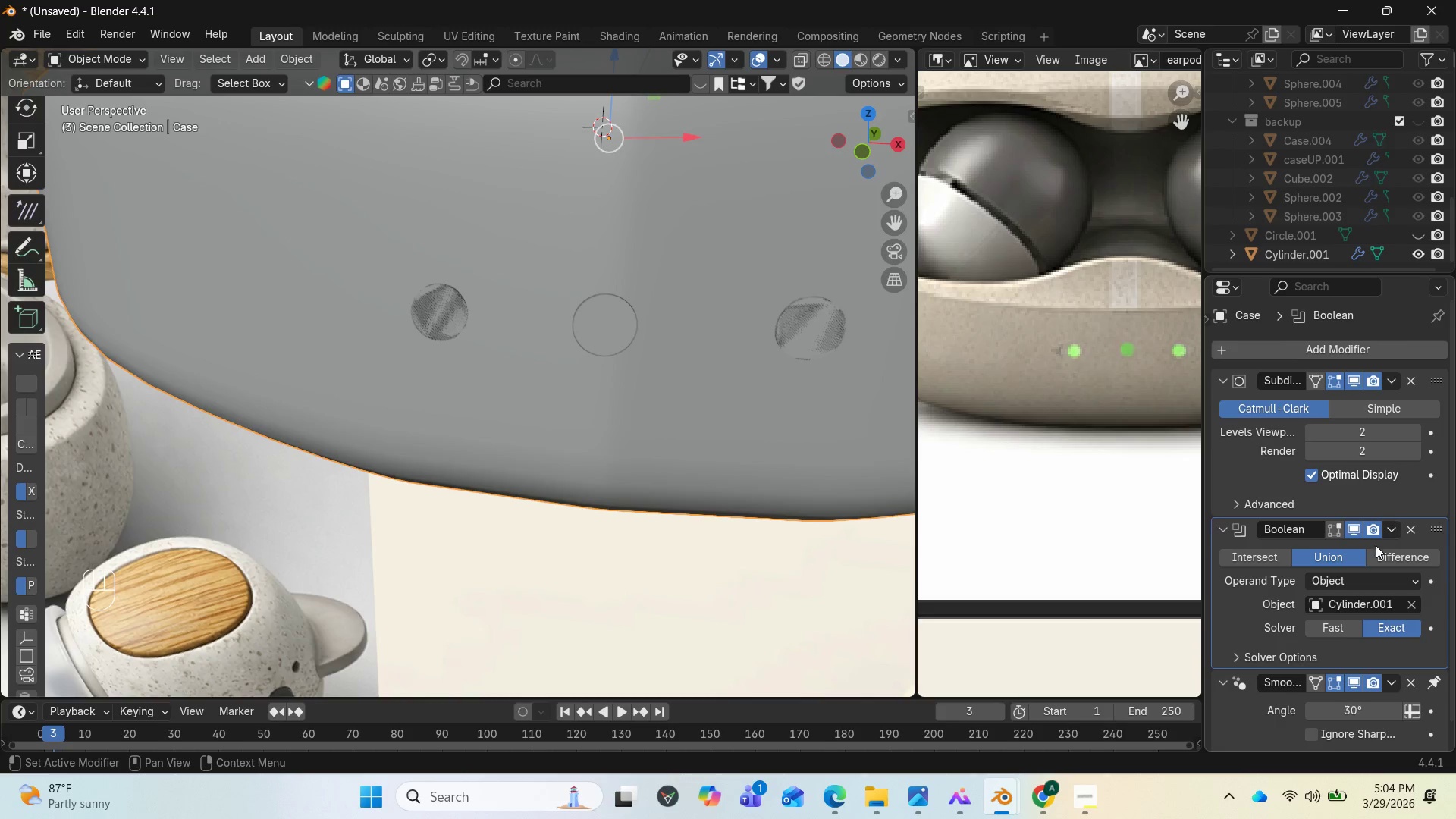 
left_click([1335, 626])
 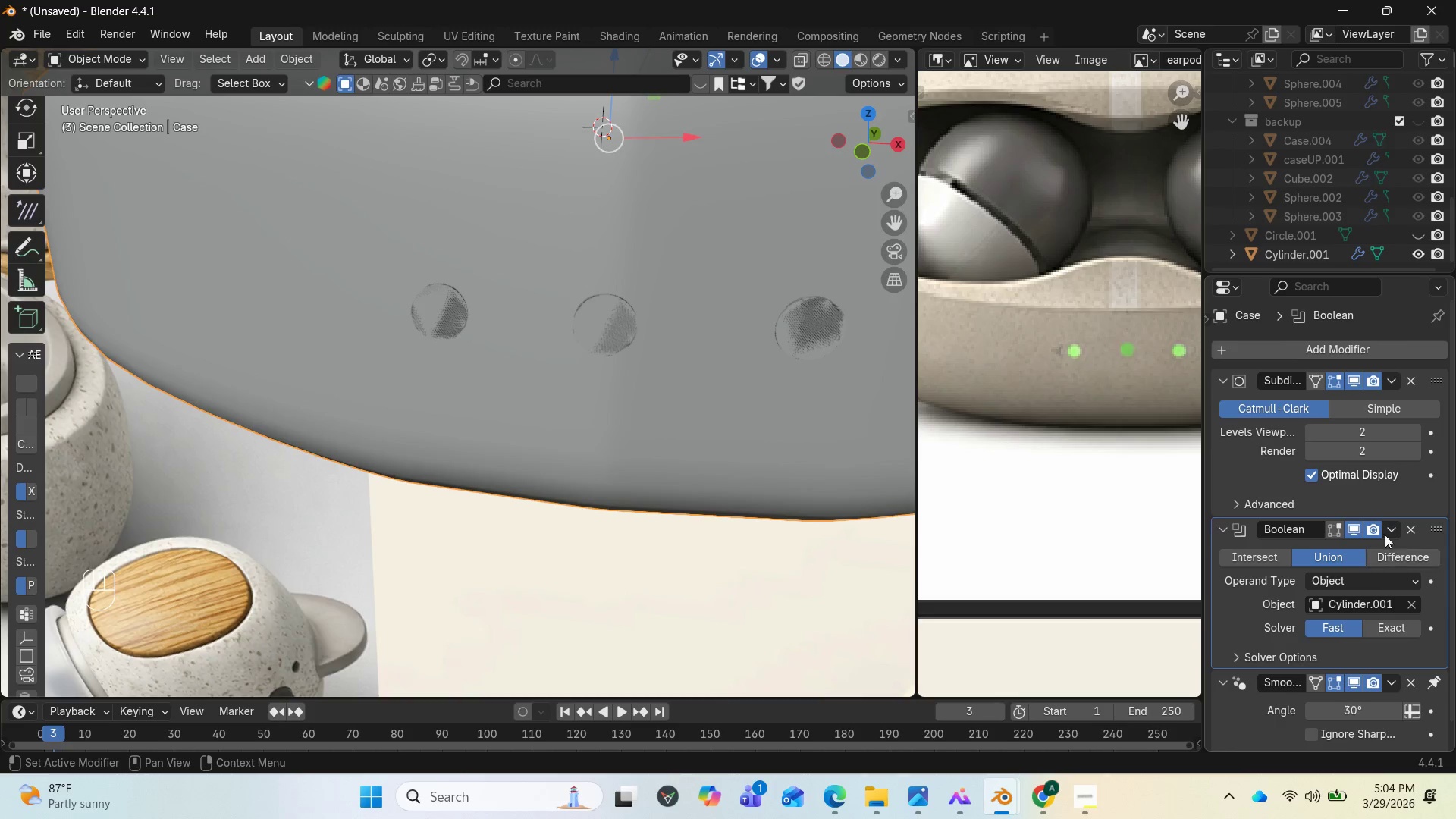 
left_click([1382, 554])
 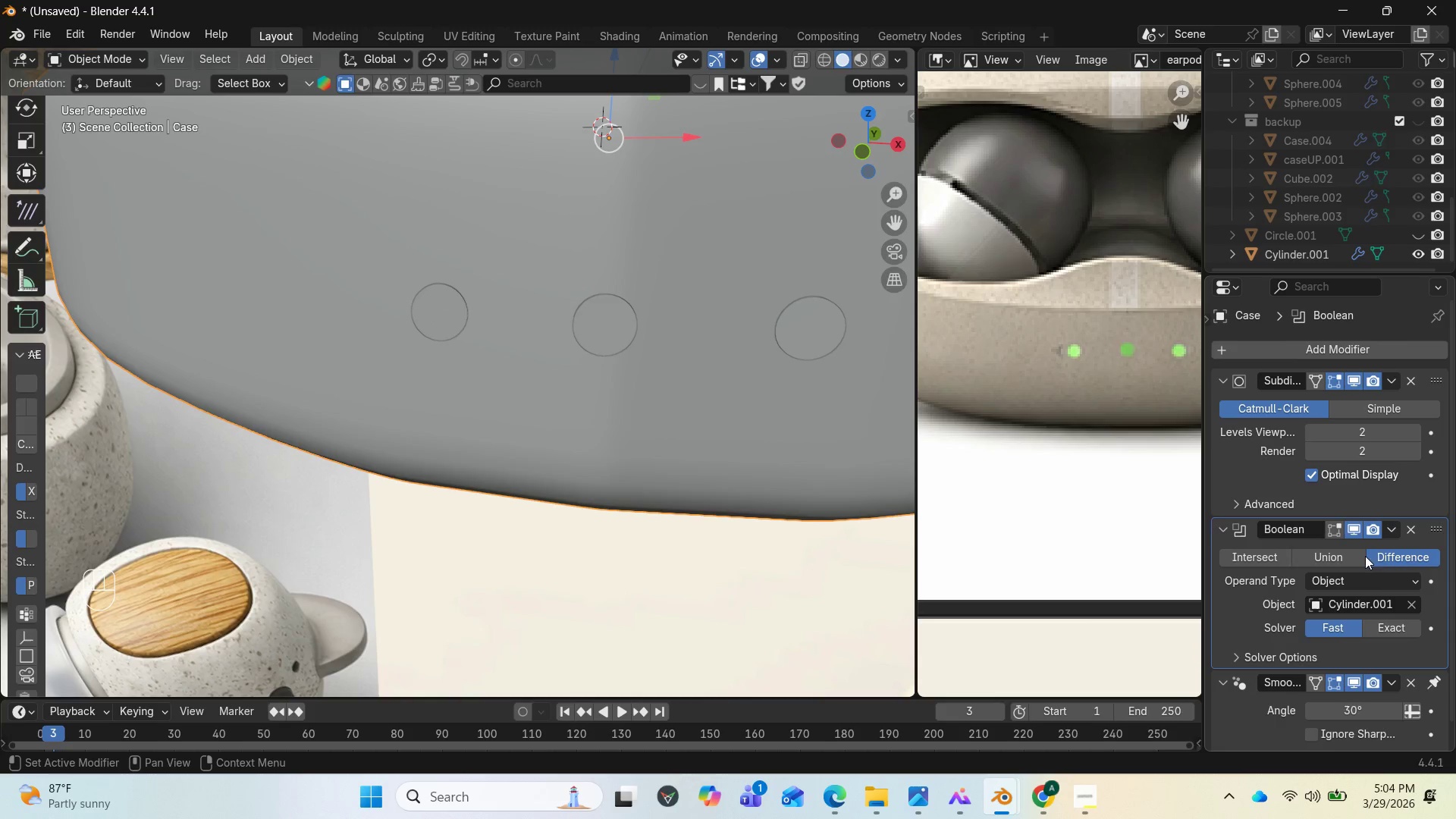 
mouse_move([1332, 555])
 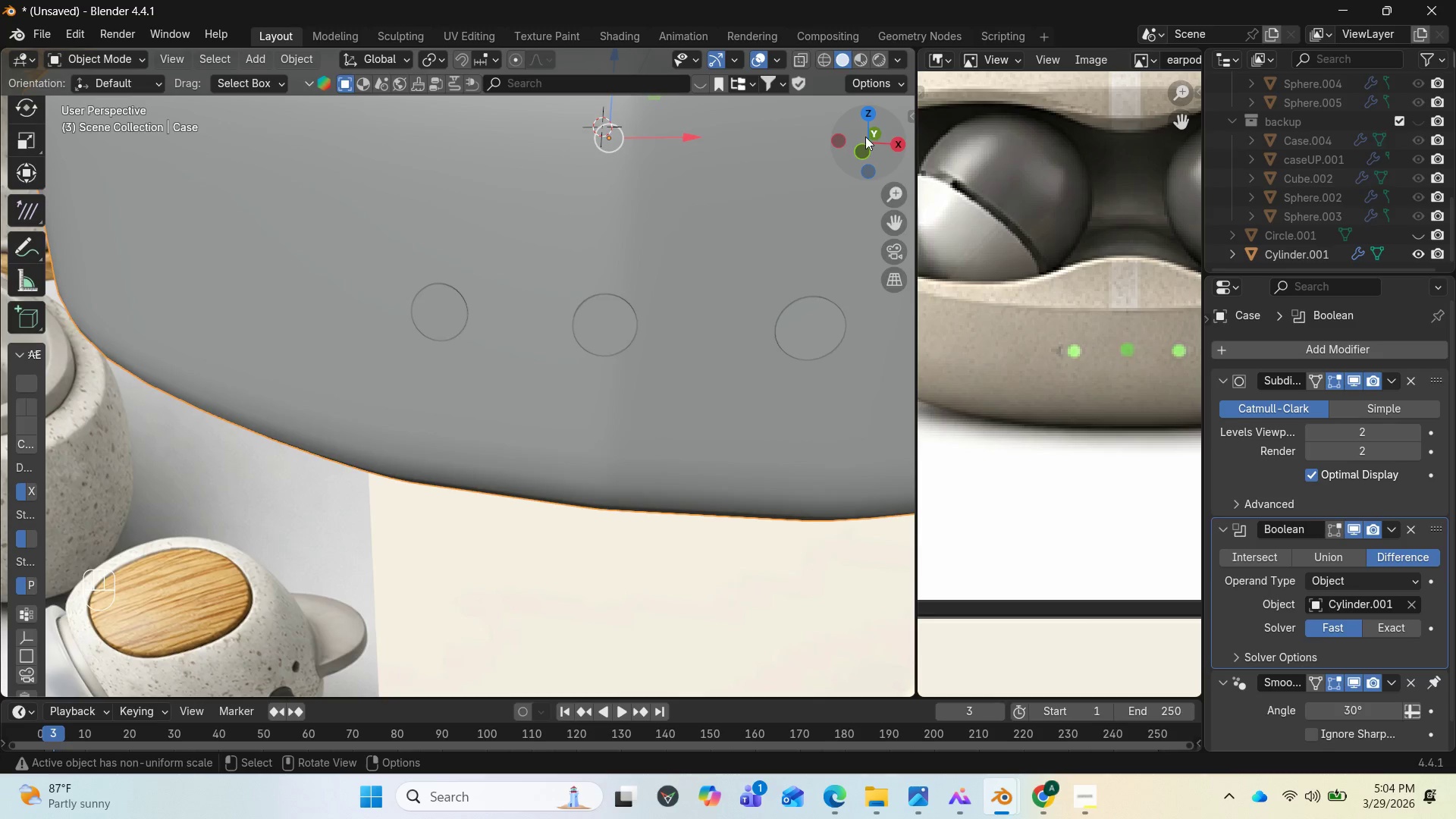 
left_click_drag(start_coordinate=[865, 136], to_coordinate=[727, 138])
 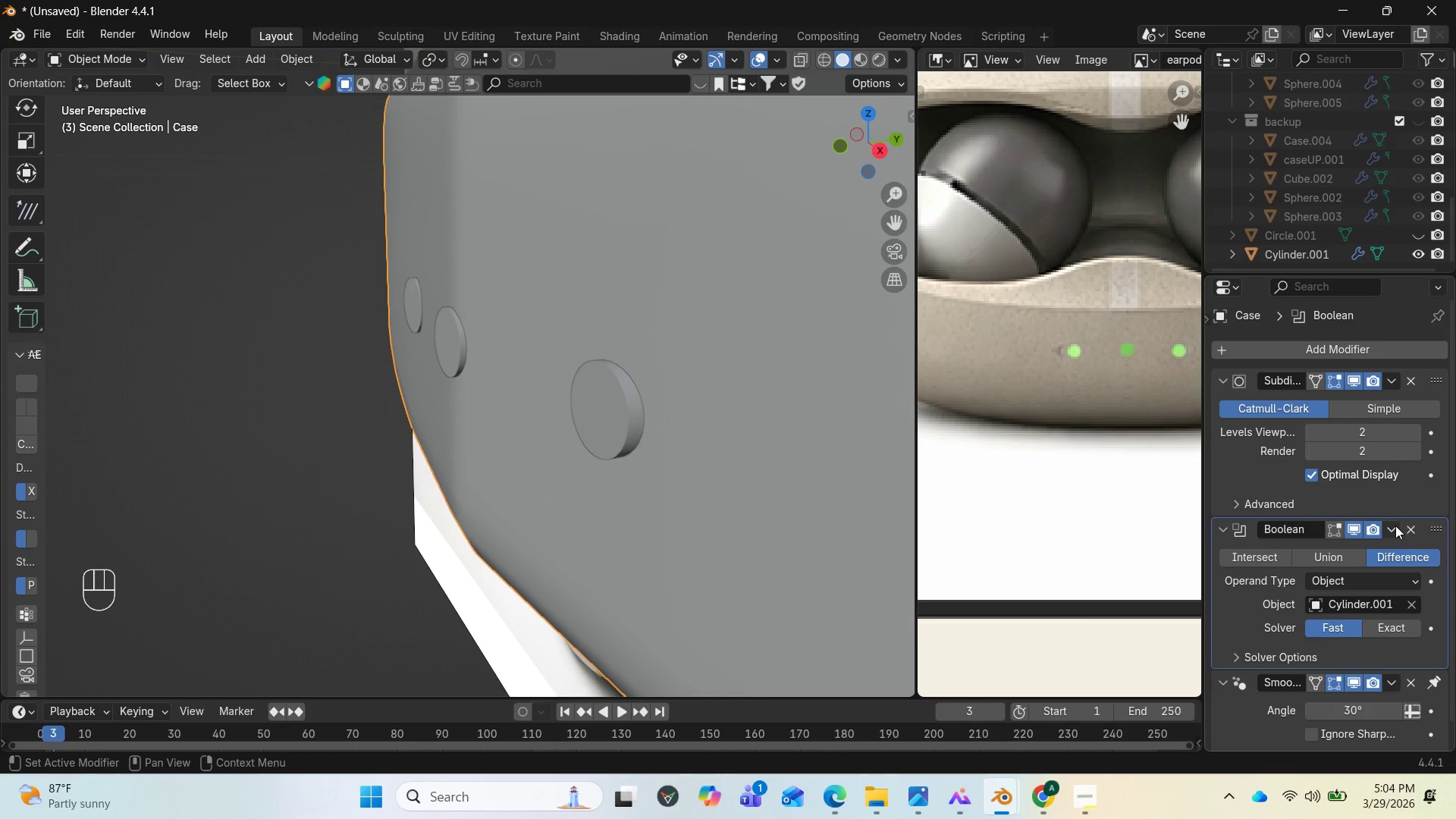 
left_click([1394, 527])
 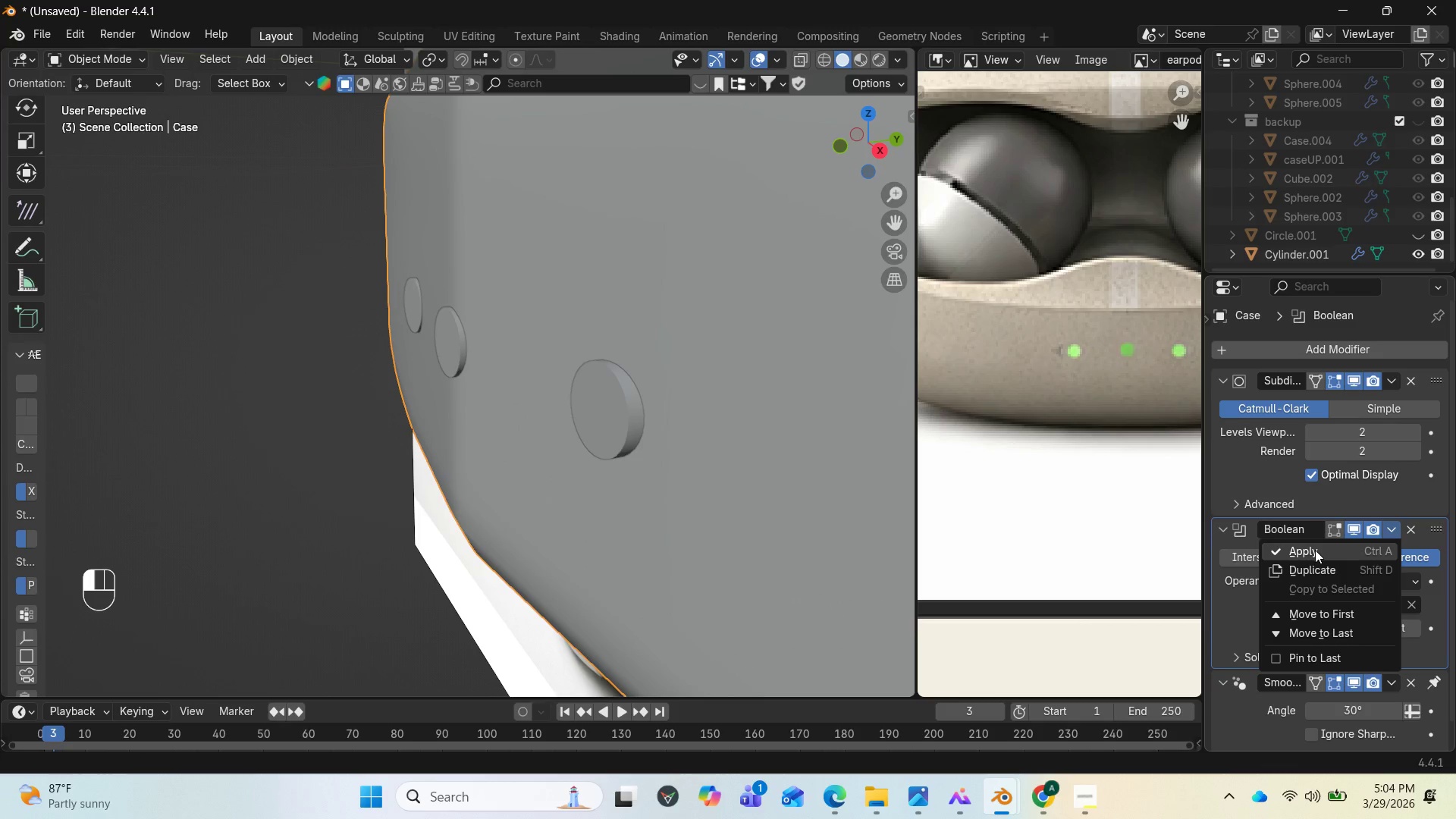 
left_click([1315, 550])
 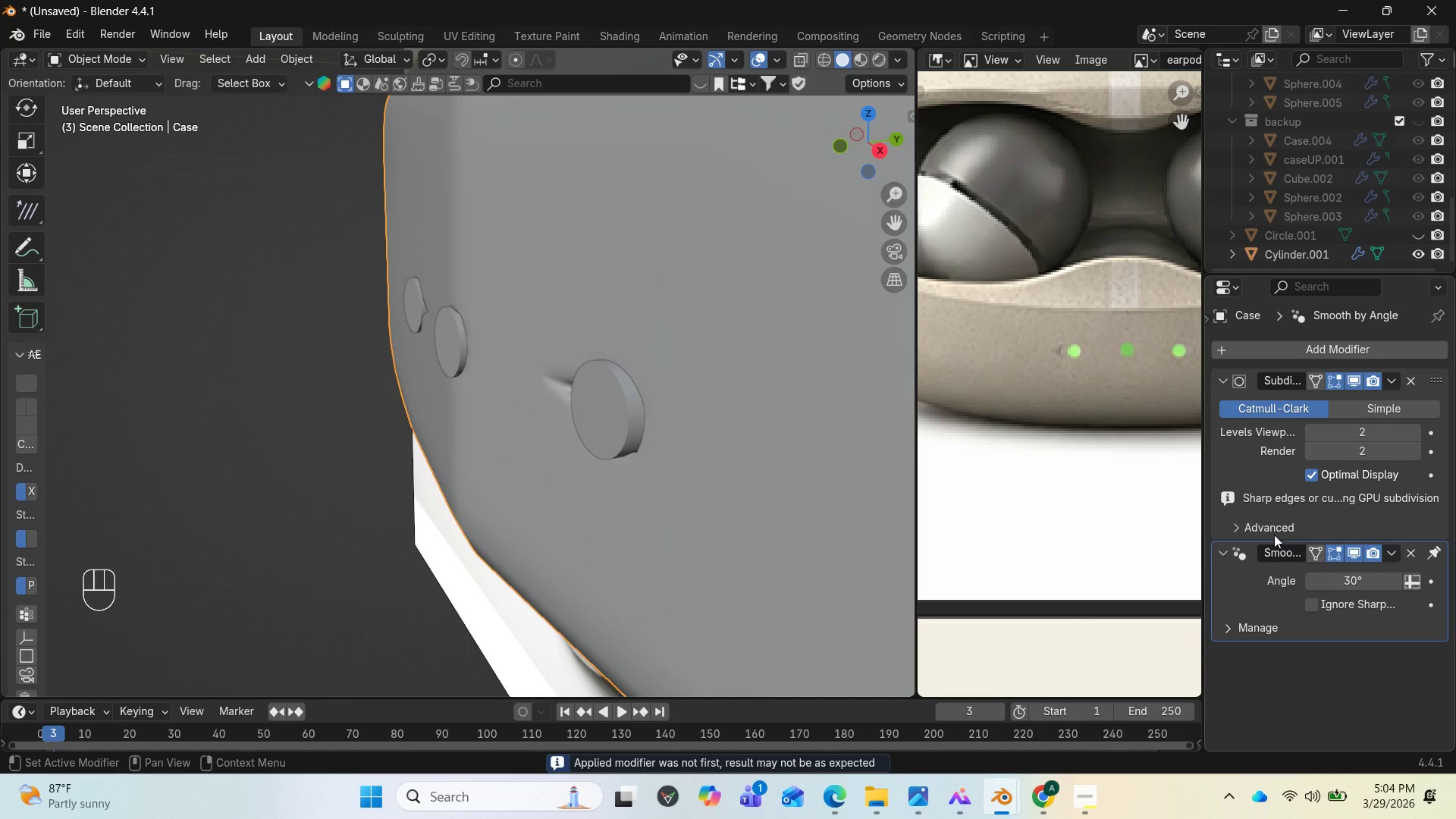 
key(Control+Z)
 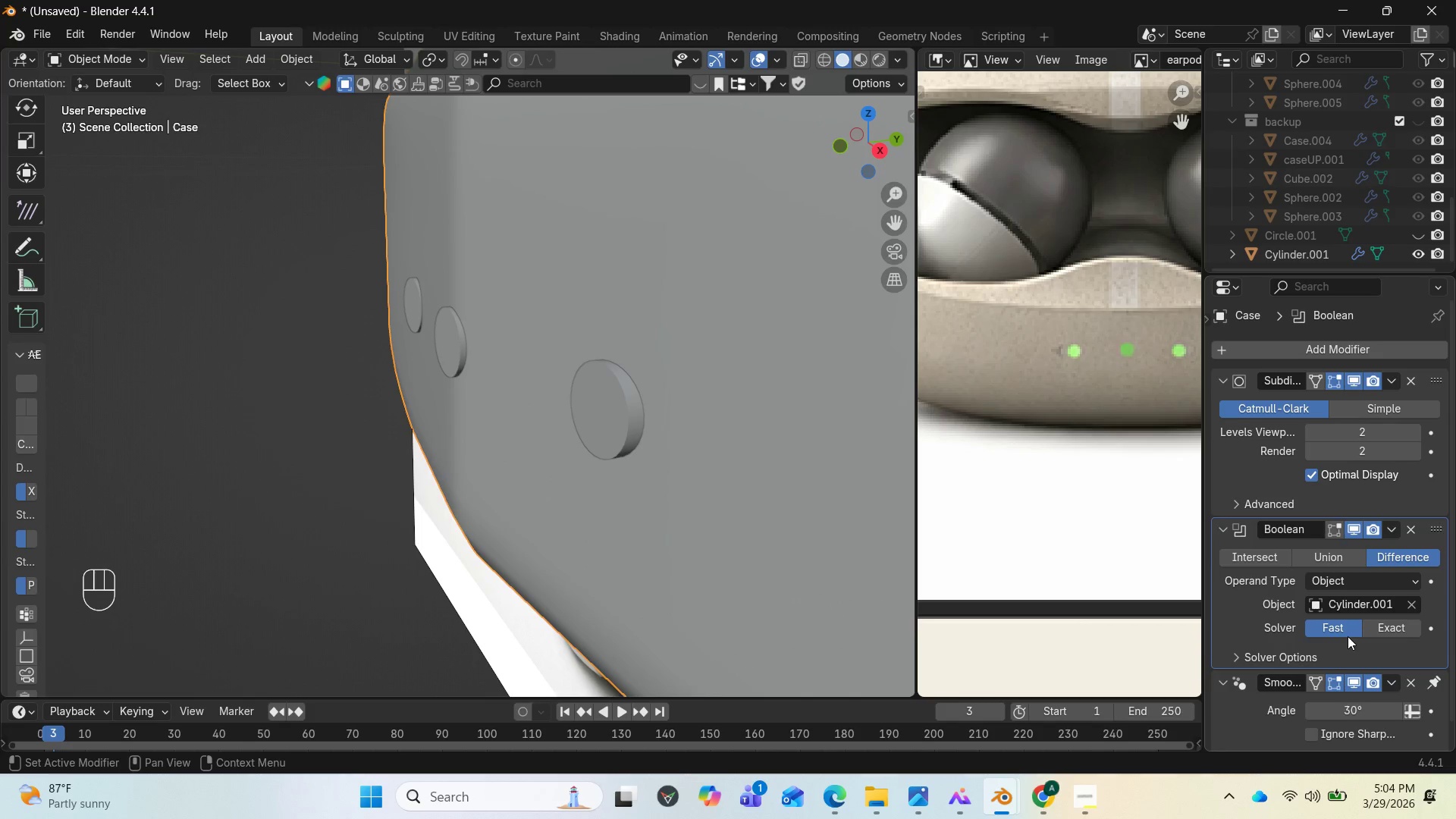 
wait(5.17)
 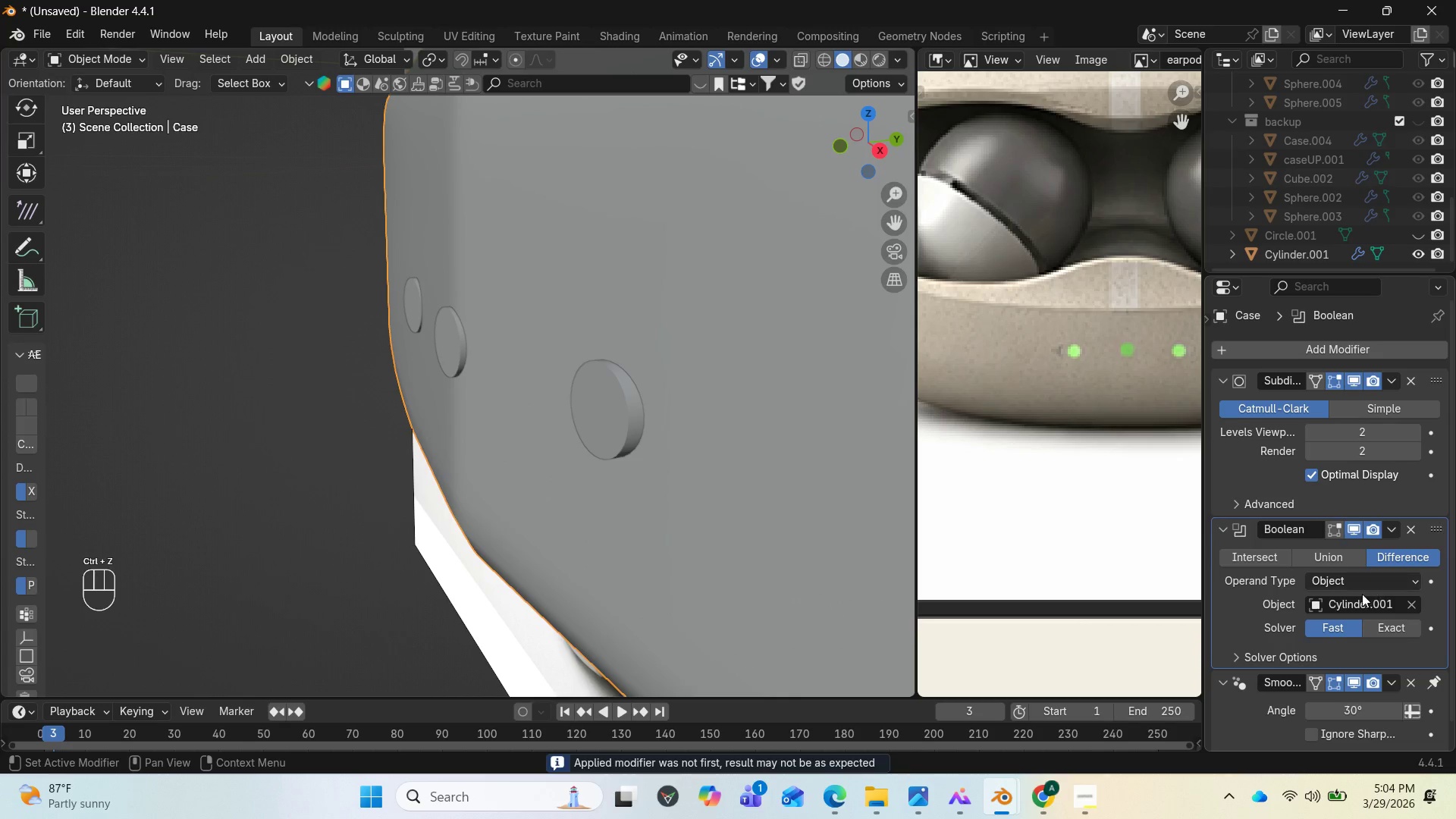 
mouse_move([1342, 615])
 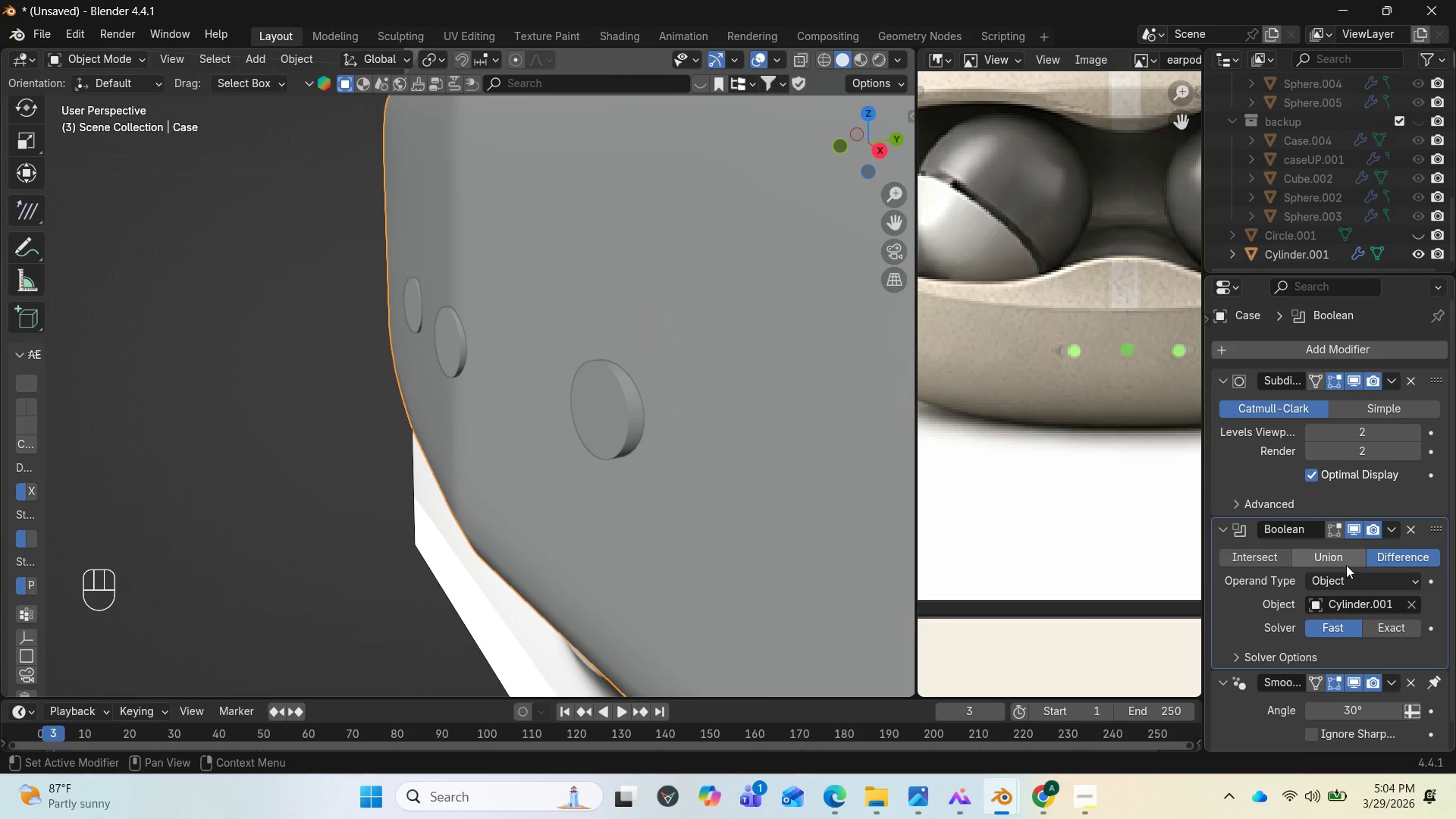 
left_click([1346, 565])
 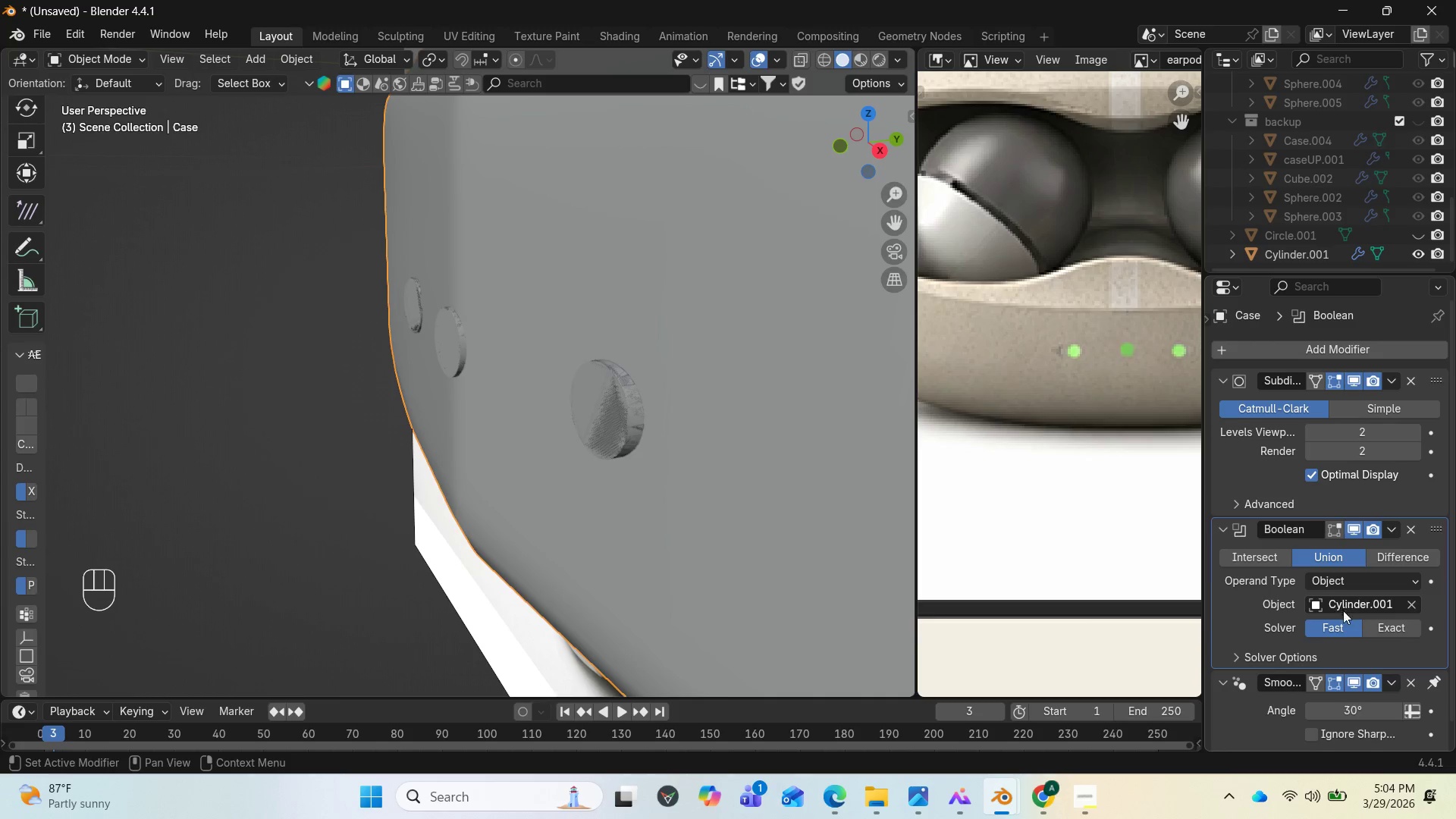 
mouse_move([1357, 609])
 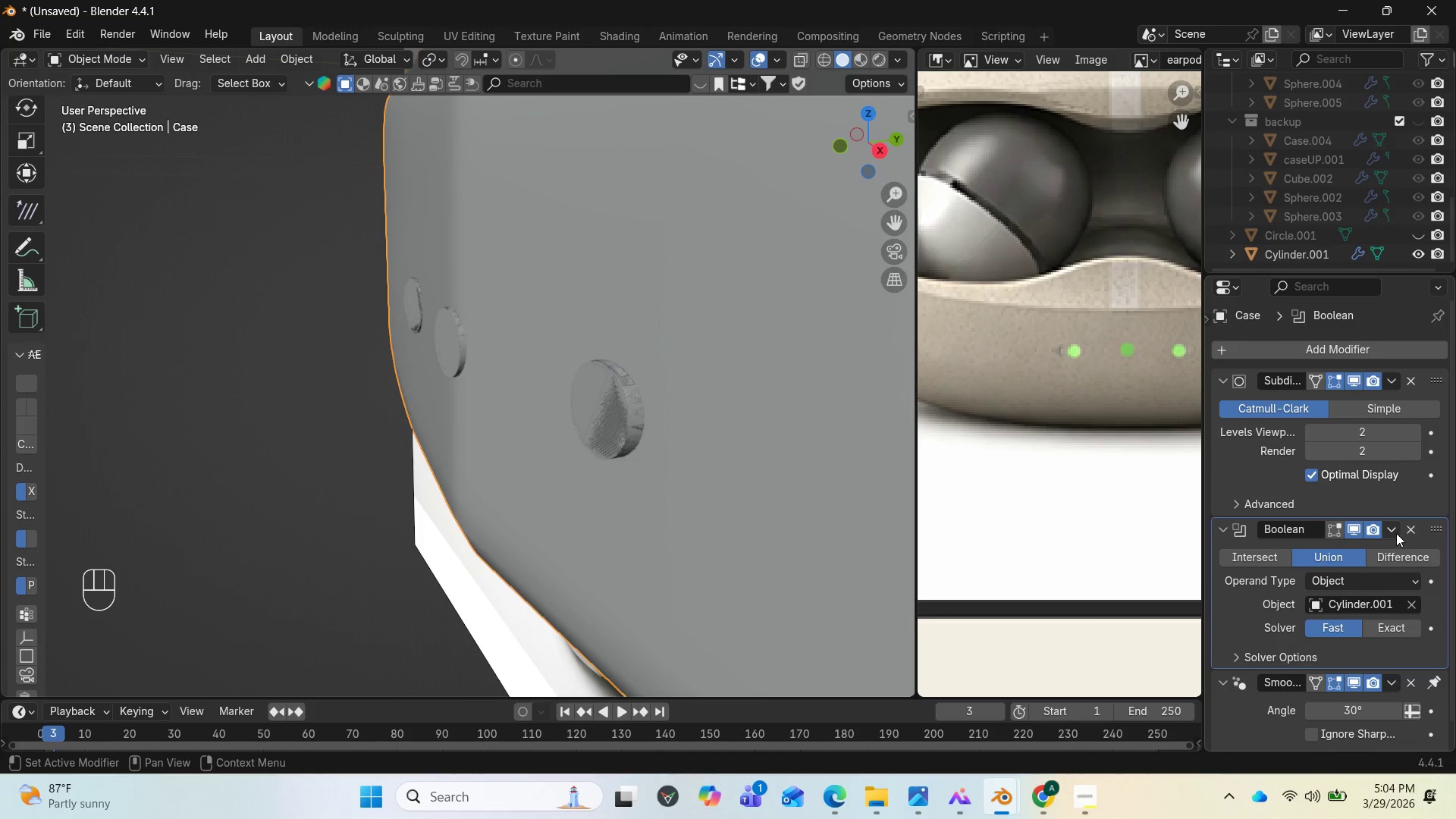 
left_click([1395, 532])
 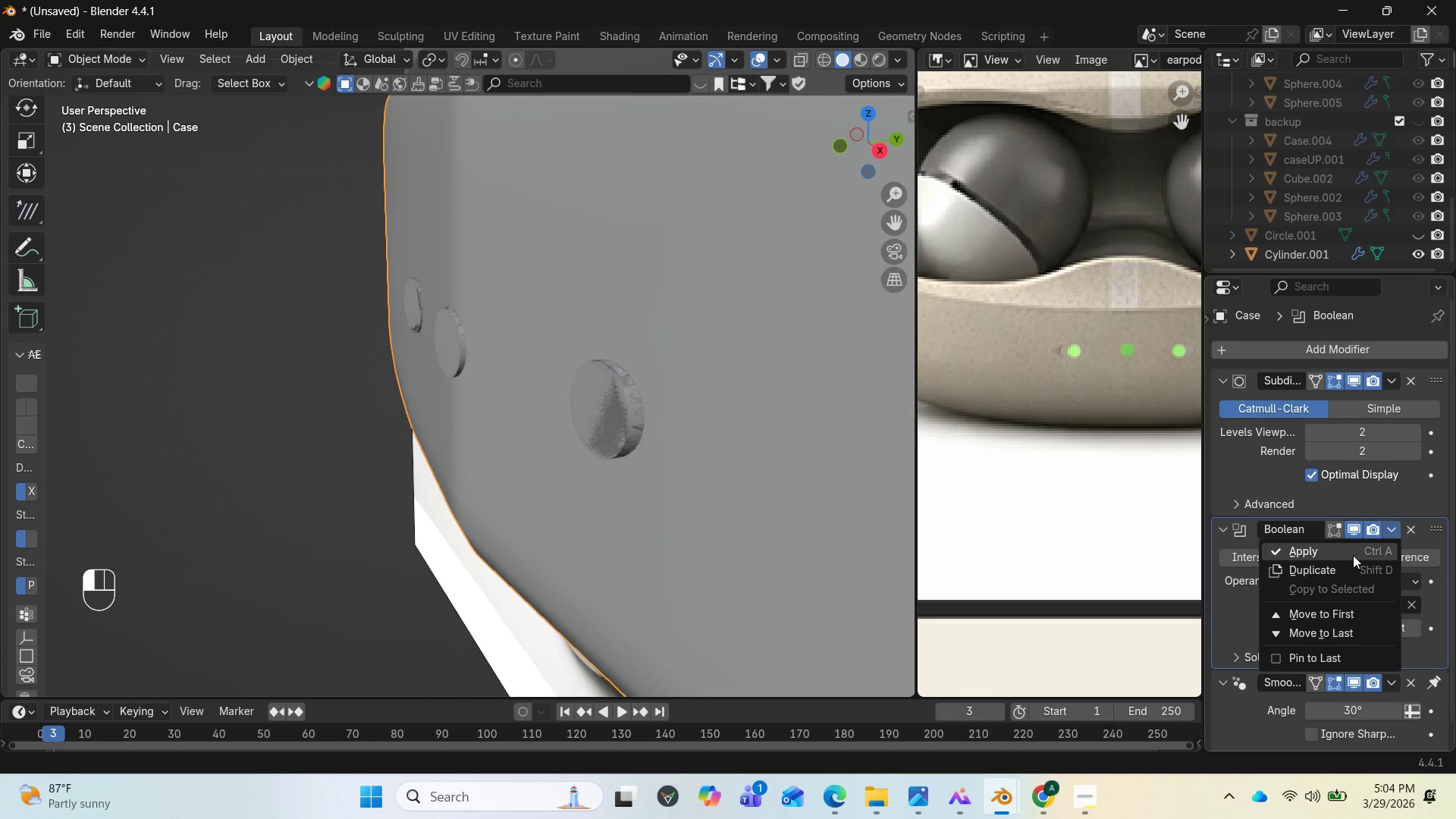 
left_click([1353, 555])
 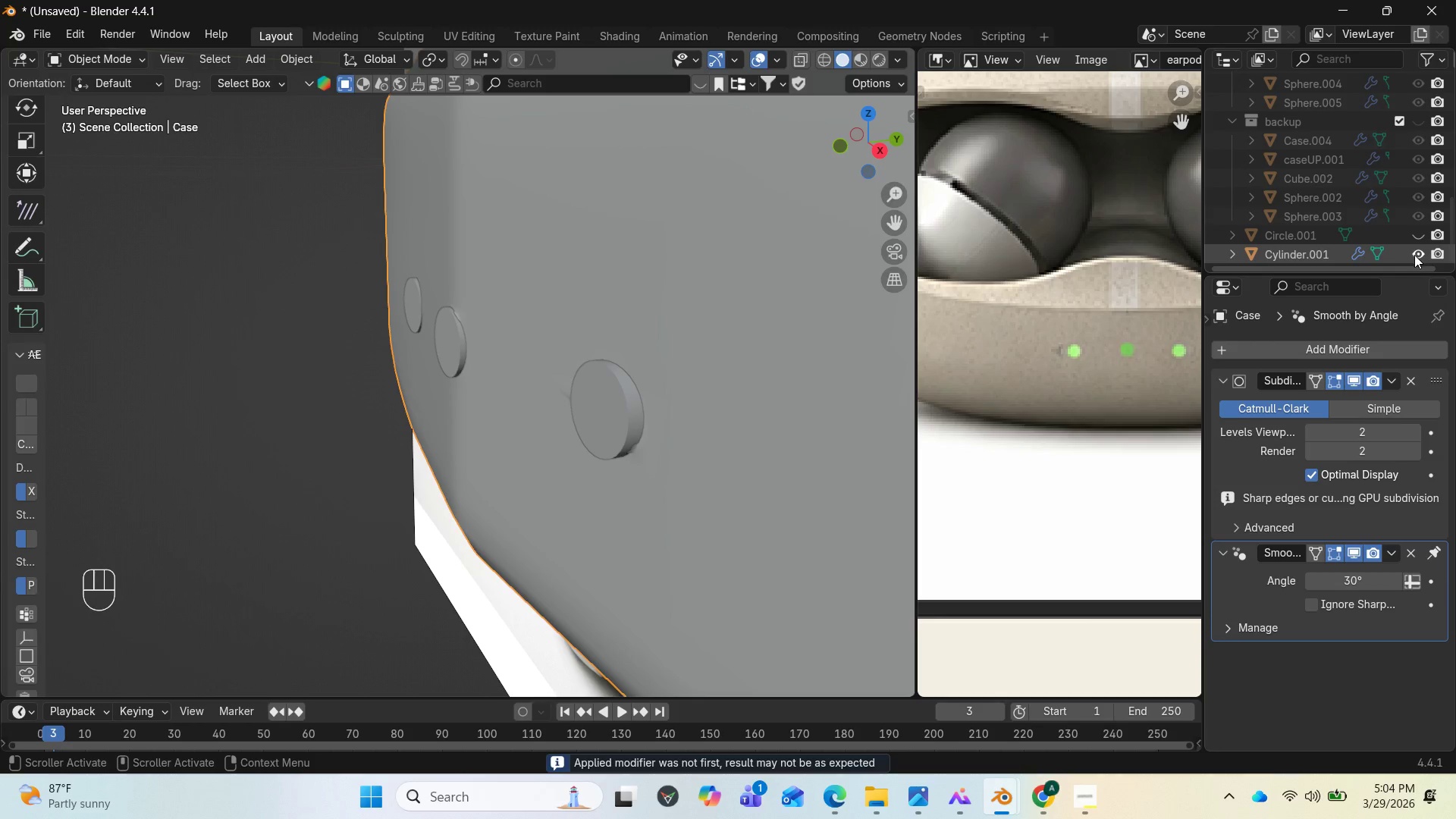 
left_click([1414, 255])
 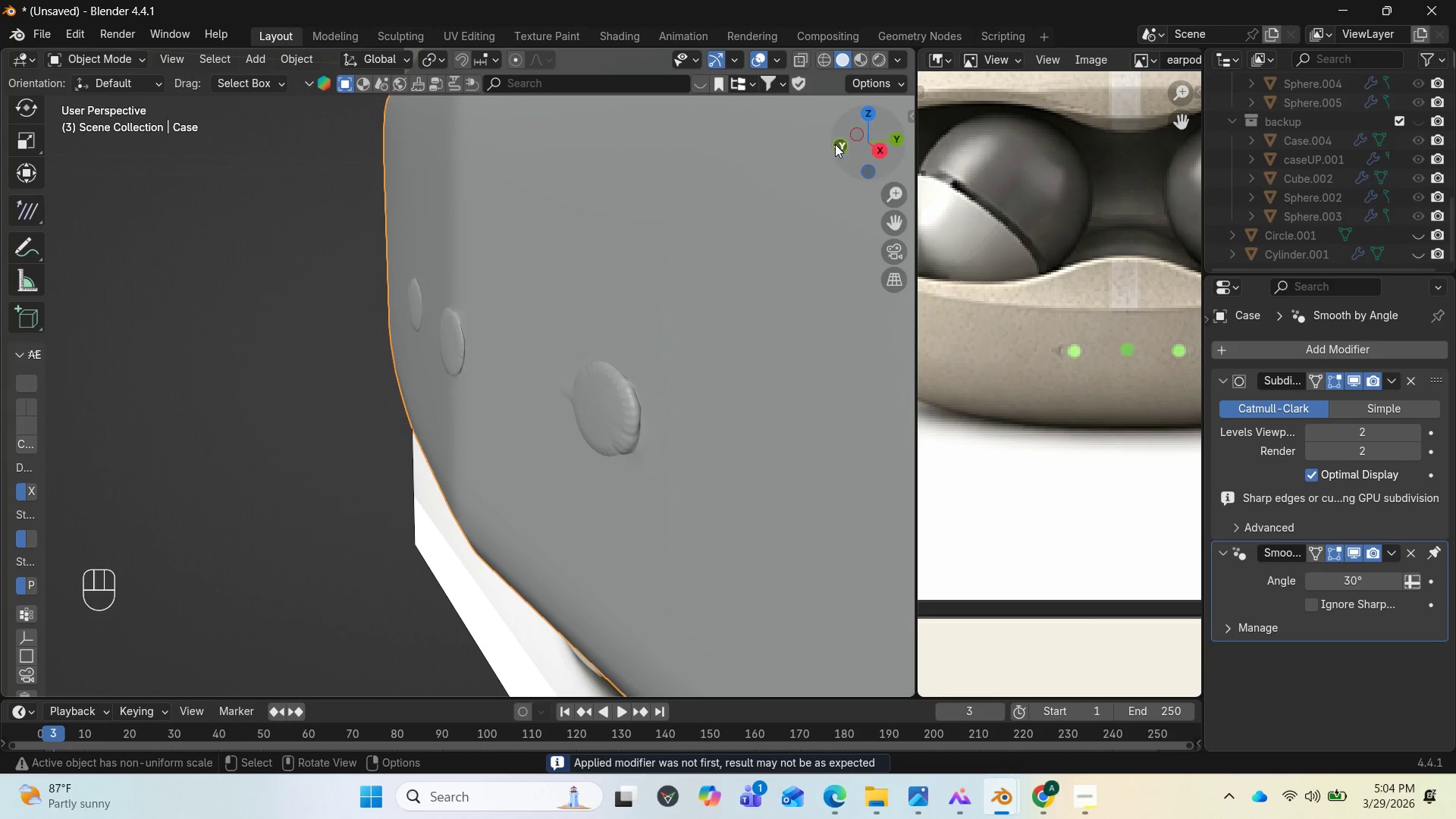 
left_click_drag(start_coordinate=[849, 144], to_coordinate=[217, 156])
 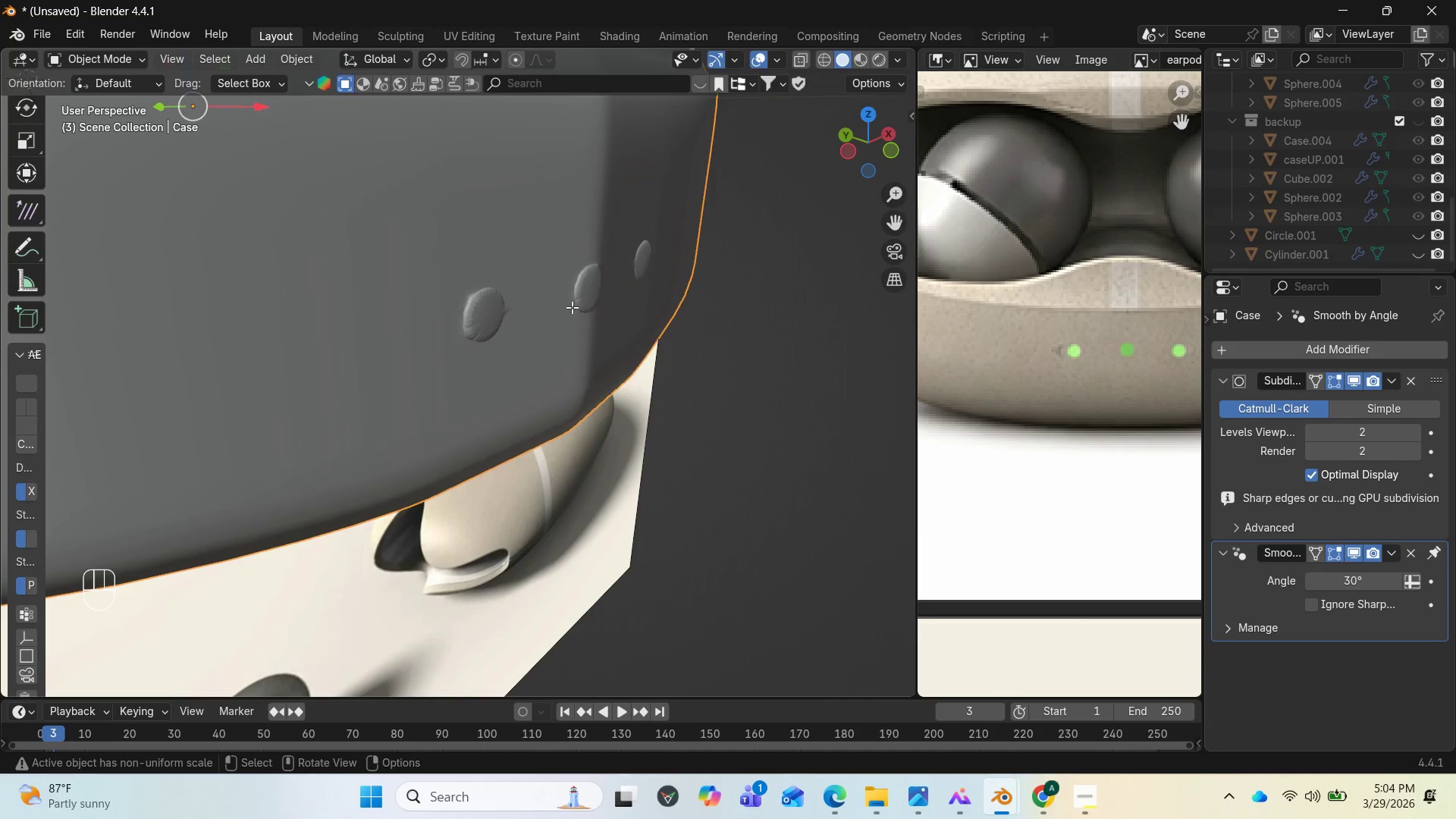 
key(Tab)
 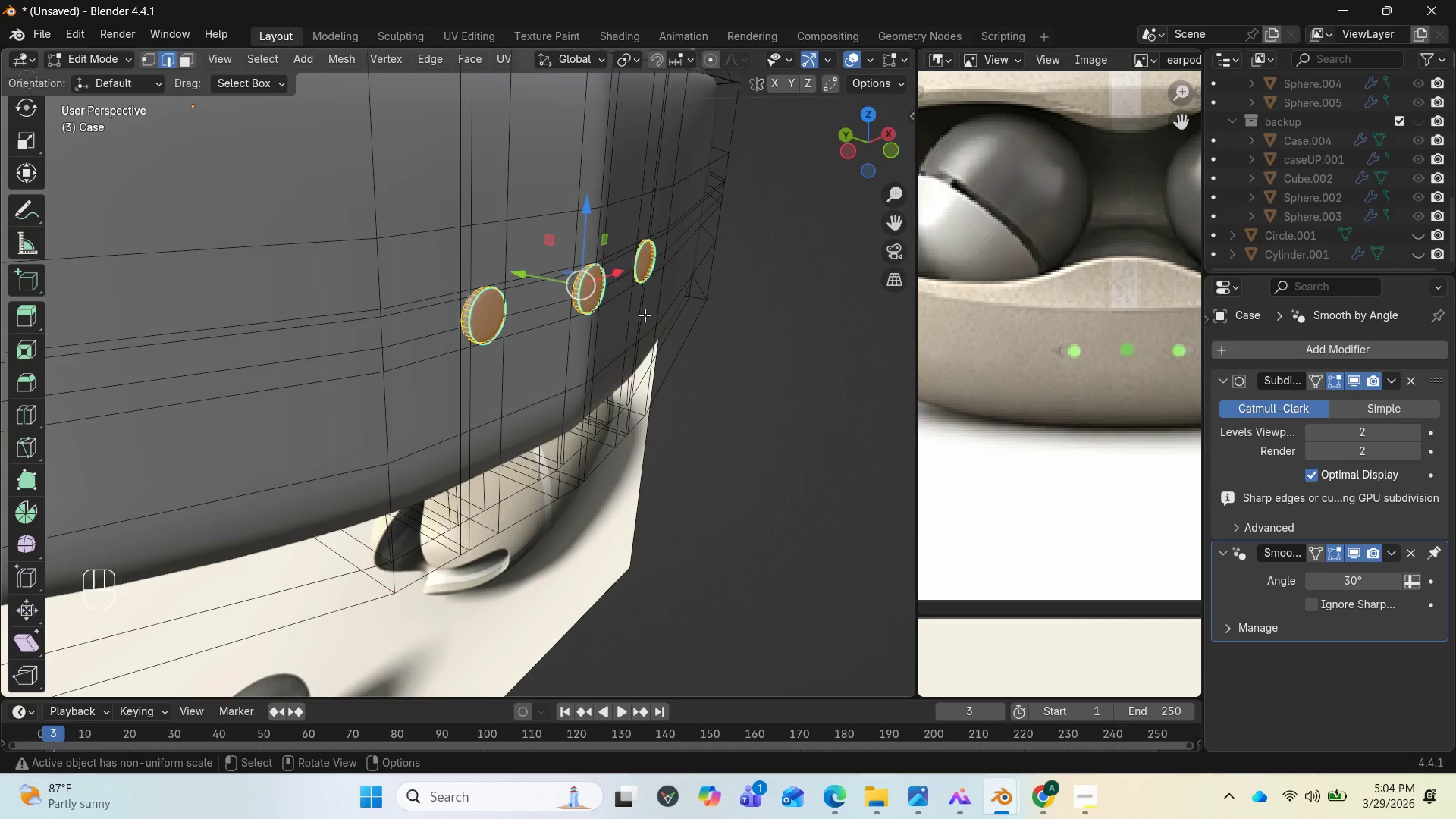 
key(Pause)
 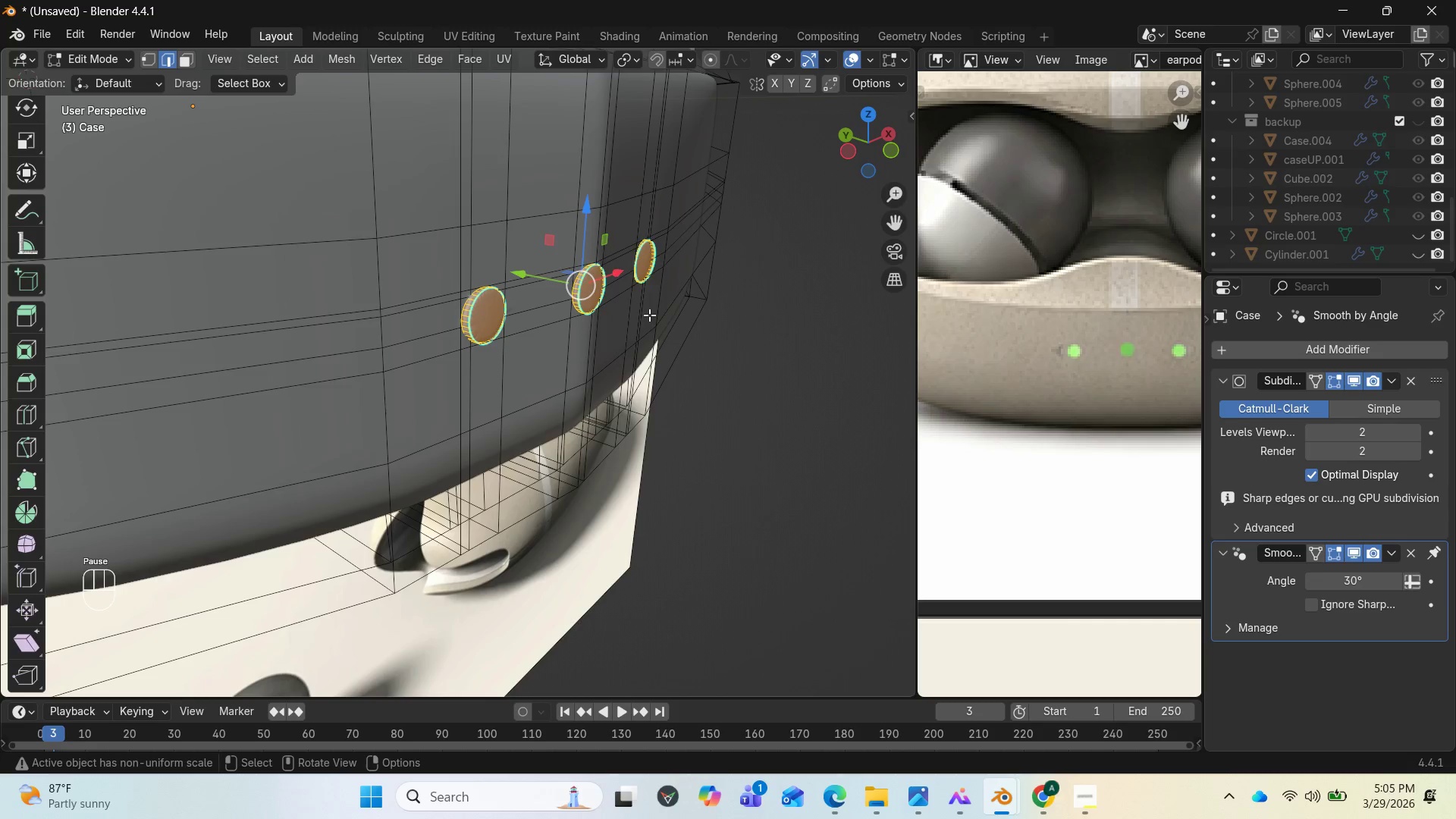 
key(Delete)
 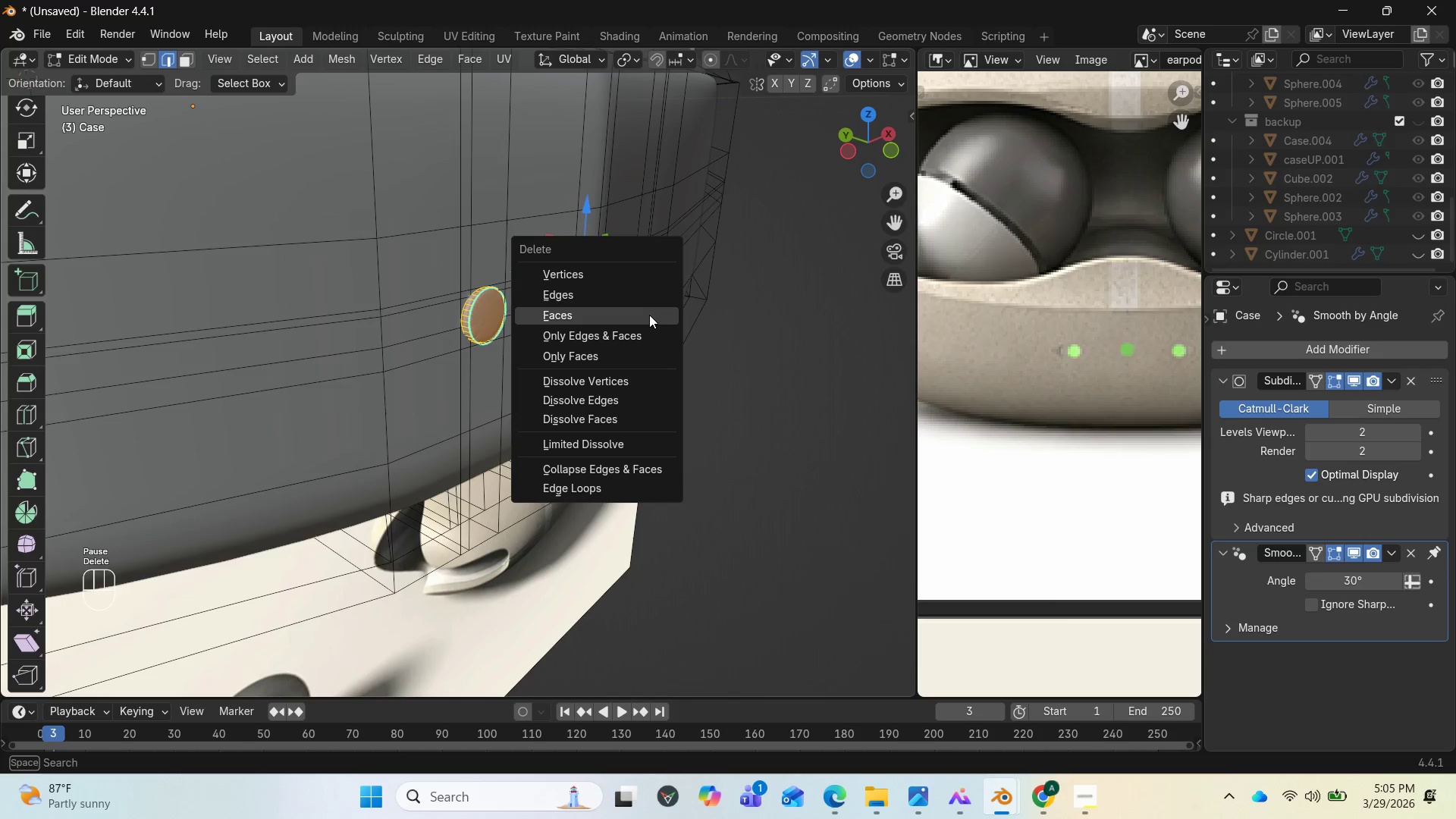 
left_click([649, 315])
 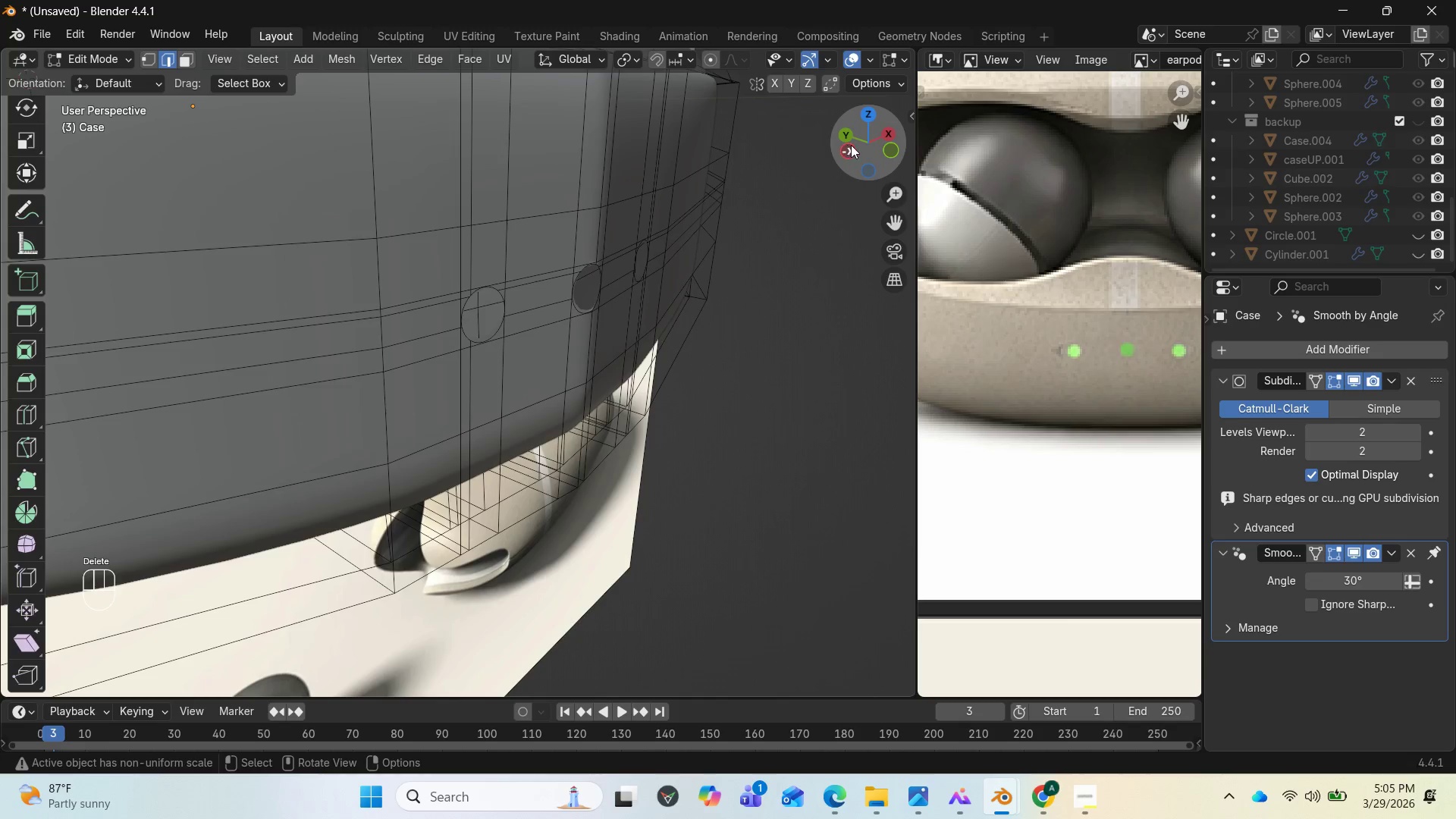 
left_click_drag(start_coordinate=[853, 145], to_coordinate=[812, 108])
 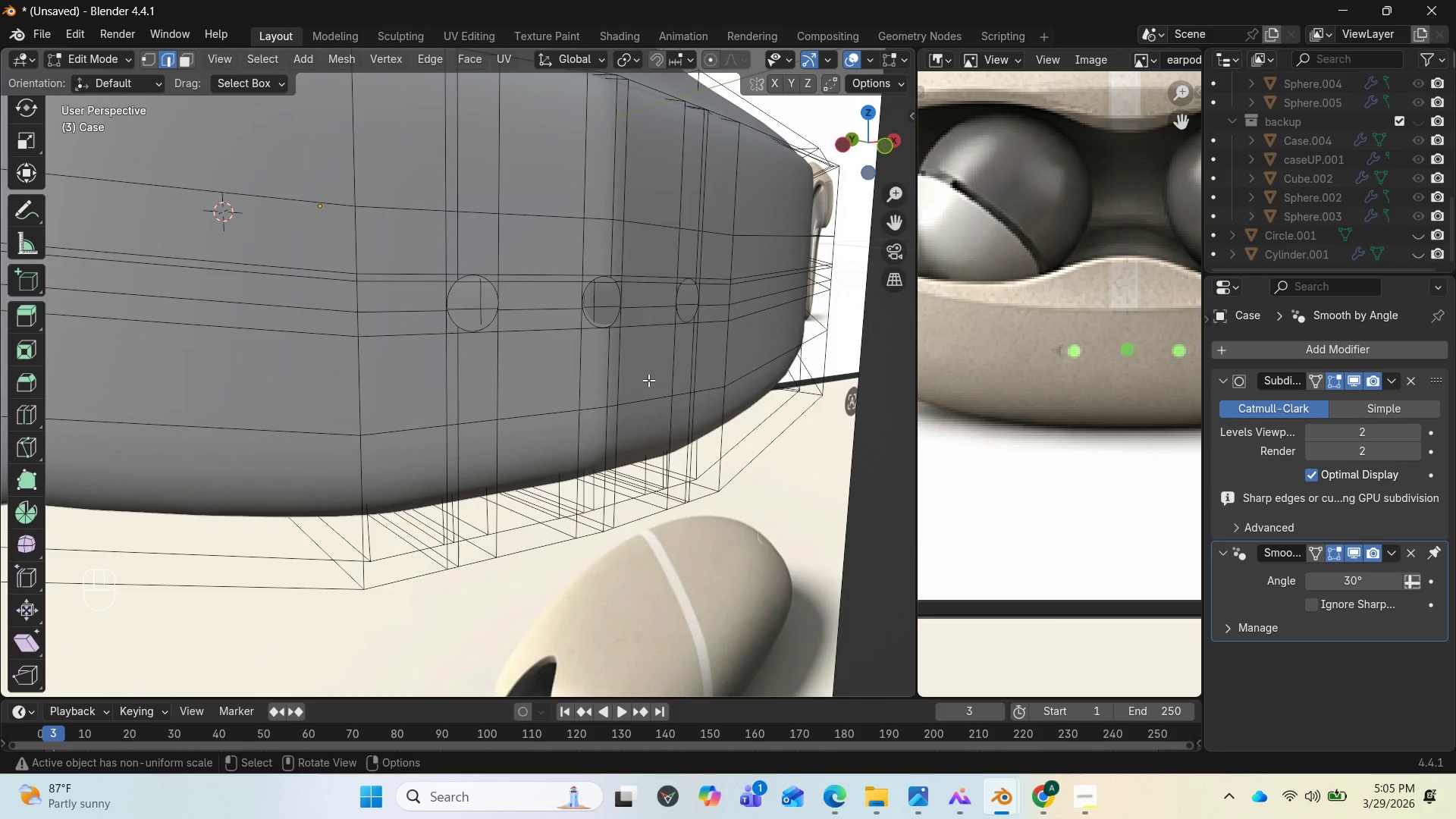 
key(Backquote)
 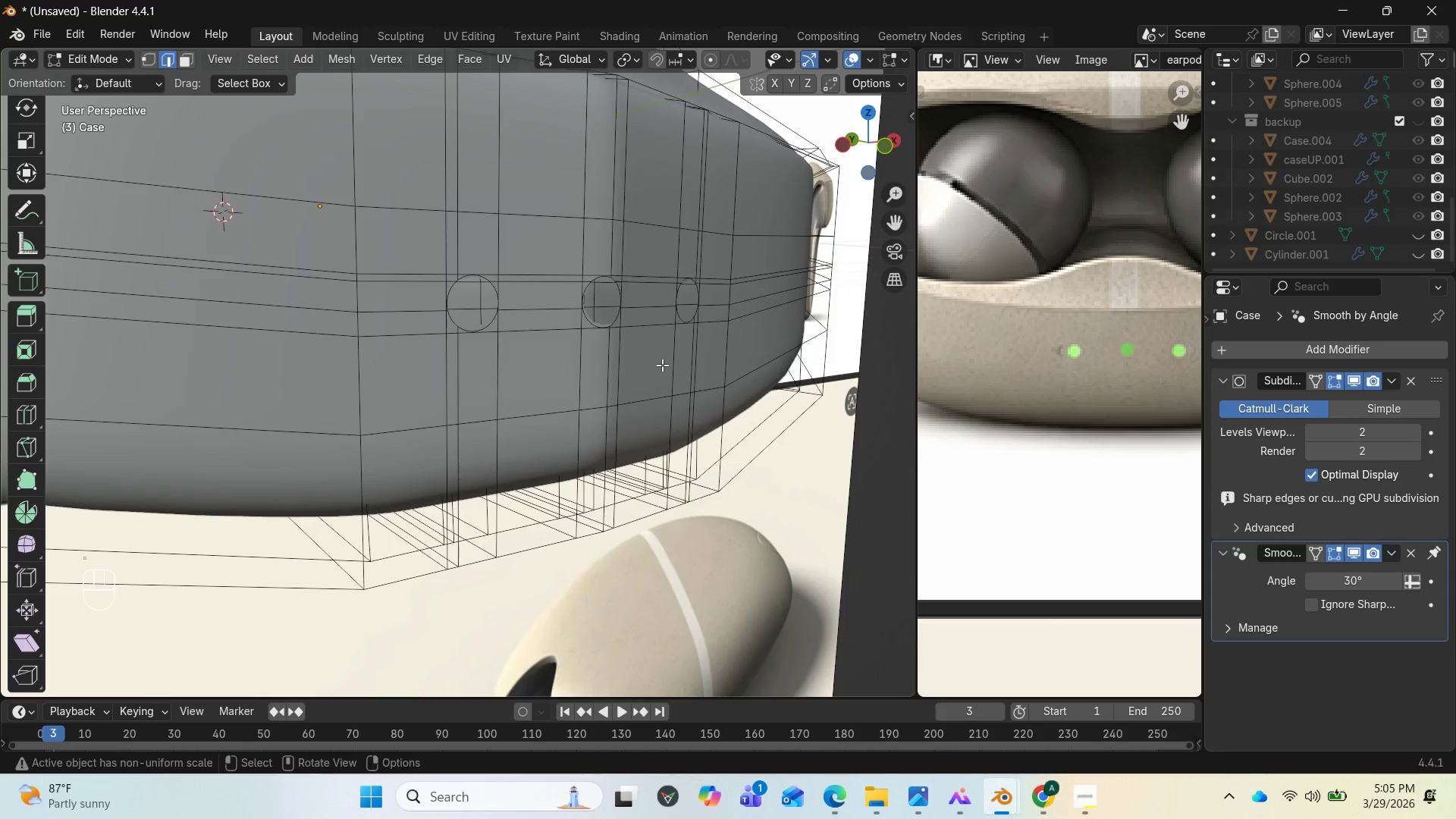 
right_click([662, 365])
 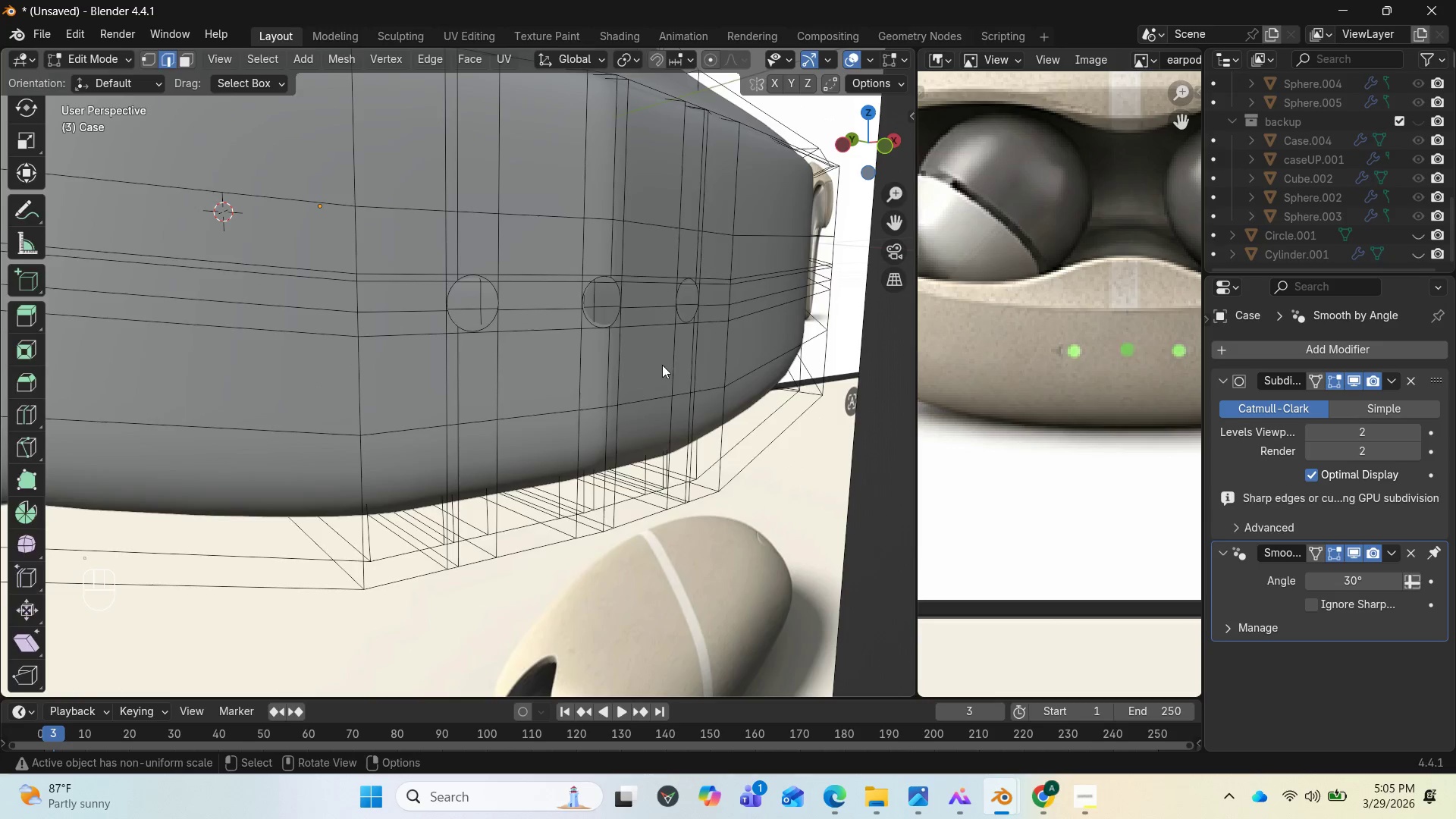 
key(Tab)
 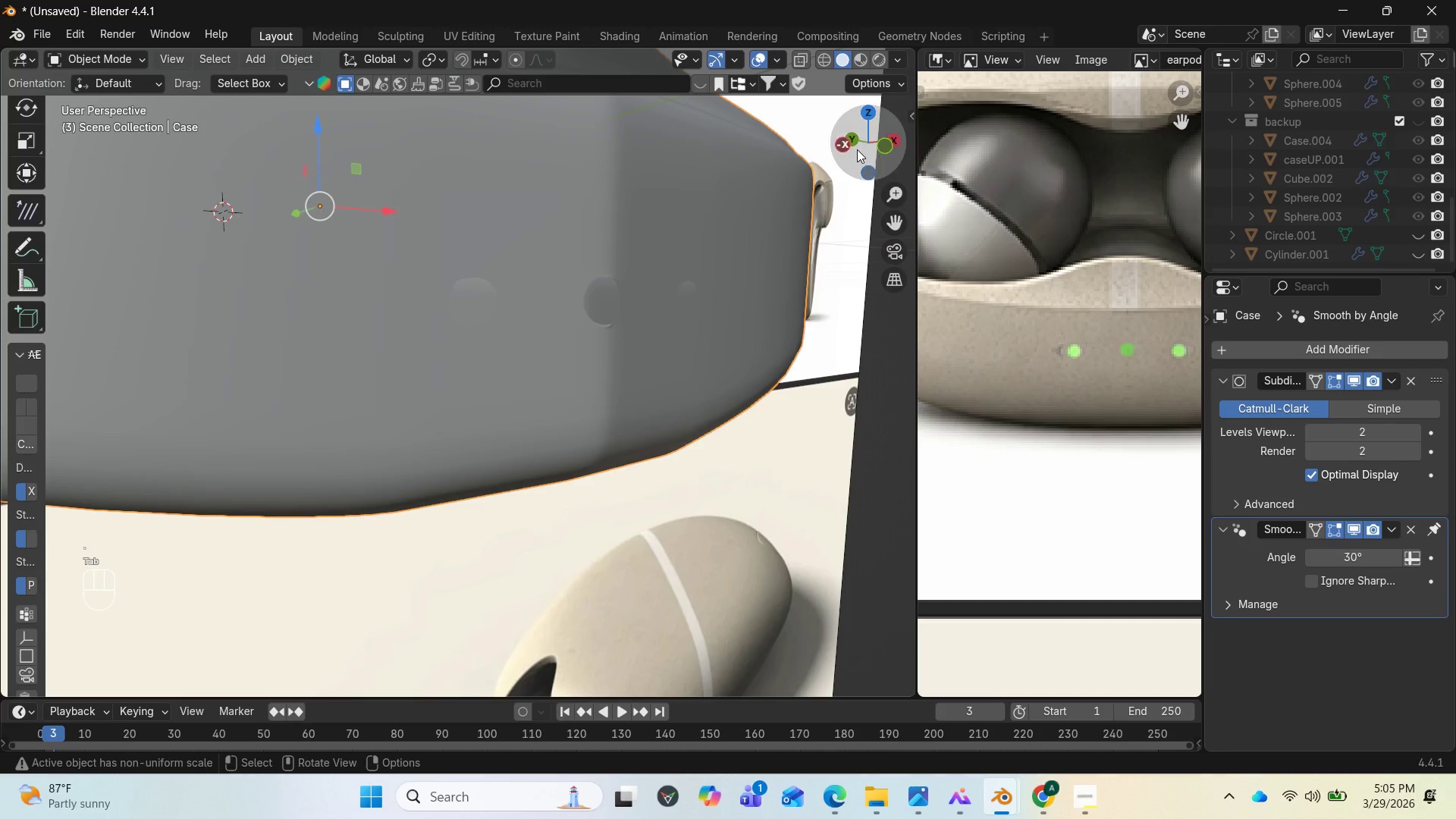 
left_click_drag(start_coordinate=[880, 152], to_coordinate=[17, 173])
 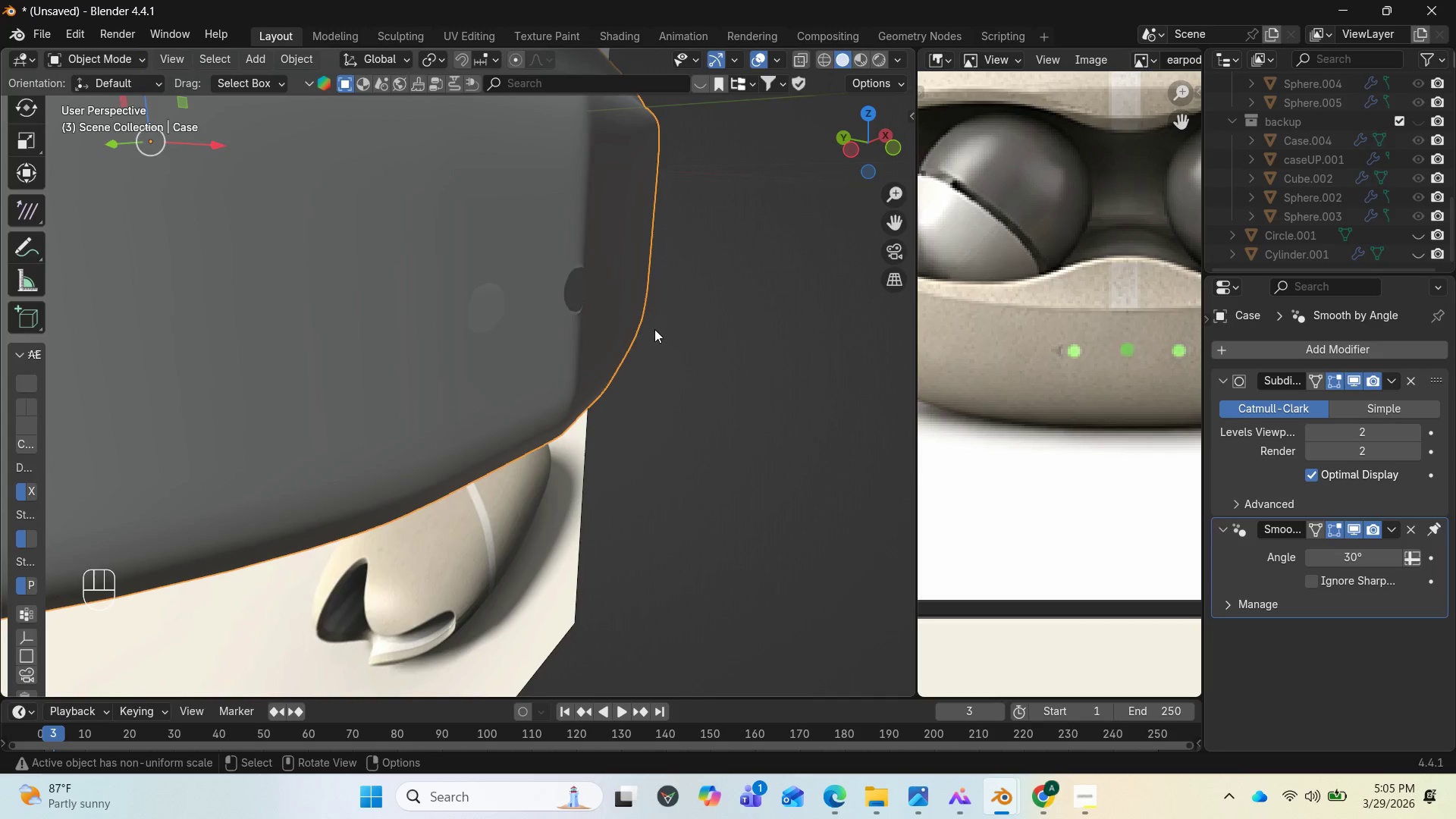 
key(Tab)
 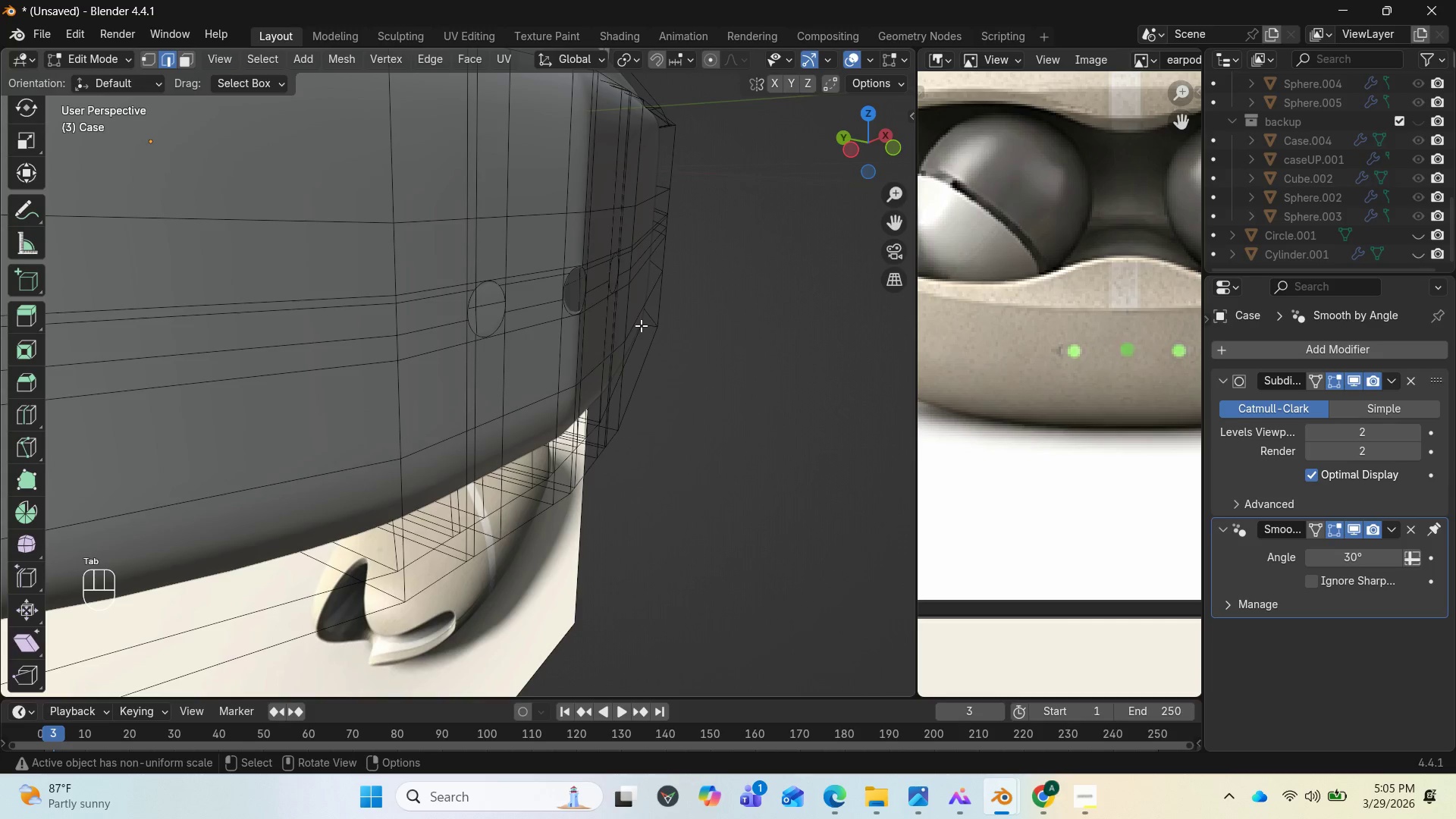 
key(1)
 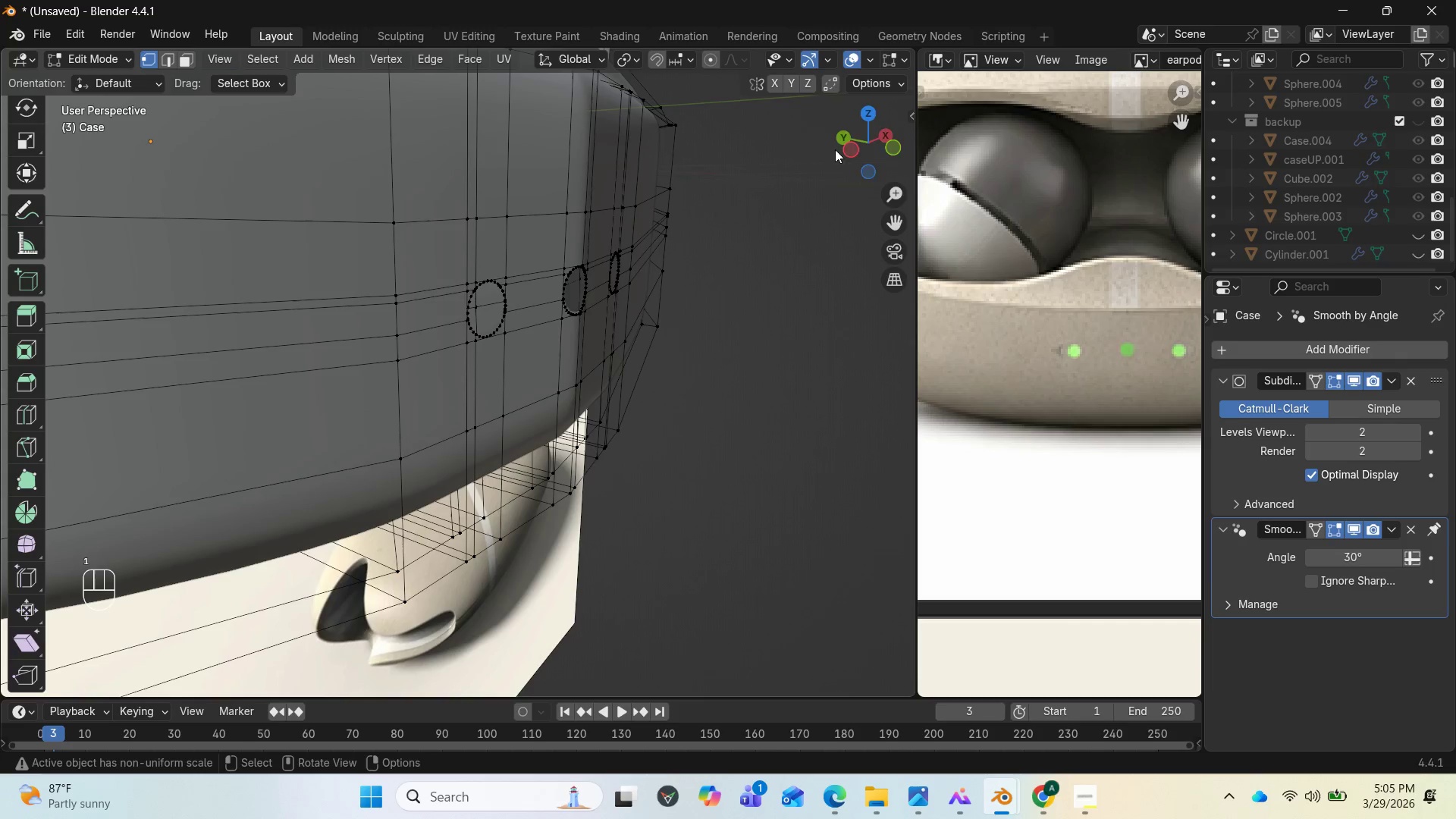 
left_click_drag(start_coordinate=[860, 142], to_coordinate=[626, 128])
 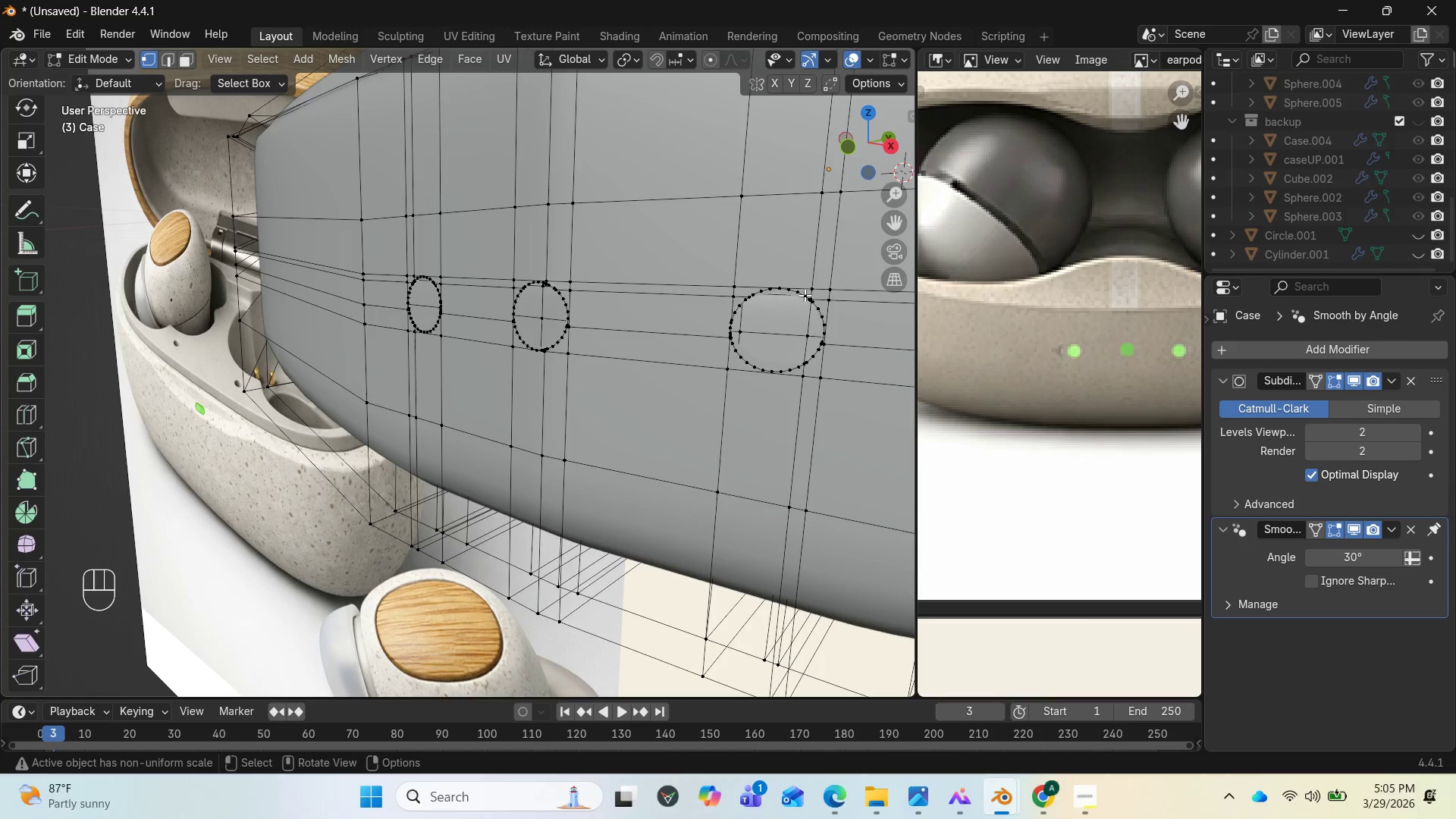 
hold_key(key=AltLeft, duration=1.05)
left_click([805, 295])
 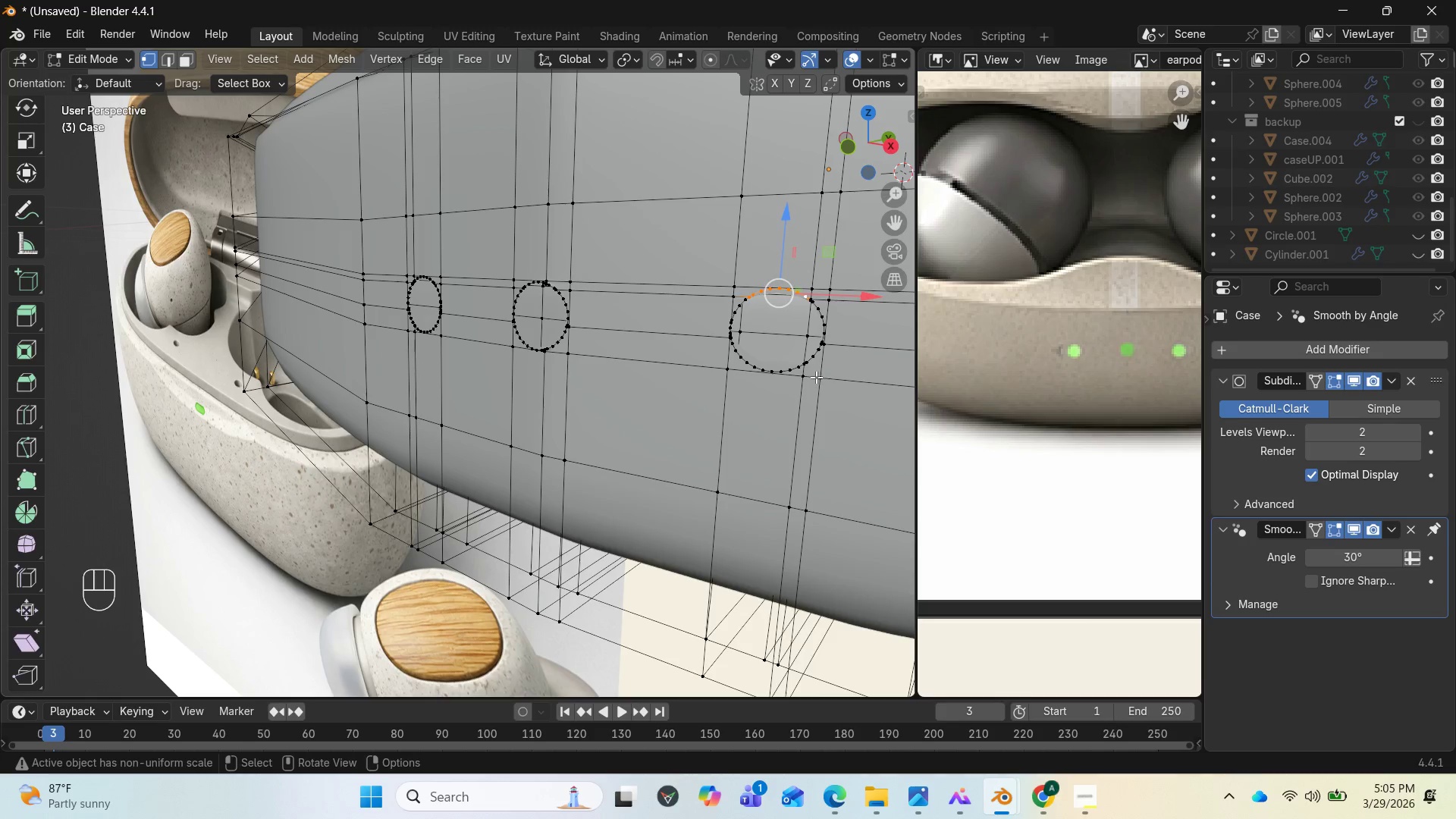 
hold_key(key=ControlLeft, duration=1.2)
 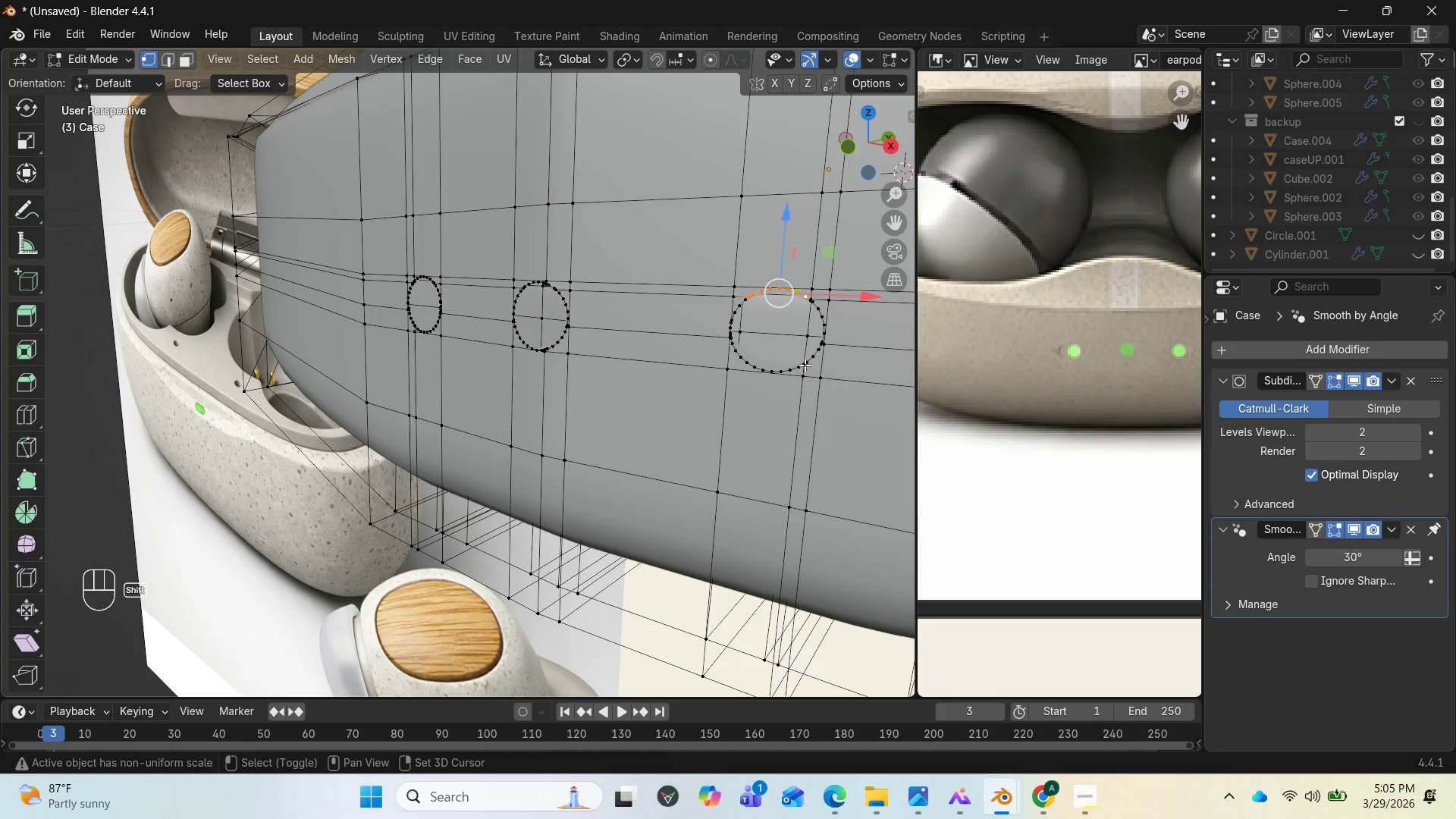 
hold_key(key=ShiftLeft, duration=0.42)
 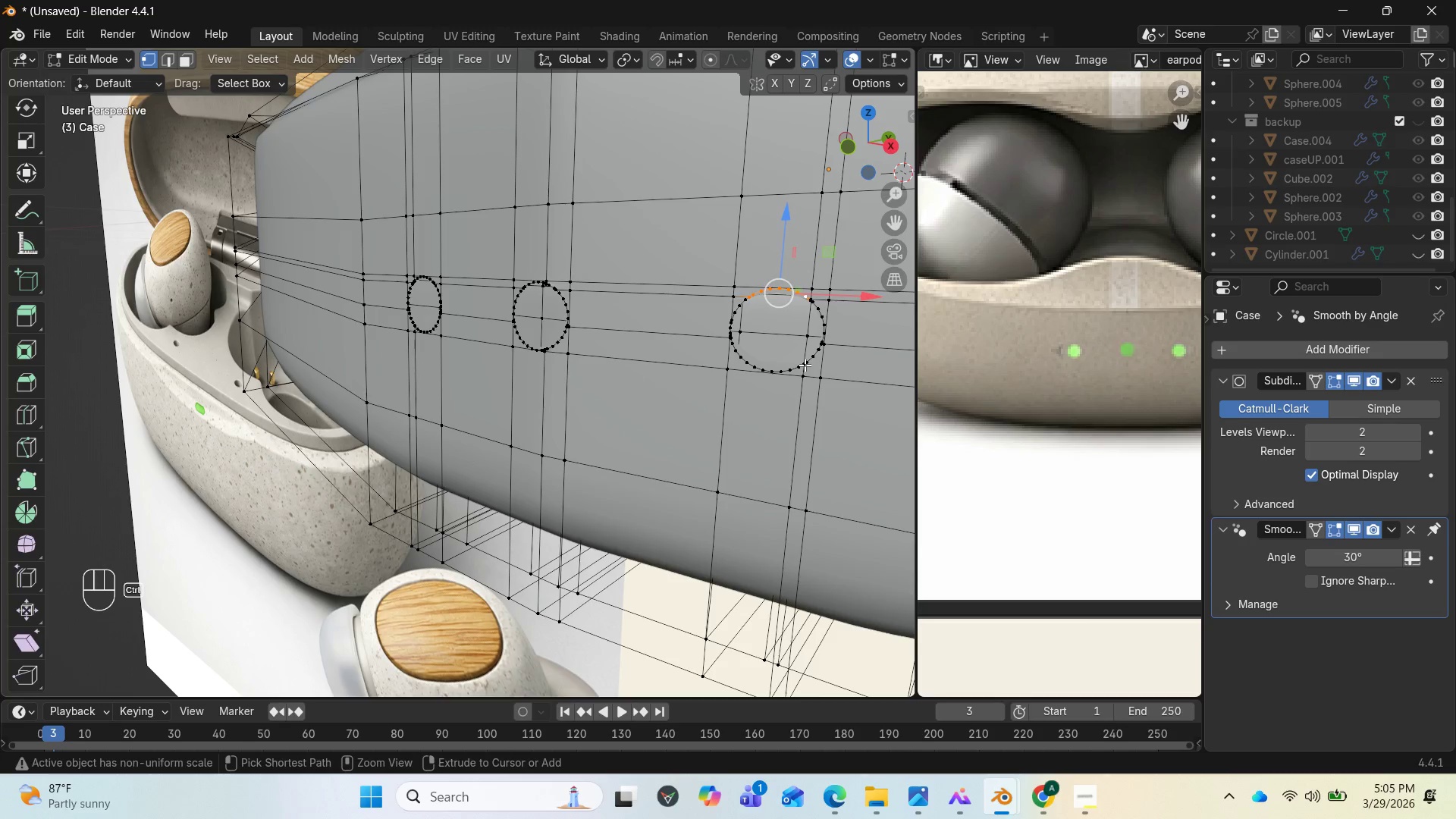 
hold_key(key=ControlLeft, duration=6.19)
left_click([805, 361])
 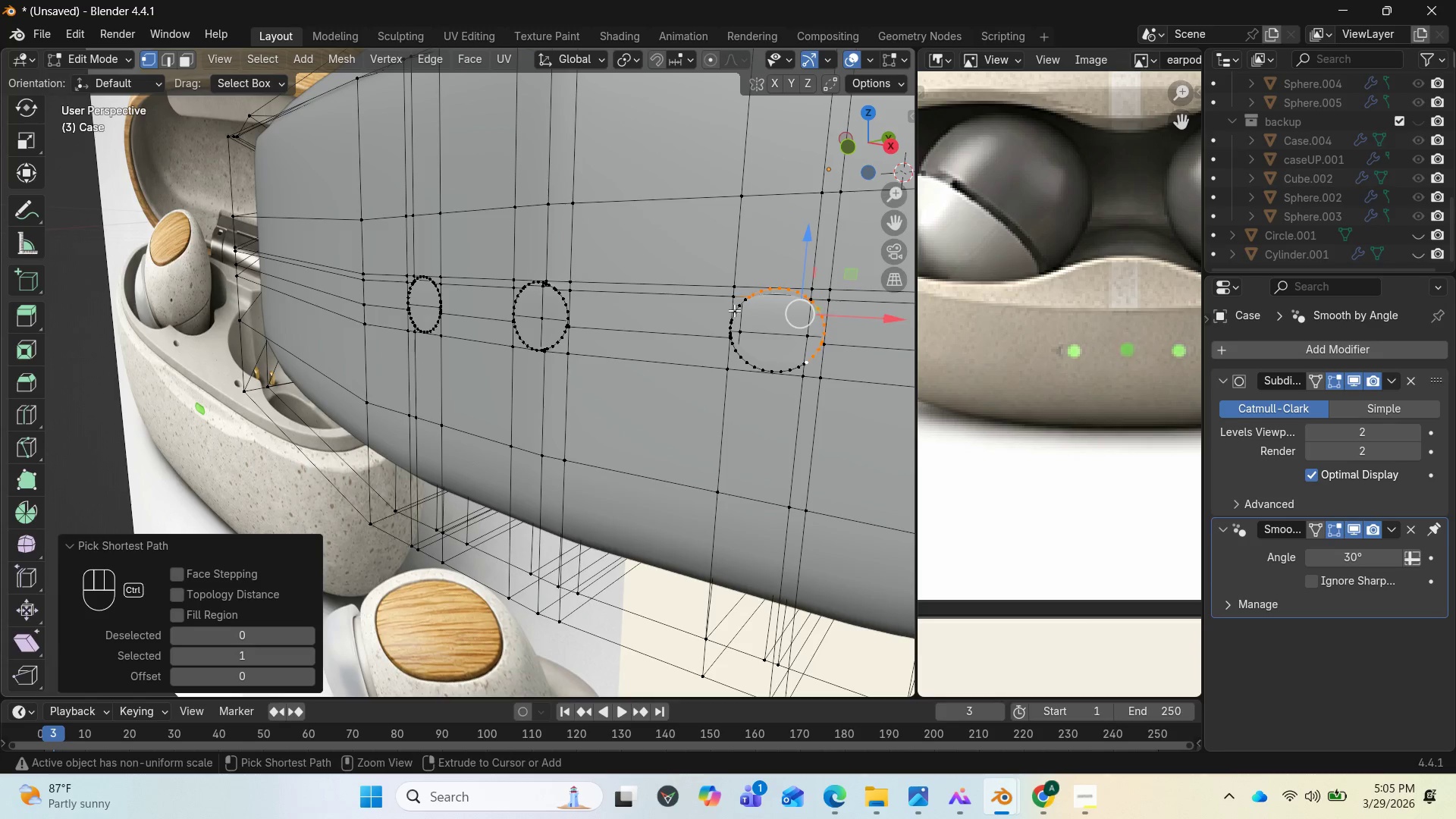 
left_click([738, 309])
 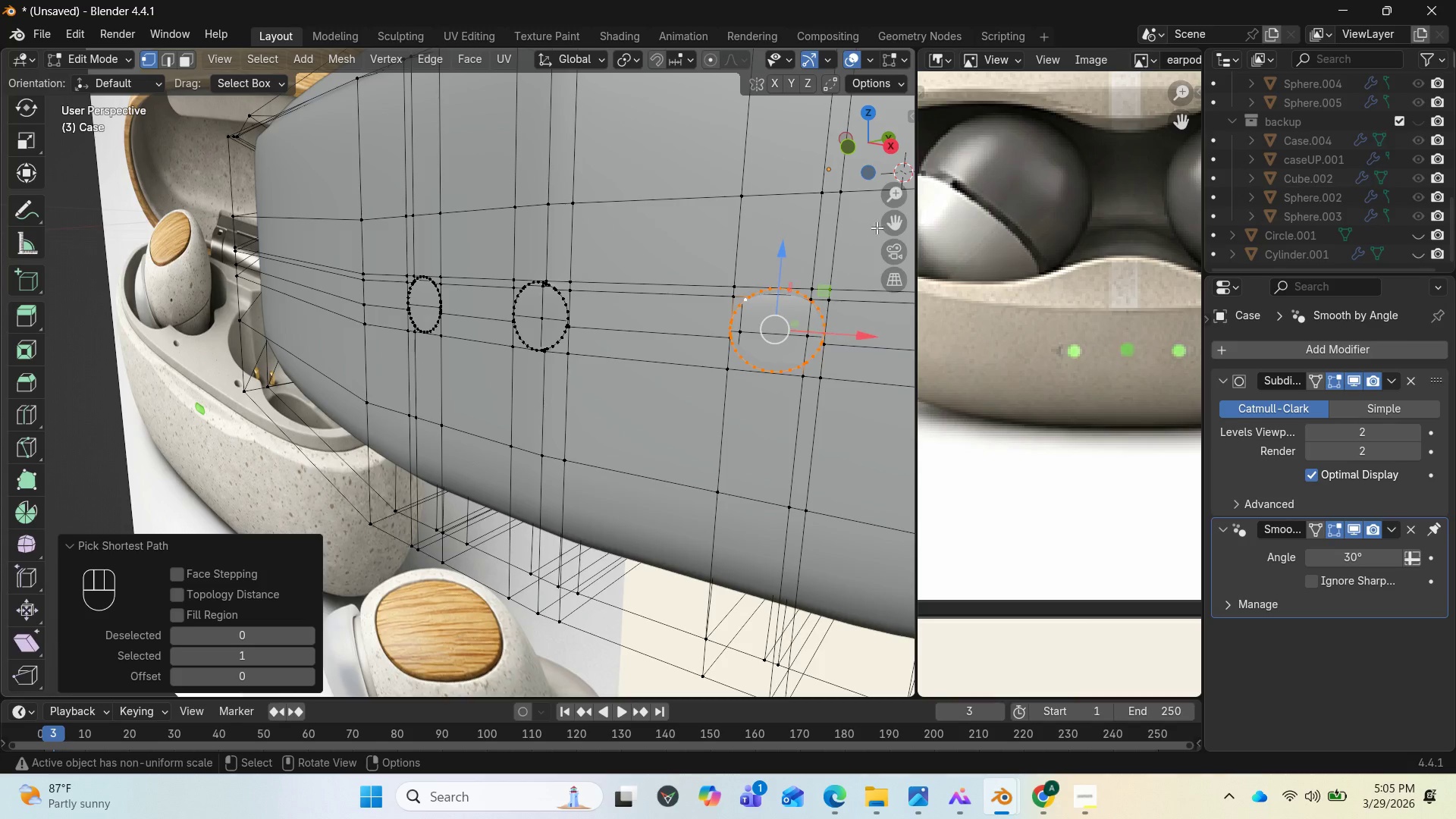 
left_click_drag(start_coordinate=[888, 133], to_coordinate=[110, 187])
 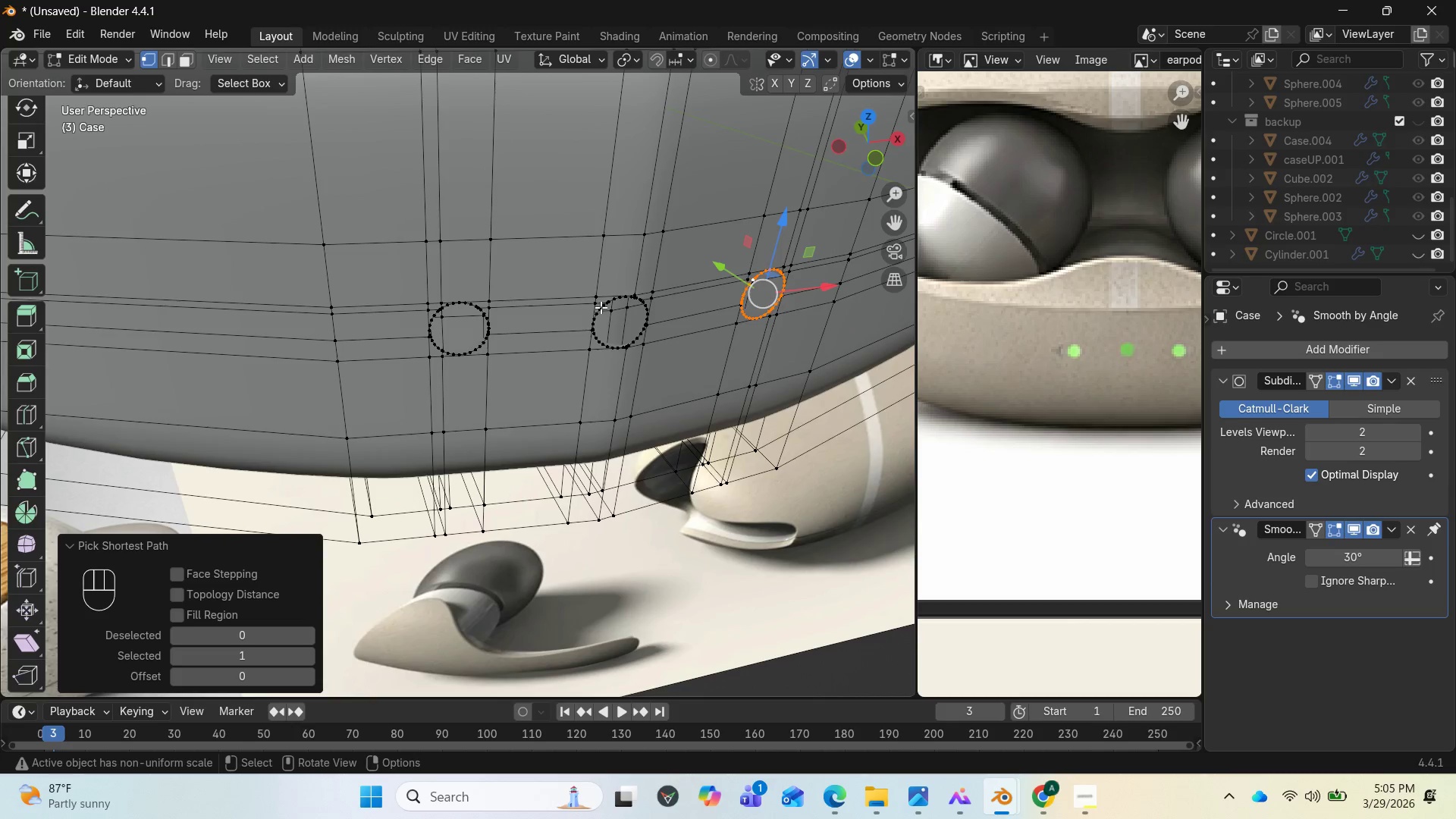 
hold_key(key=ShiftLeft, duration=0.61)
 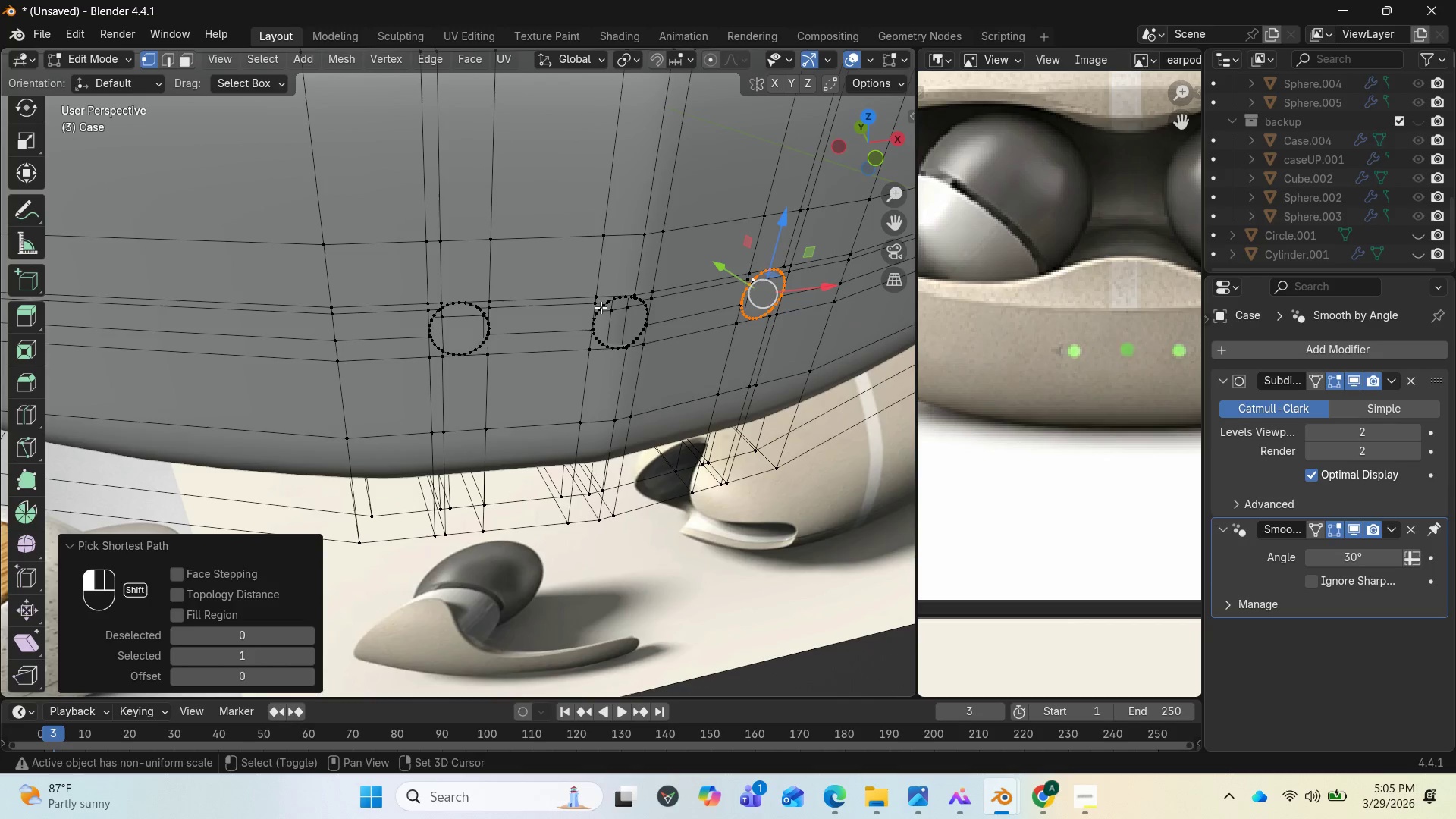 
hold_key(key=ShiftLeft, duration=0.83)
left_click([601, 307])
 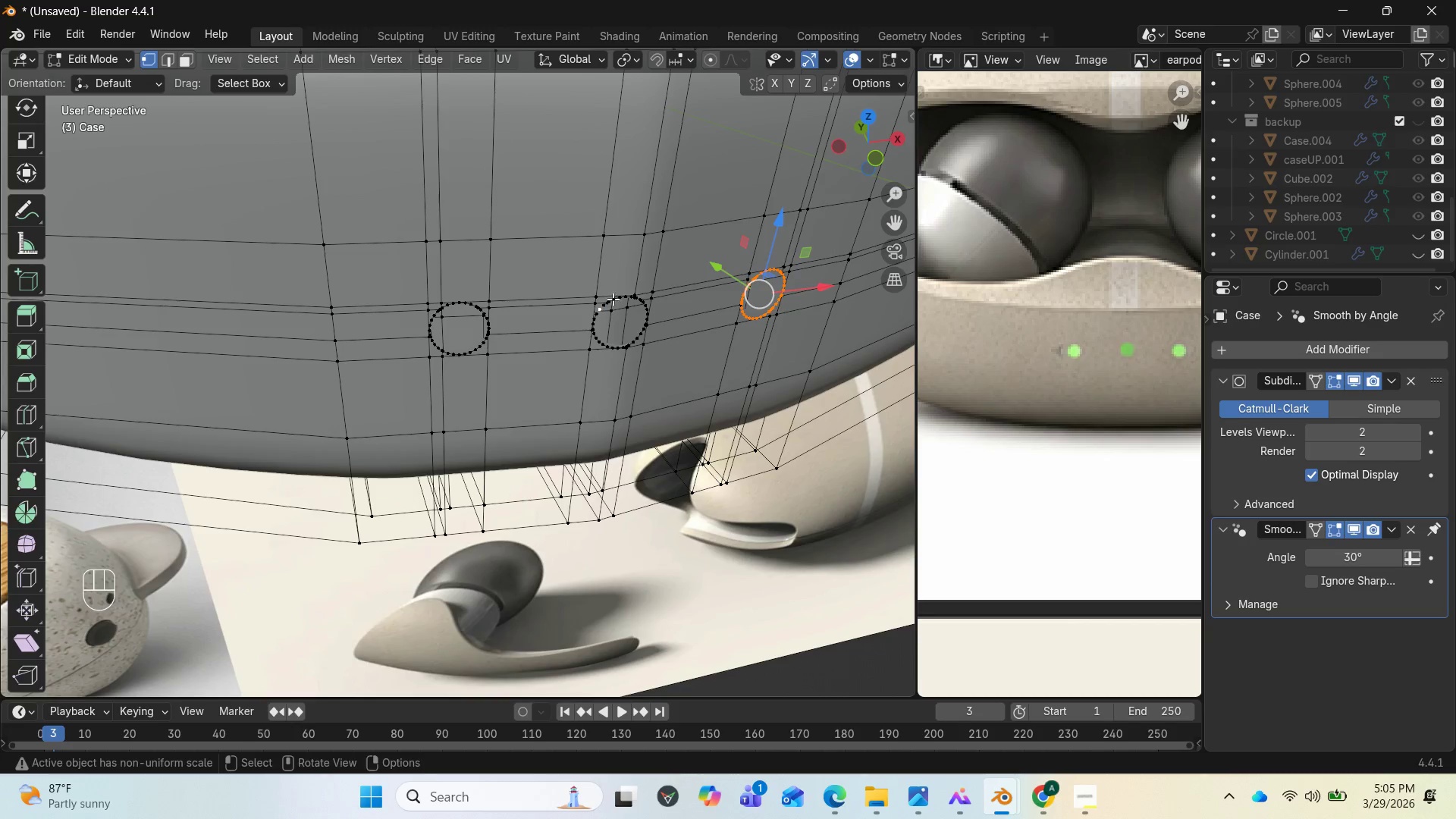 
hold_key(key=ControlLeft, duration=6.31)
left_click([614, 298])
 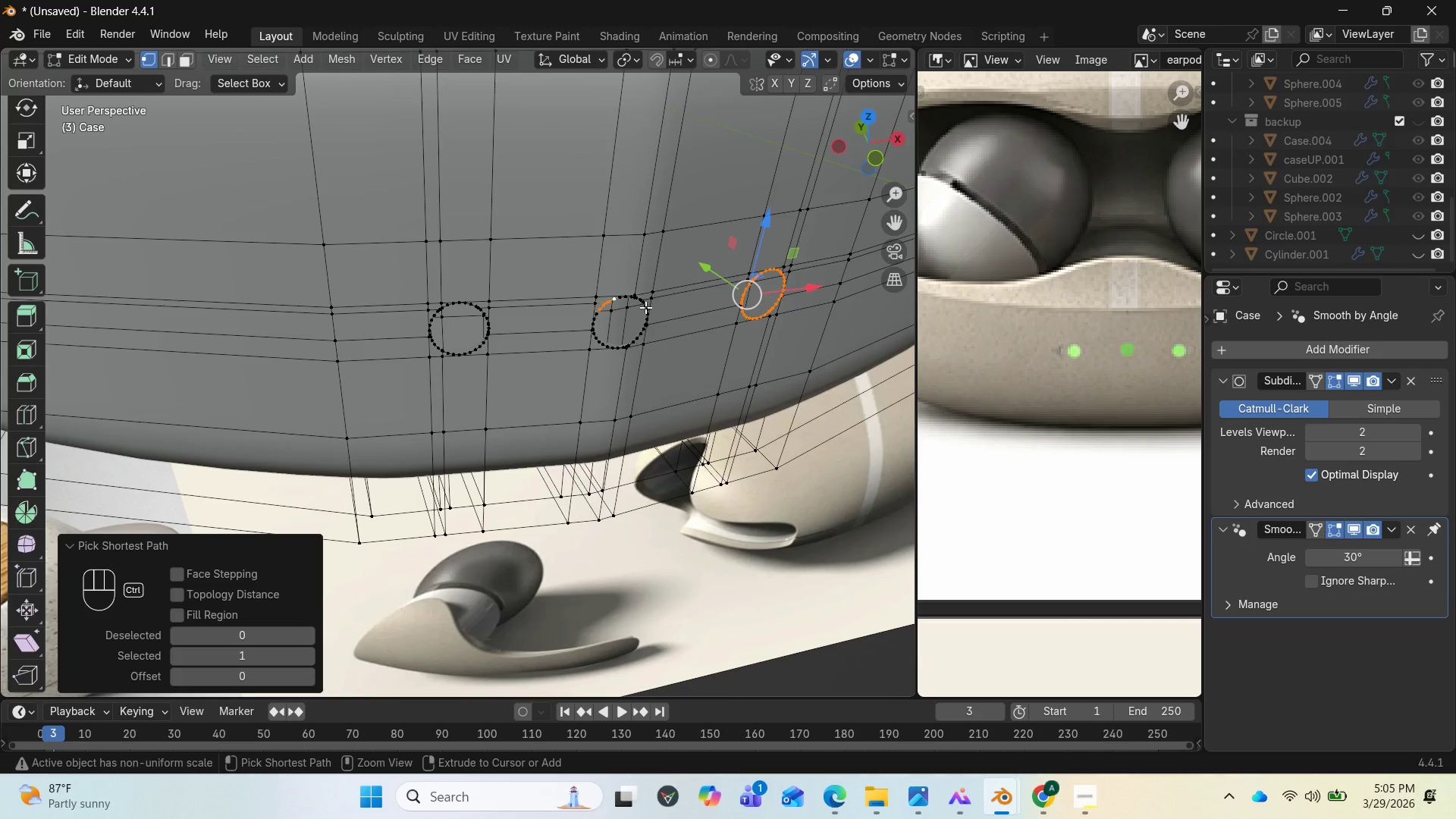 
left_click([646, 307])
 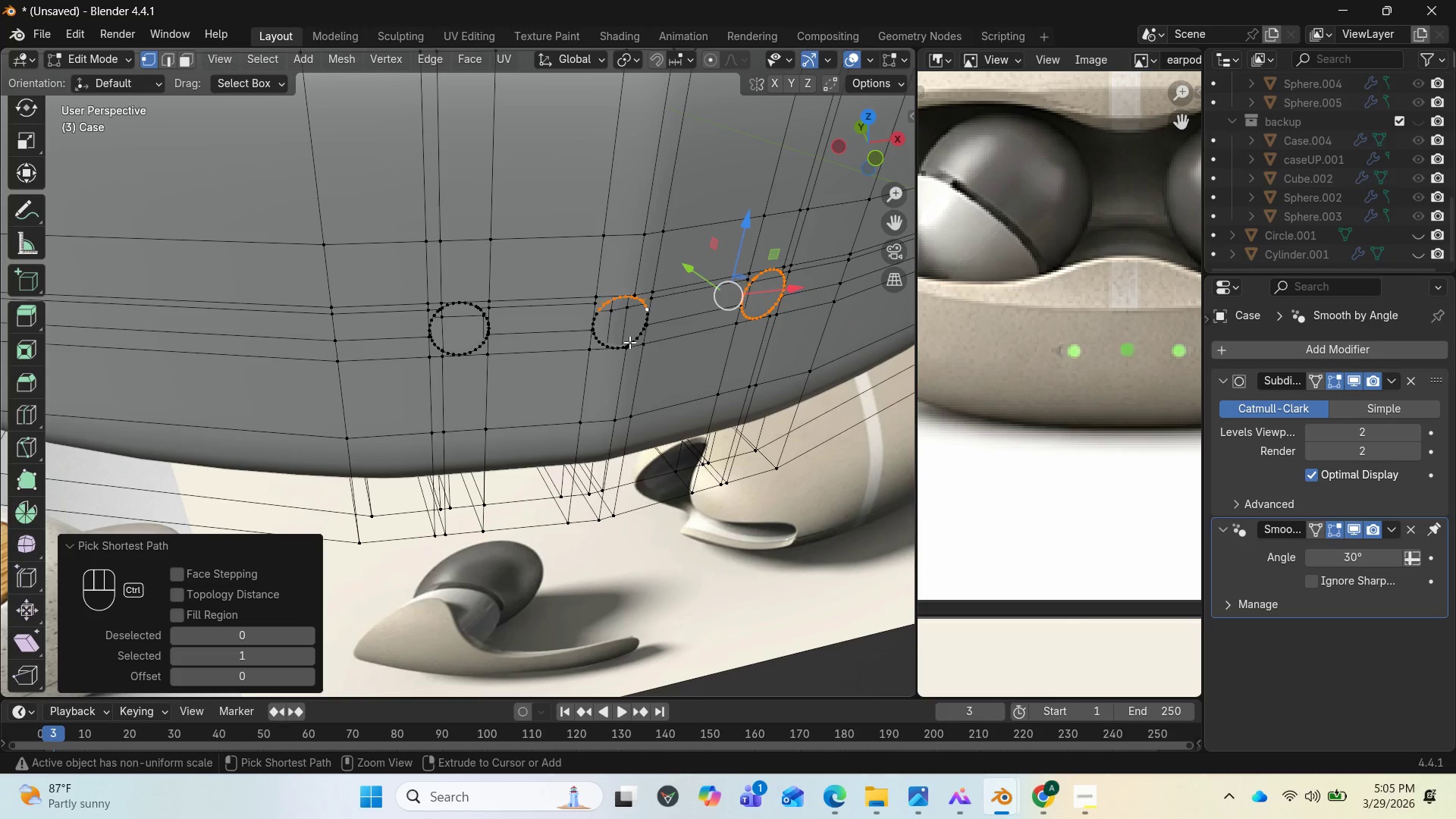 
left_click([629, 342])
 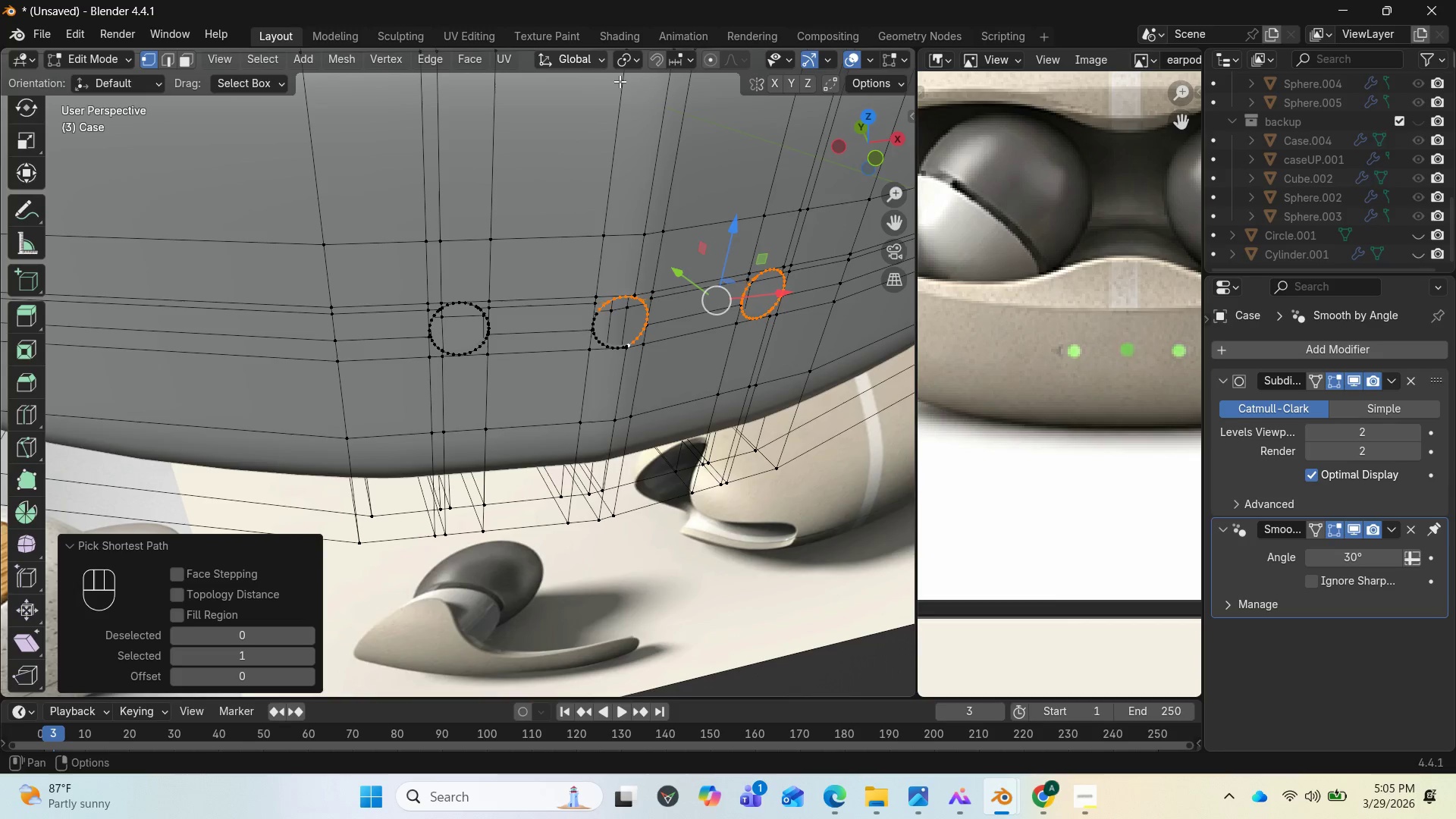 
scroll: coordinate [707, 383], scroll_direction: up, amount: 4.0
 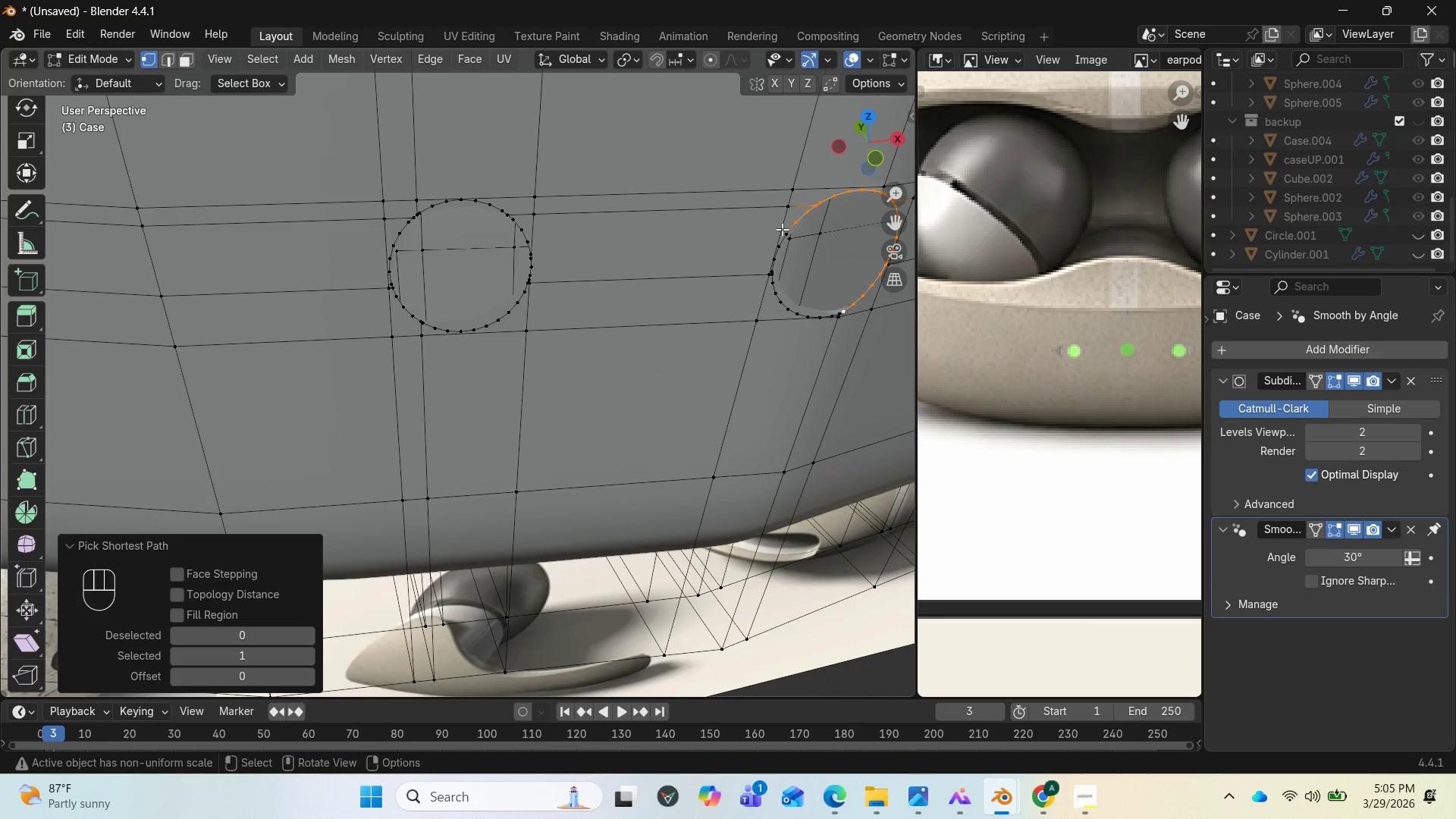 
key(Shift+ShiftLeft)
 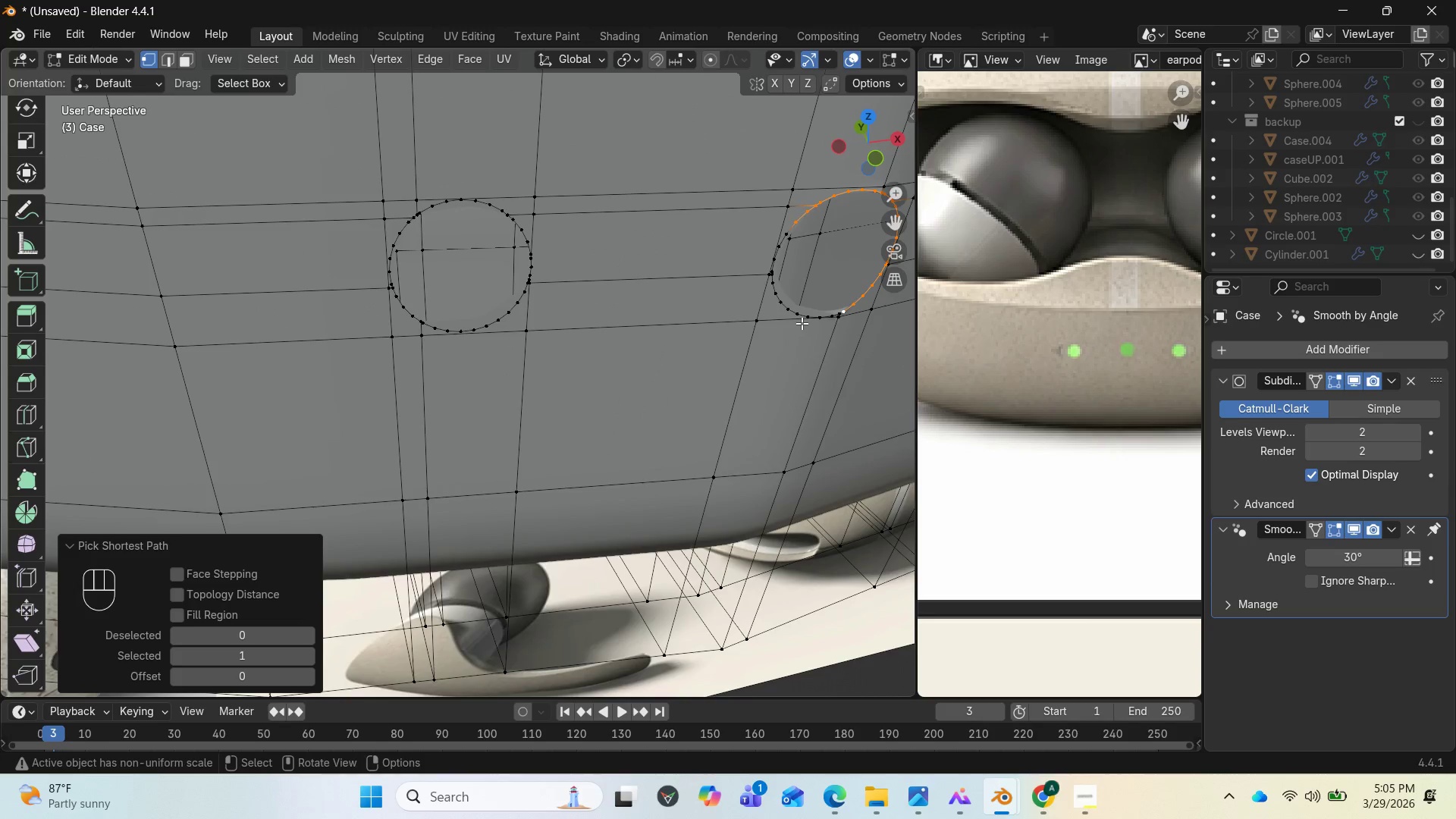 
hold_key(key=ControlLeft, duration=5.39)
left_click([799, 314])
 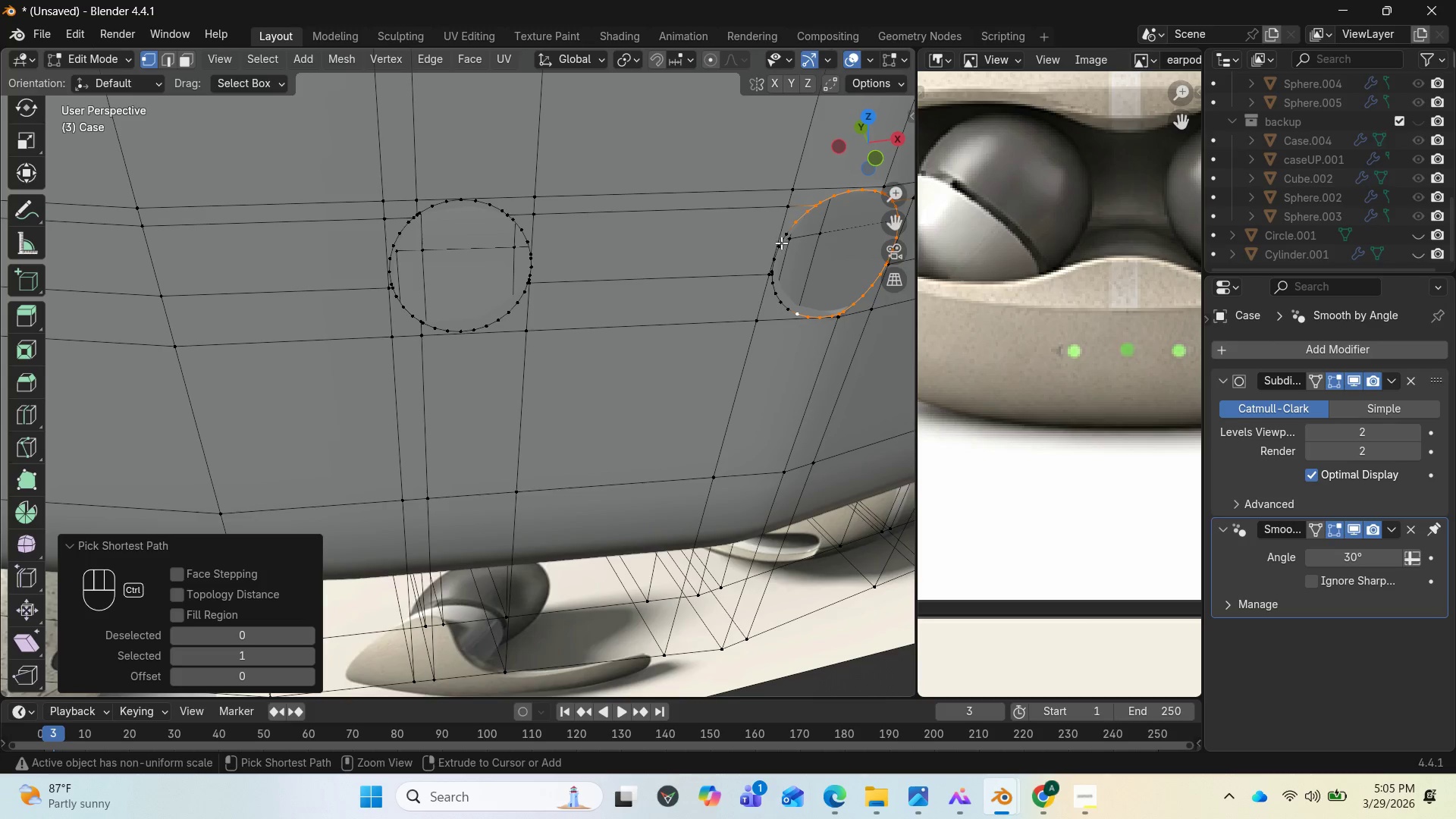 
left_click([781, 243])
 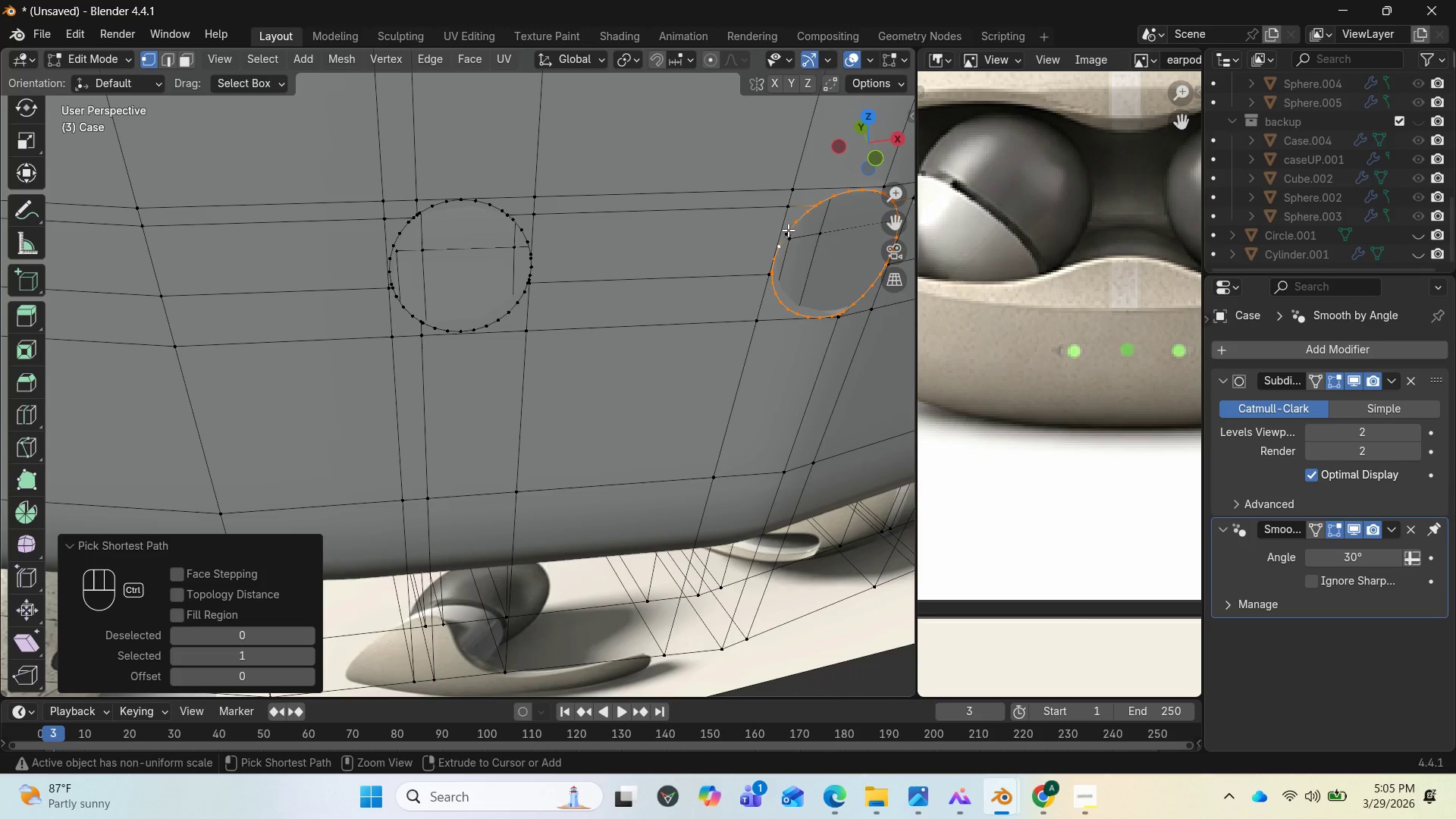 
left_click([788, 230])
 